 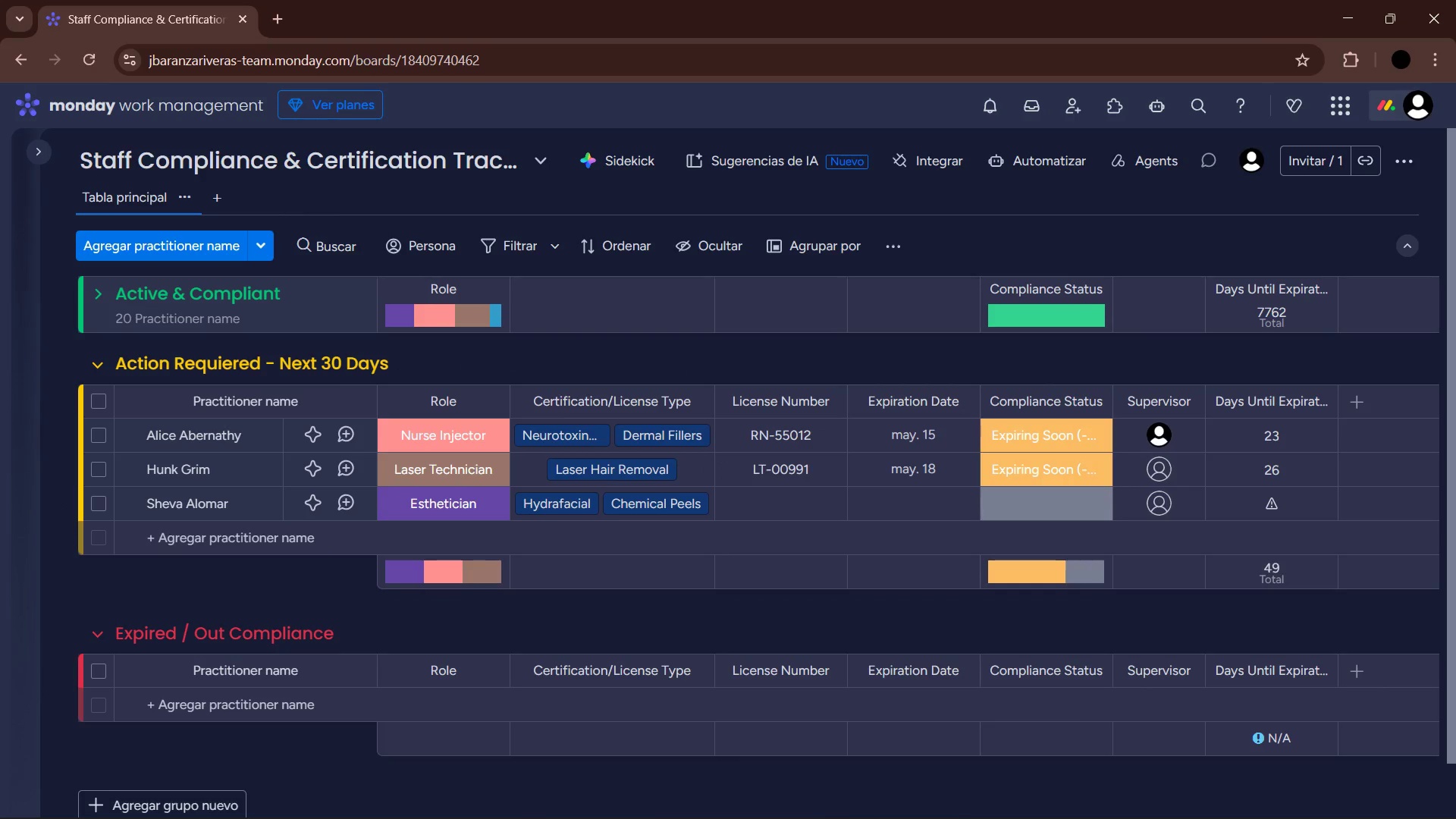 
left_click([182, 544])
 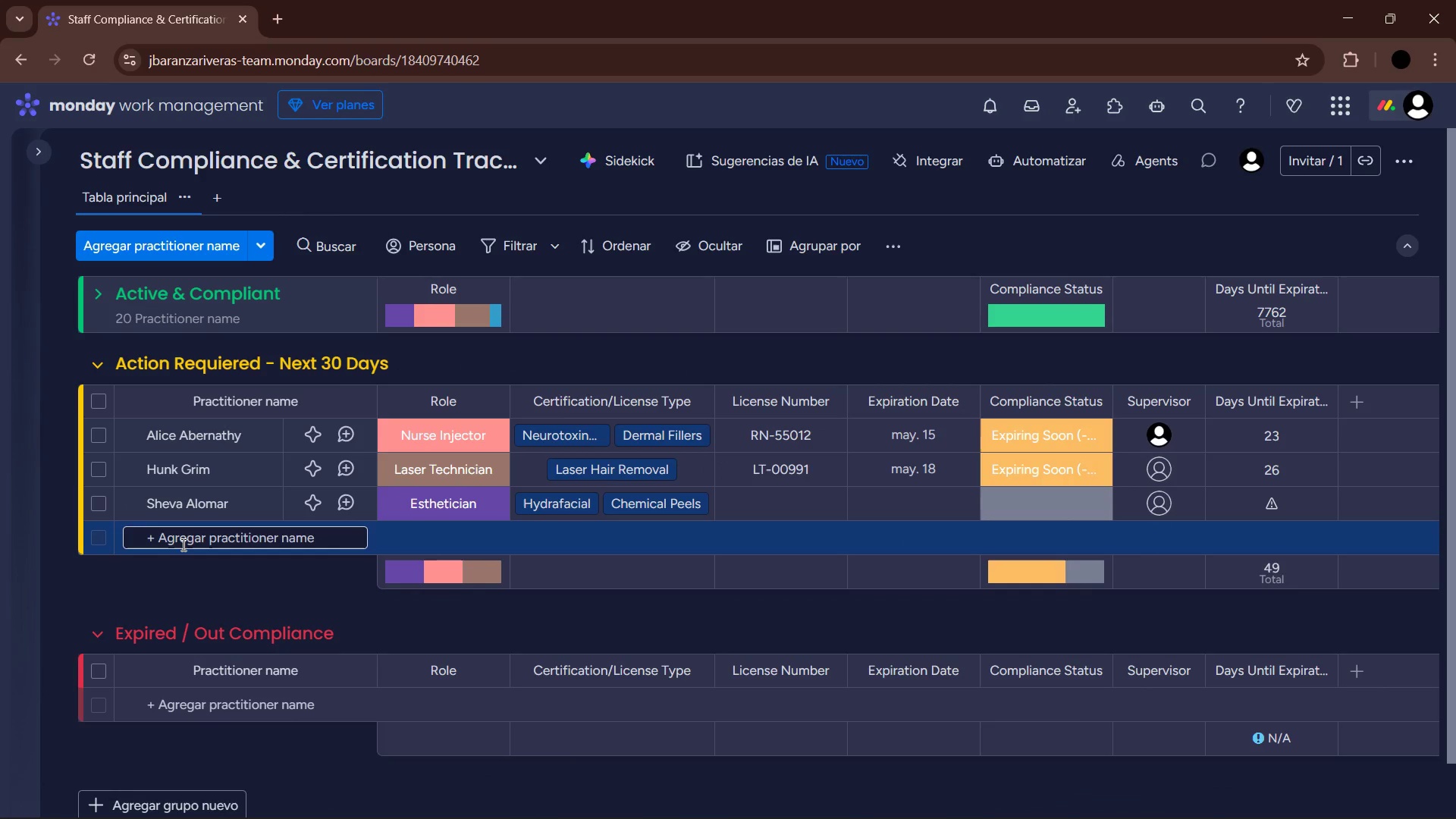 
type(Carlos Oliveira)
 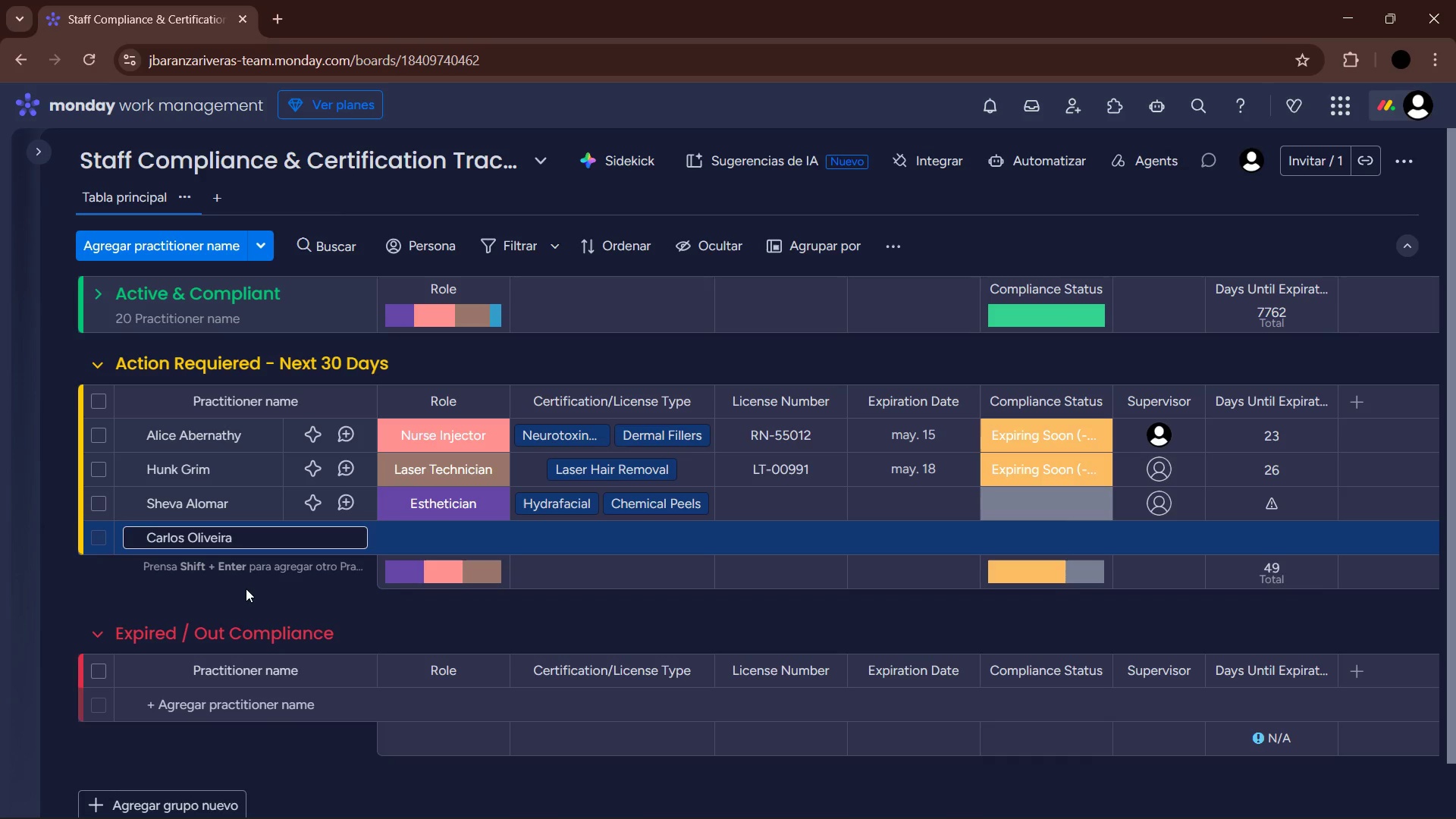 
left_click([246, 592])
 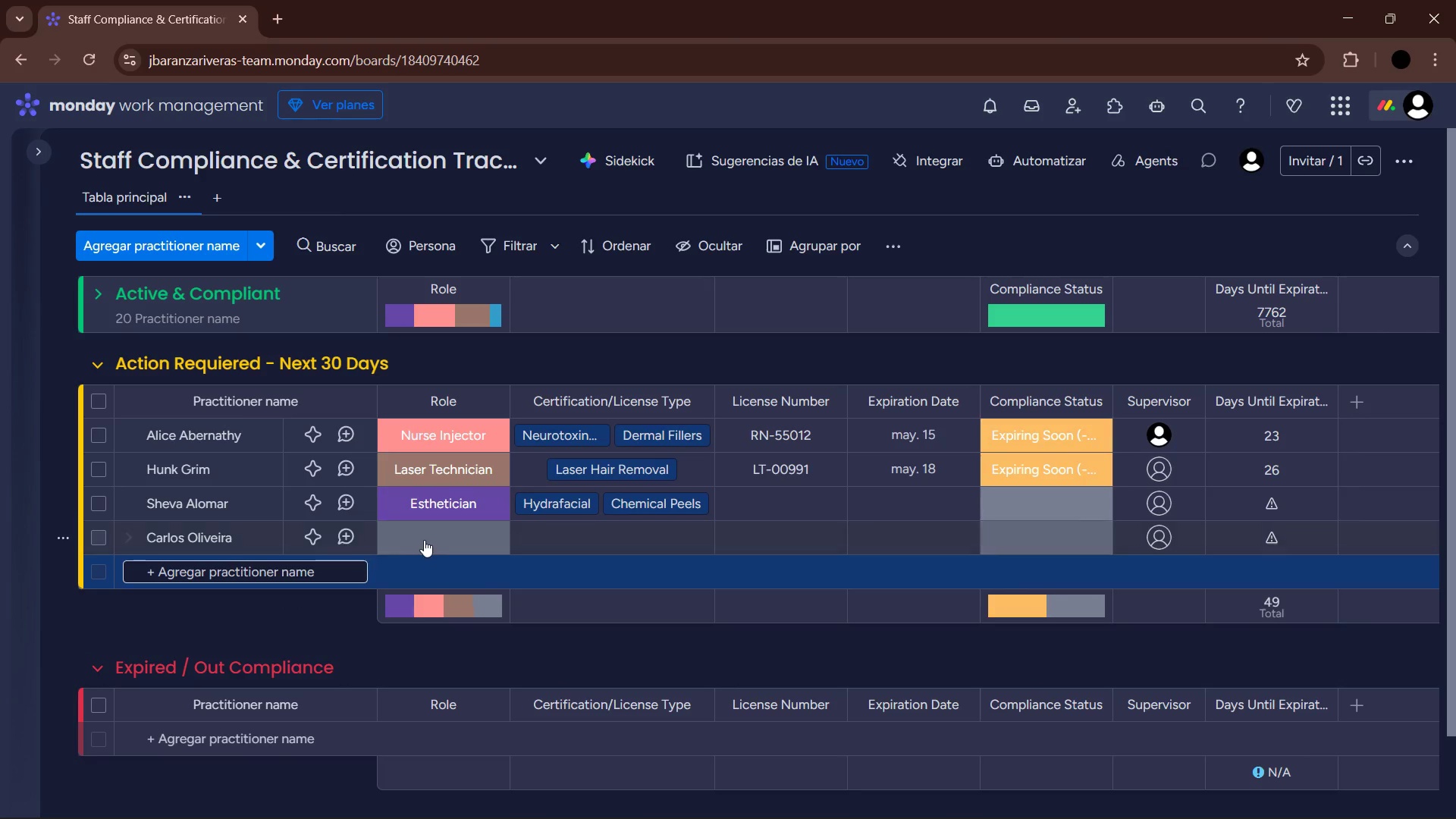 
left_click([431, 538])
 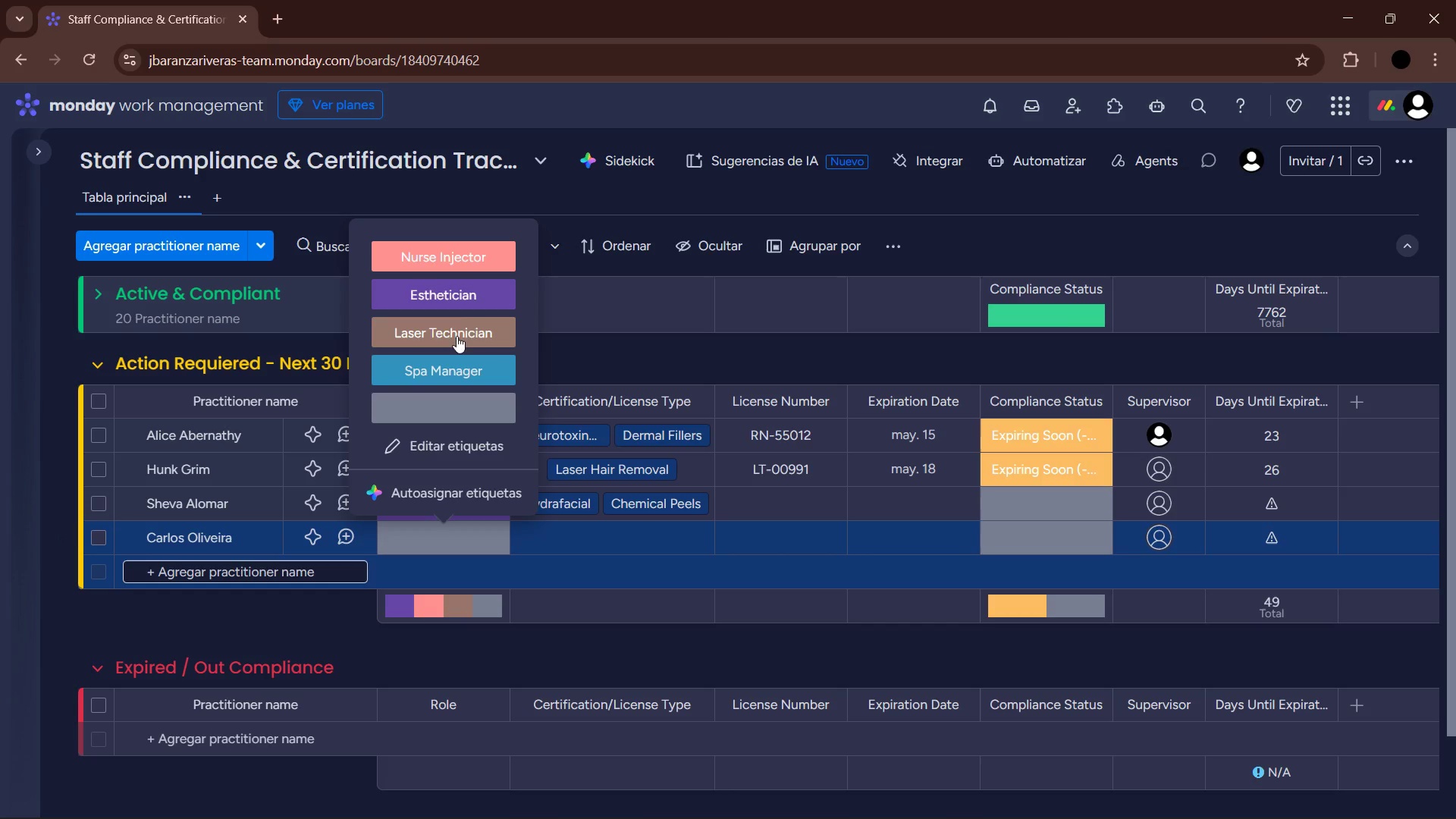 
left_click([584, 529])
 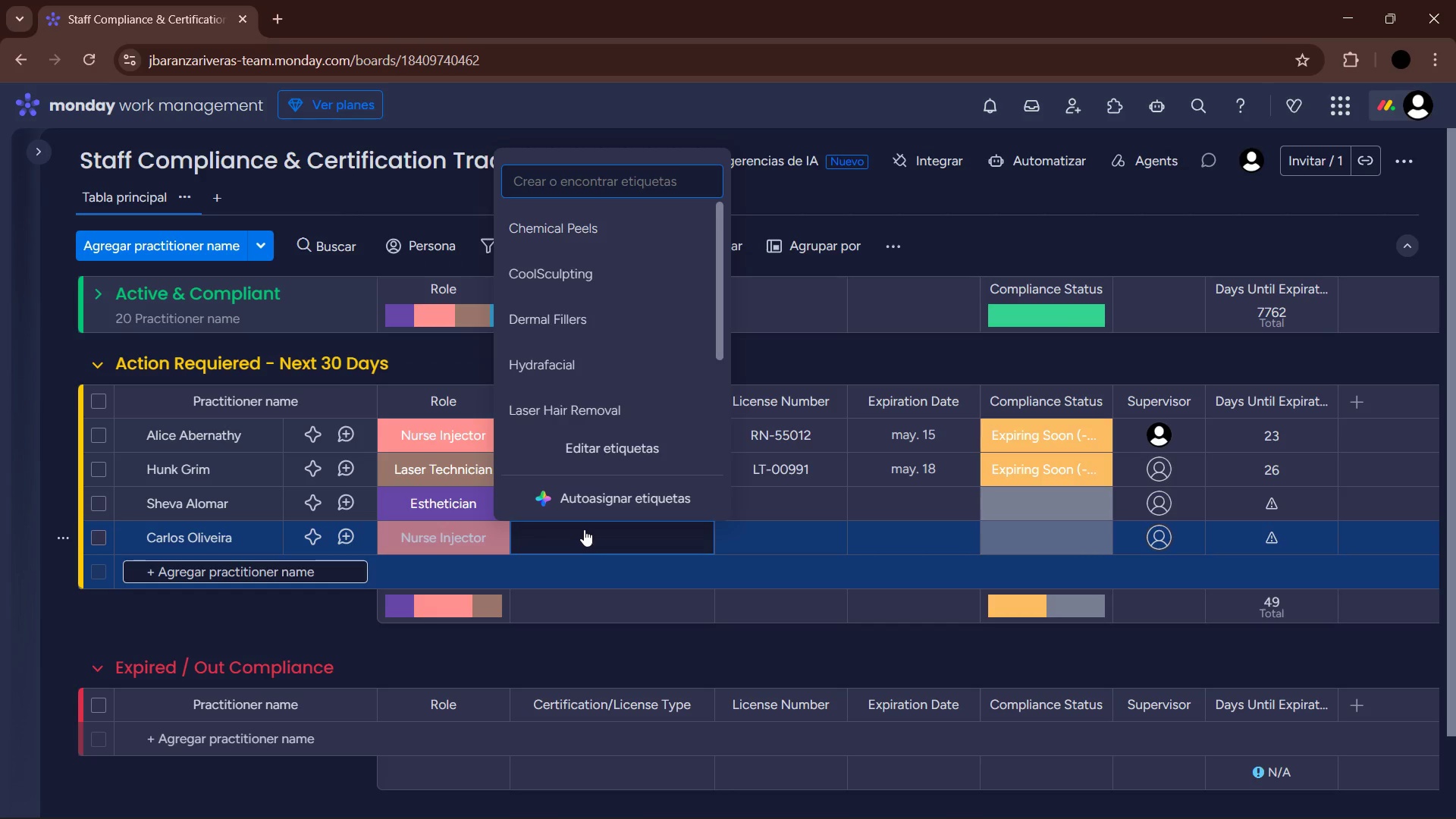 
scroll: coordinate [616, 309], scroll_direction: down, amount: 8.0
 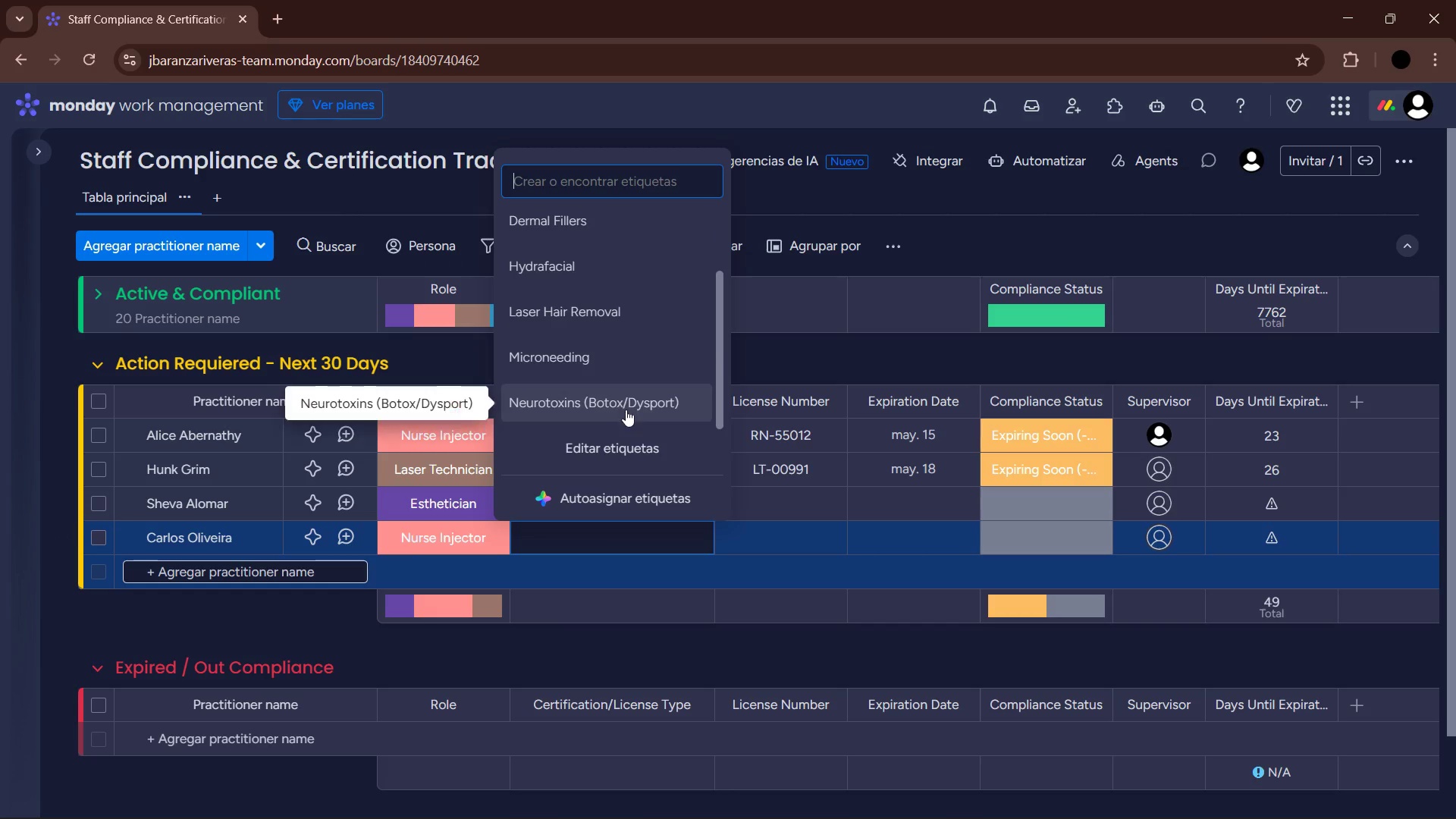 
left_click([628, 413])
 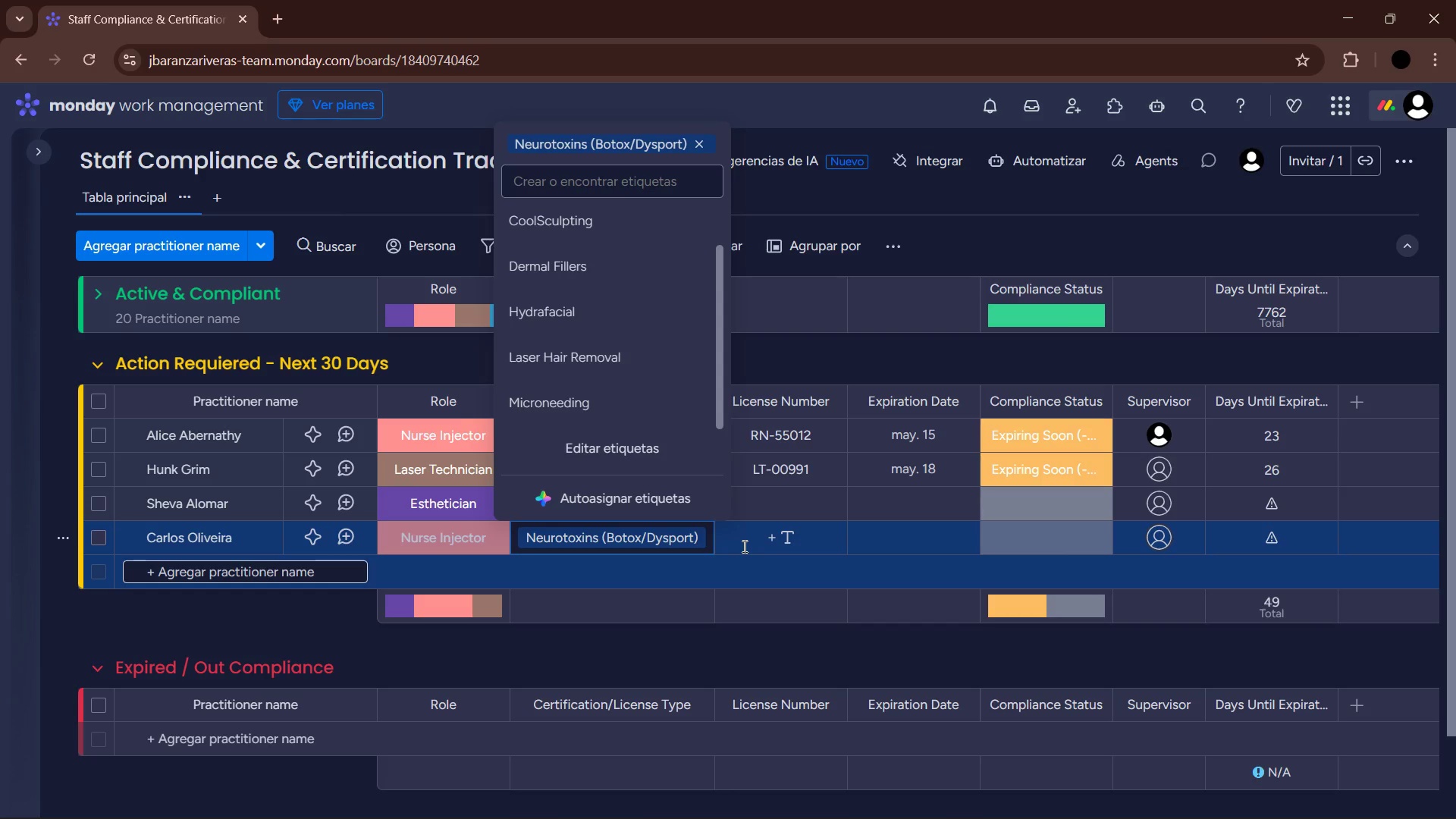 
wait(10.64)
 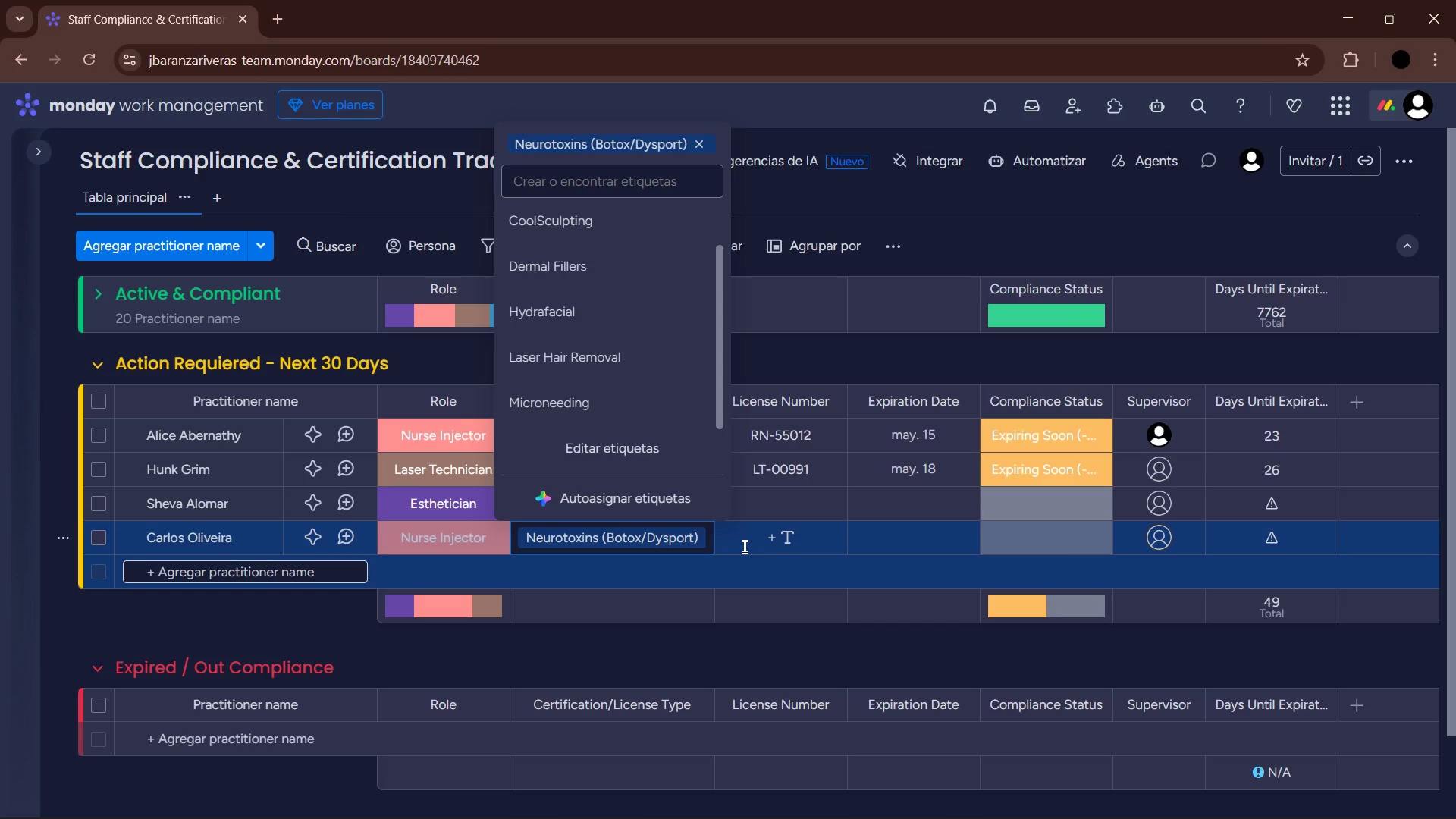 
left_click([775, 550])
 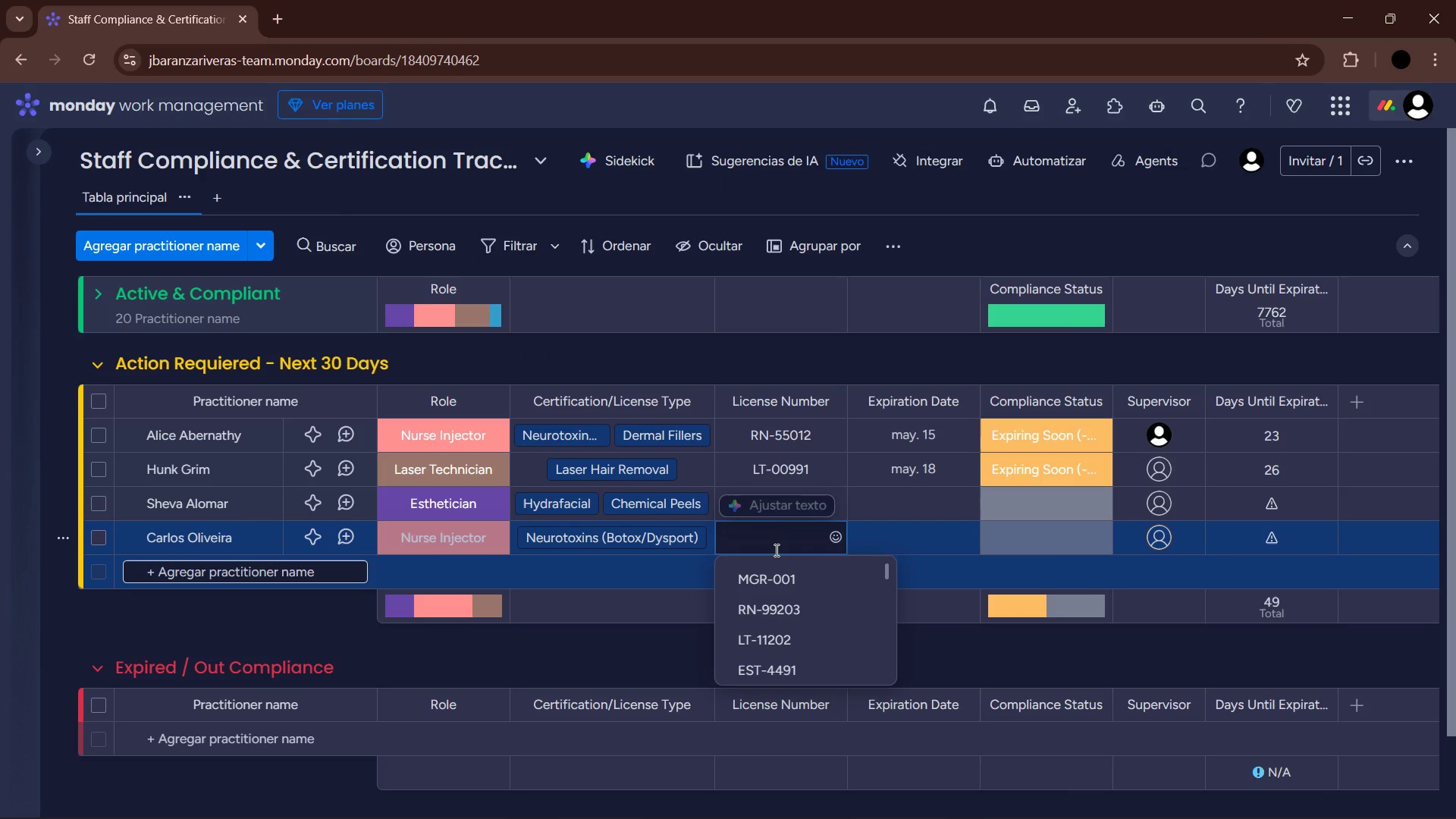 
type(RN-33410)
 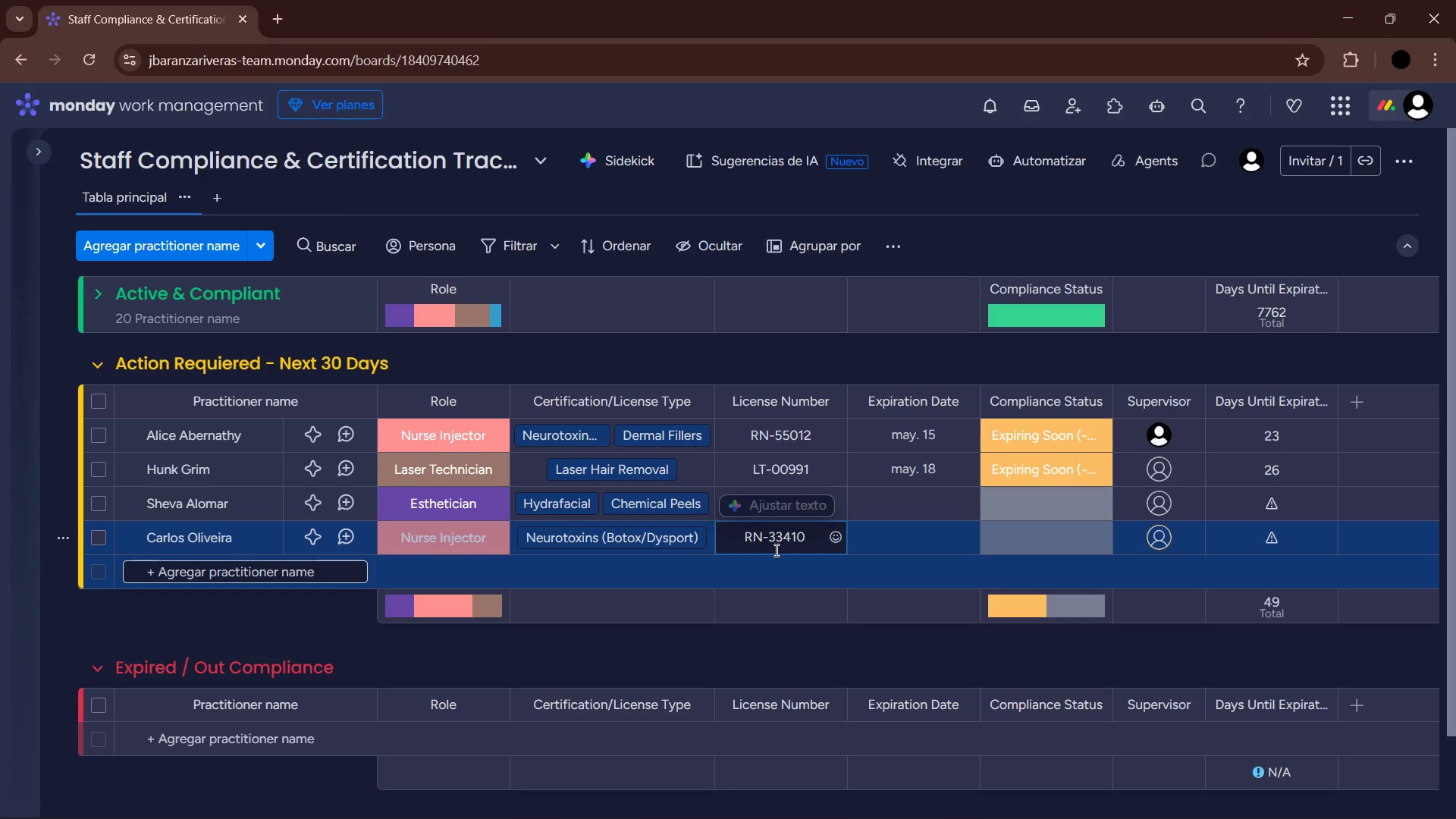 
key(Enter)
 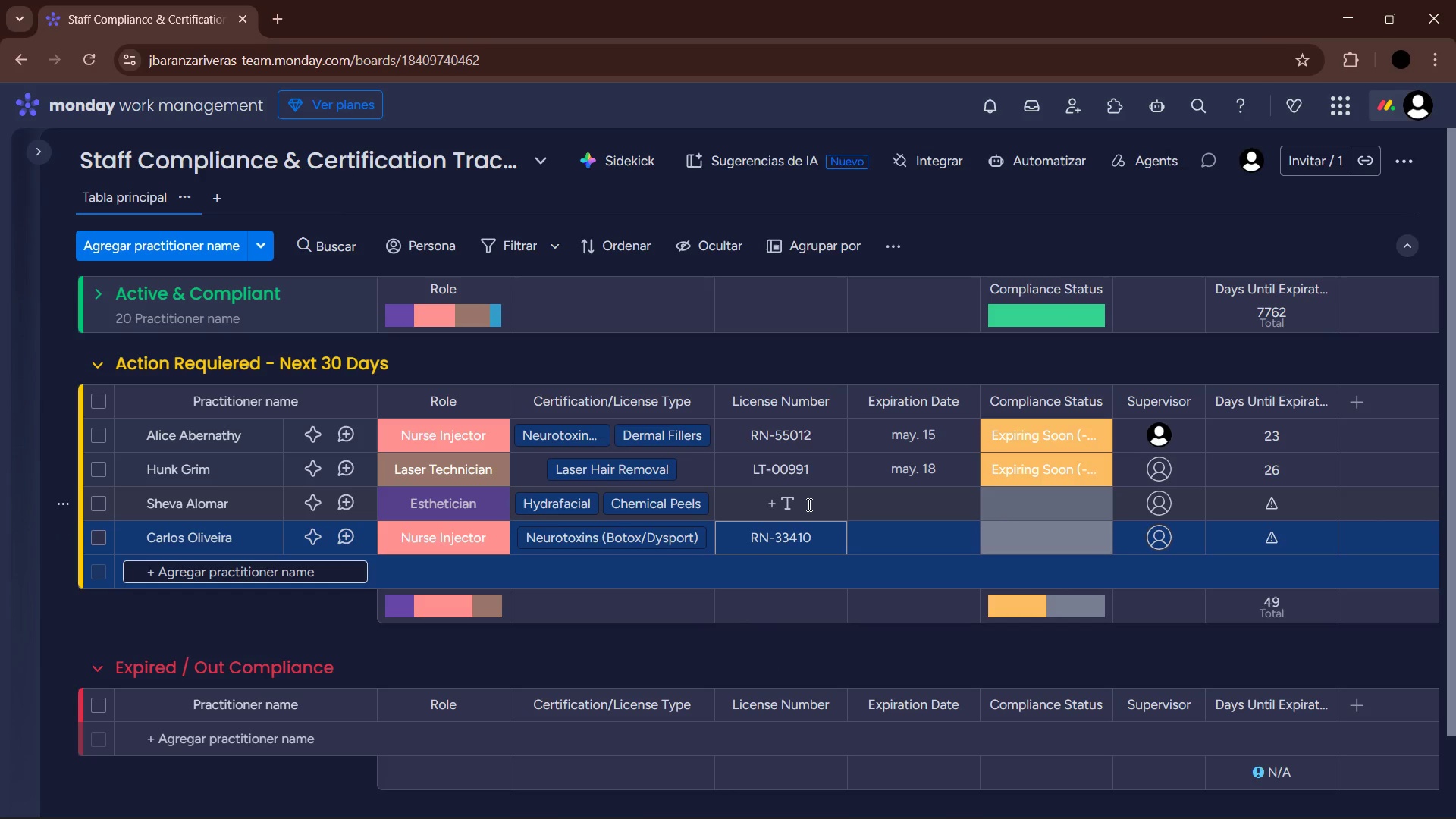 
left_click([808, 504])
 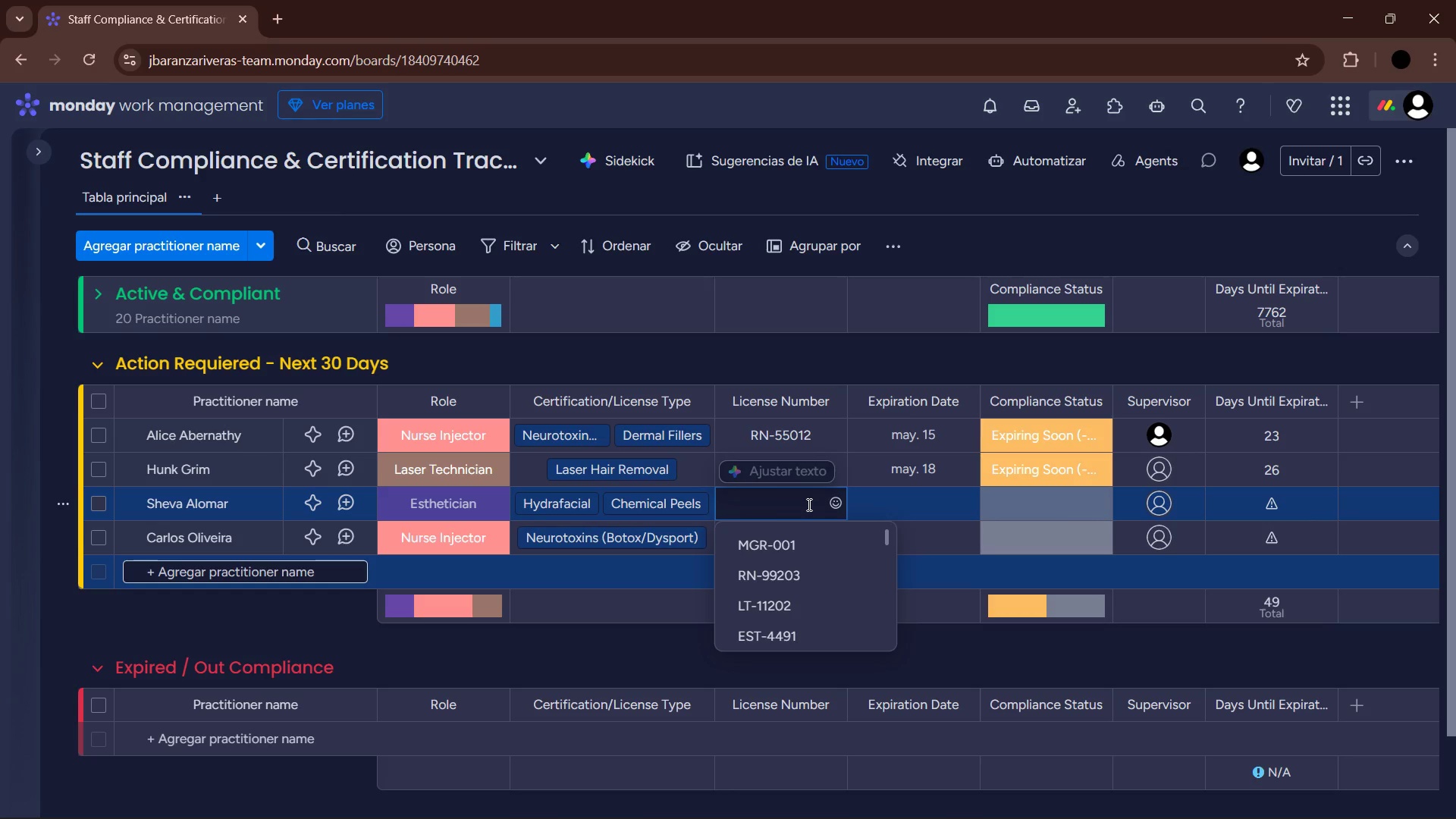 
left_click([679, 656])
 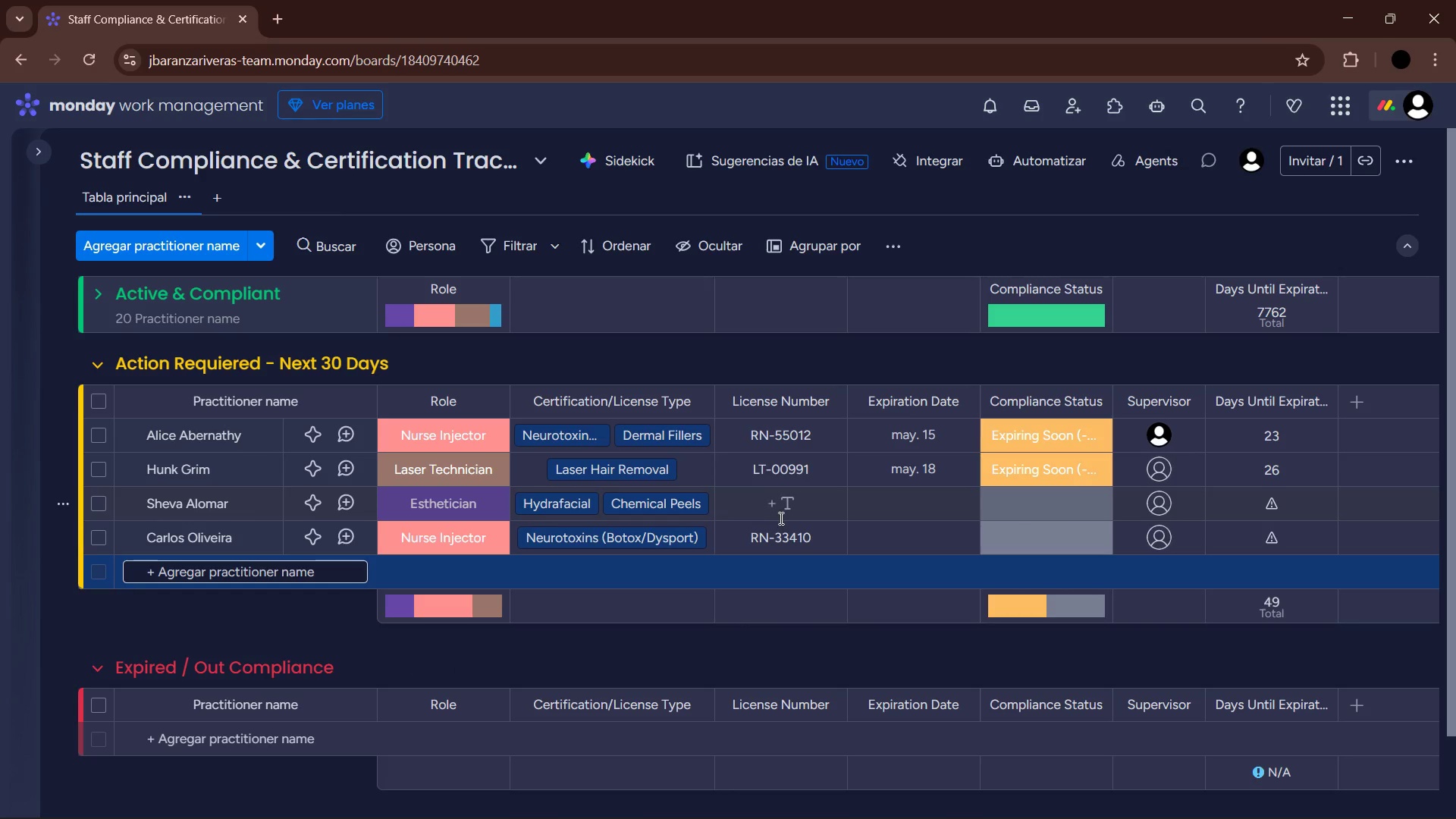 
left_click([784, 512])
 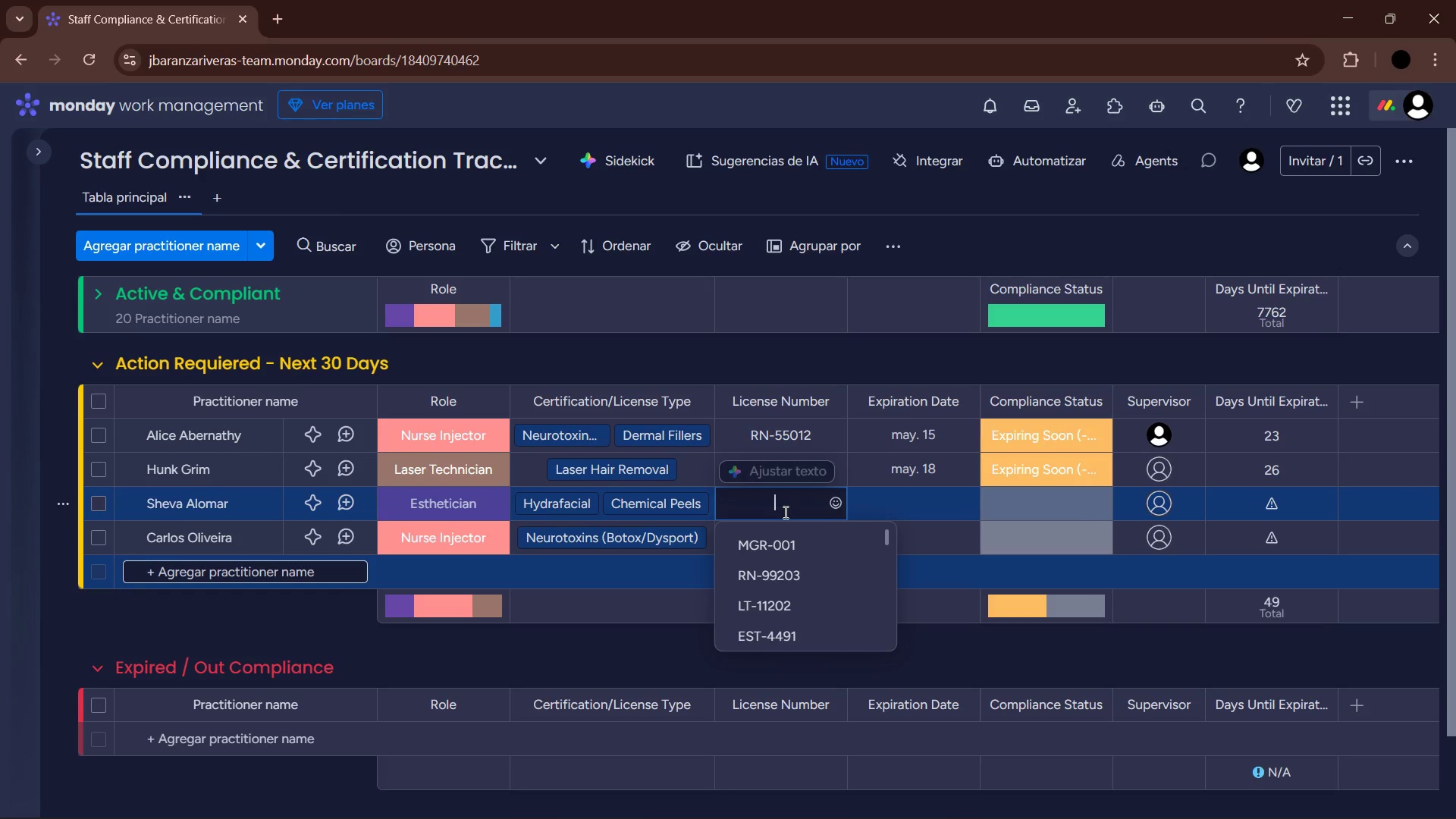 
type(EST-7720)
 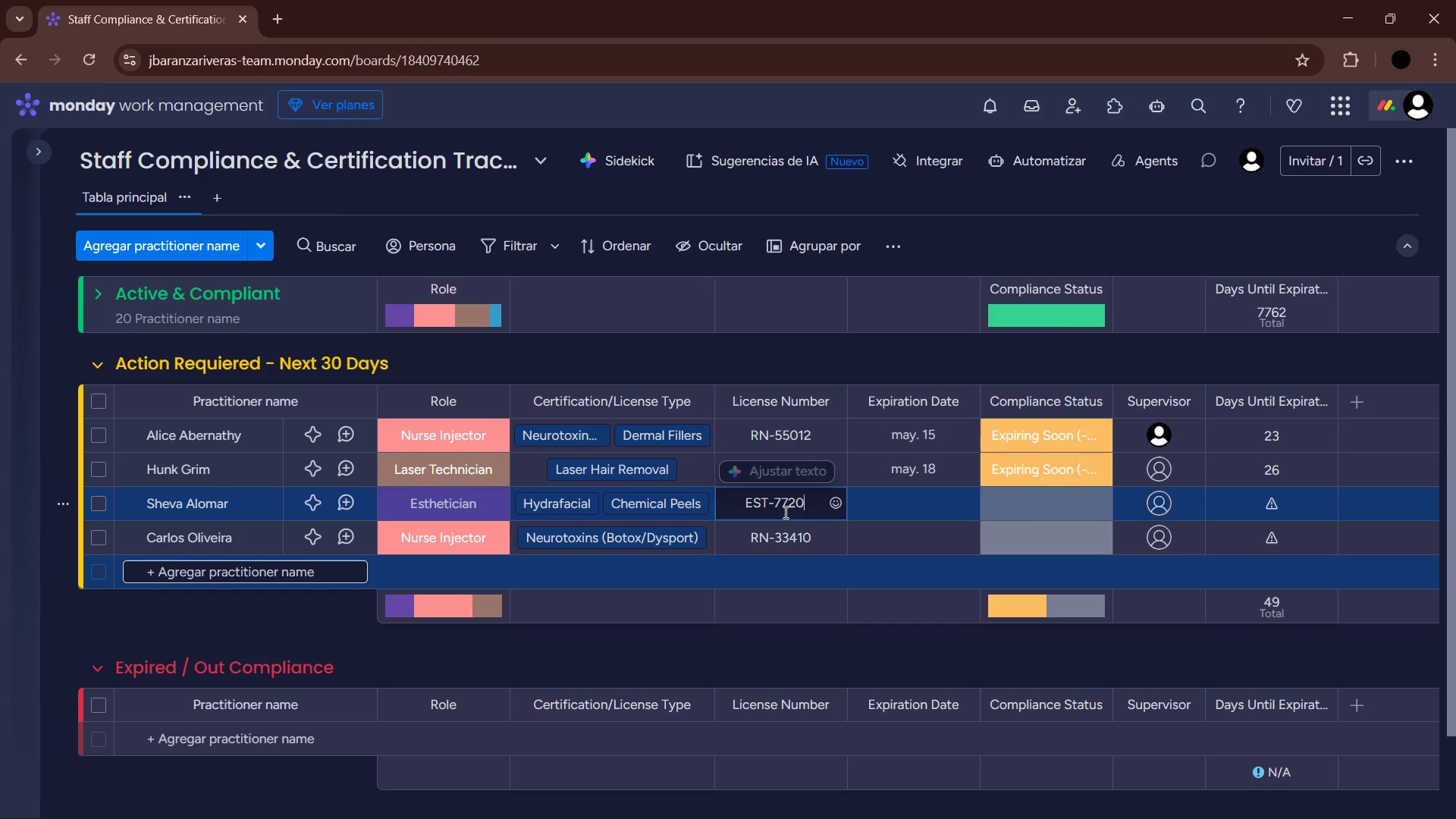 
key(Enter)
 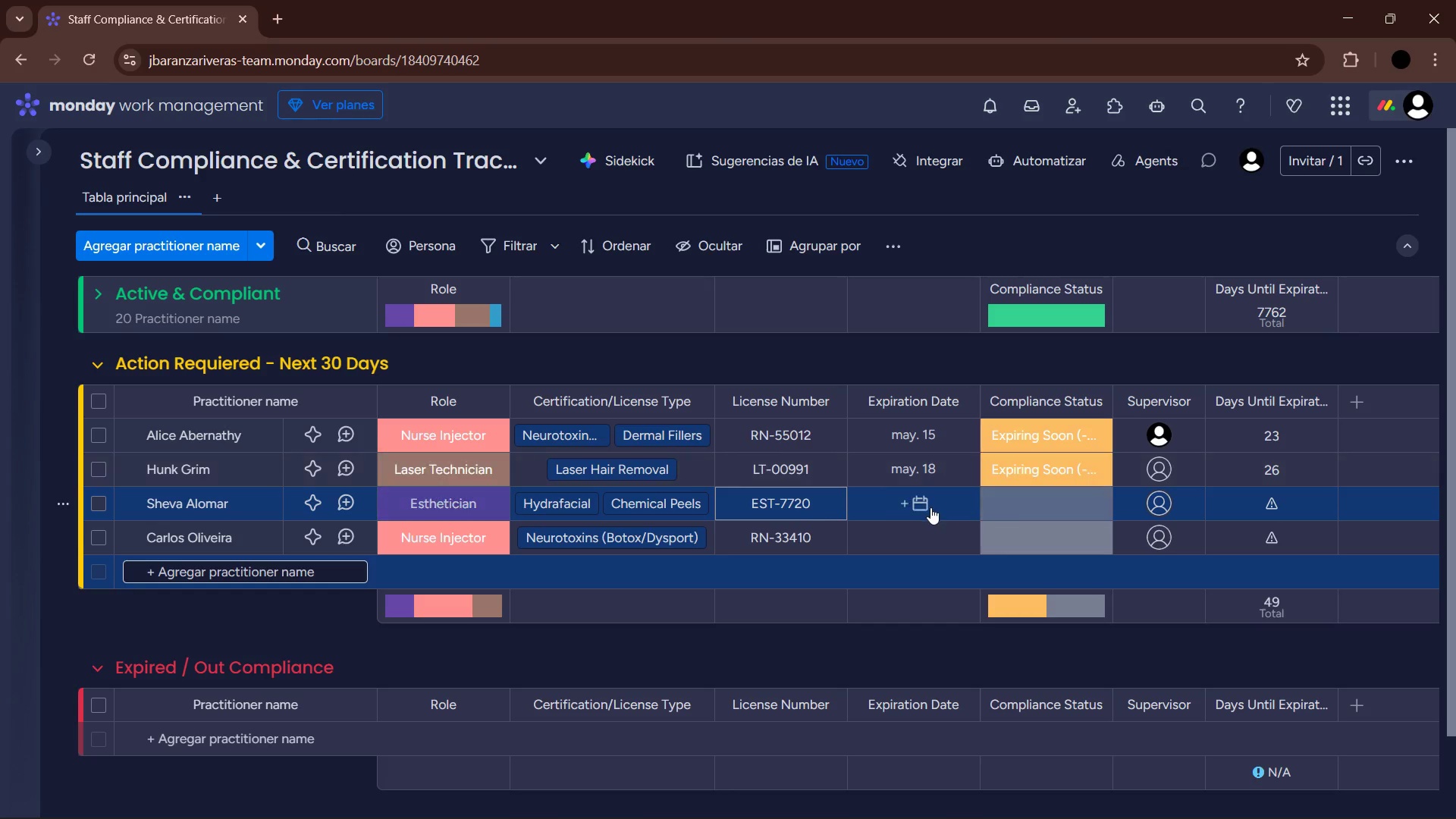 
left_click([930, 507])
 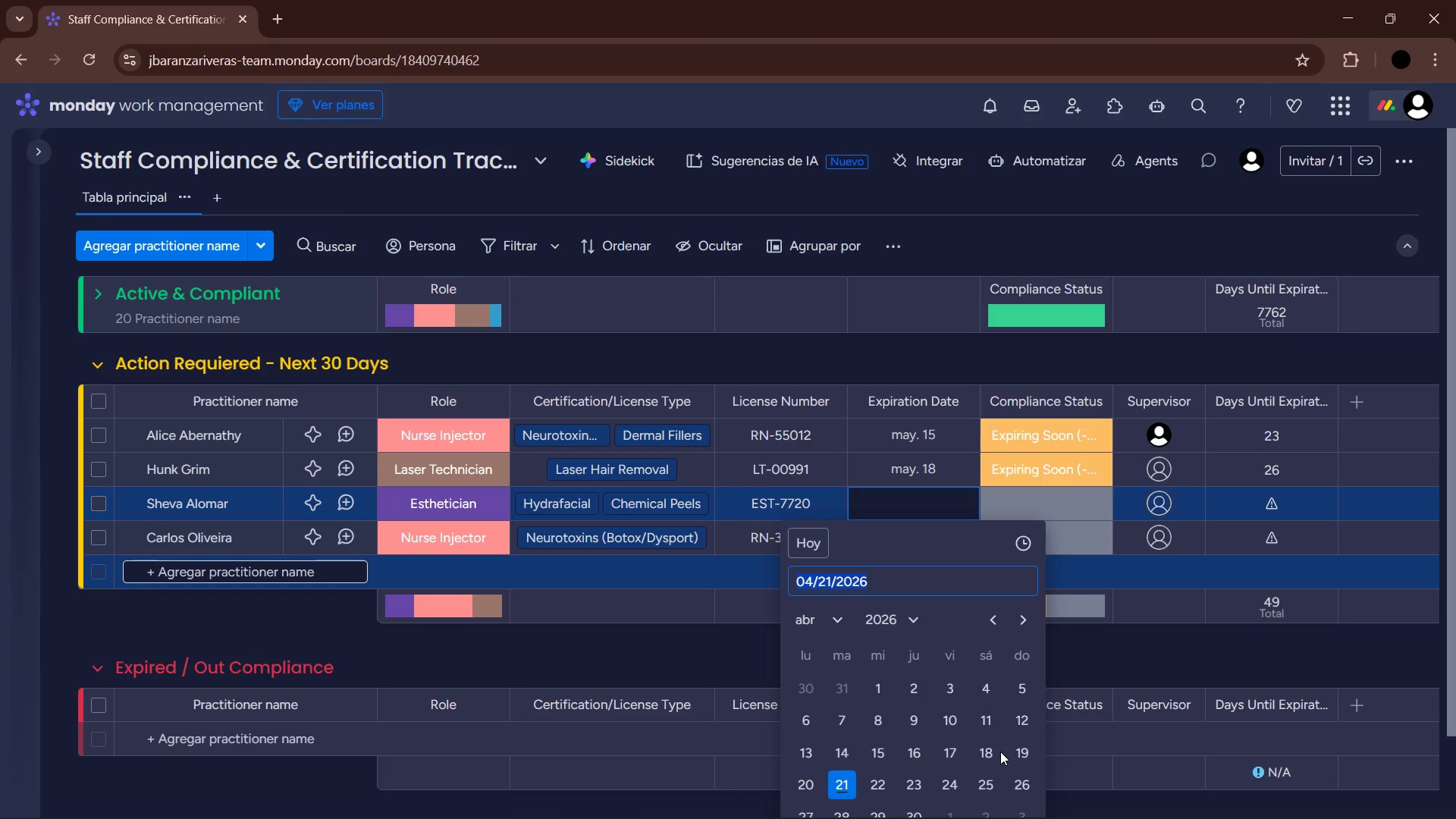 
scroll: coordinate [983, 770], scroll_direction: down, amount: 1.0
 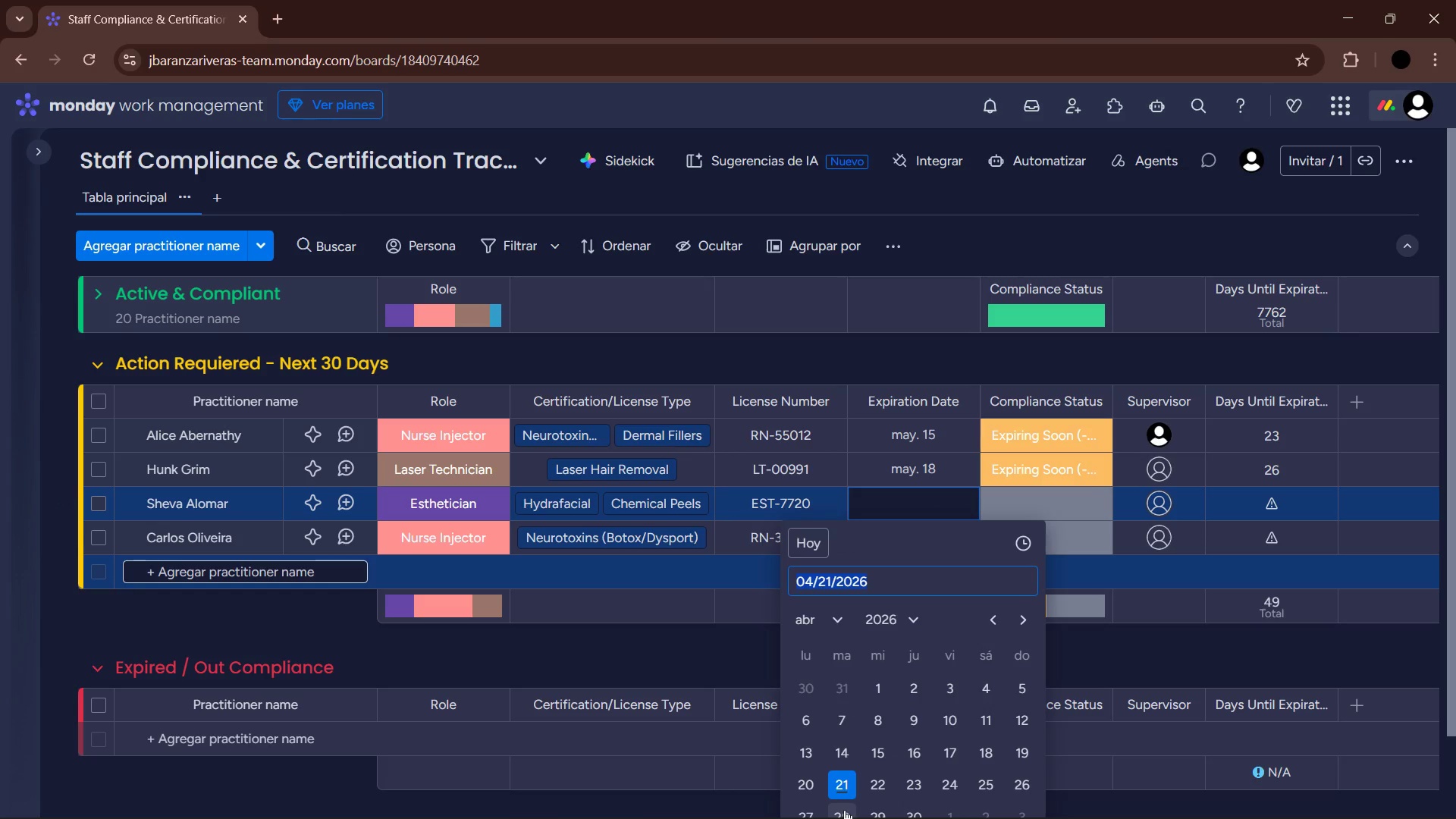 
left_click([844, 810])
 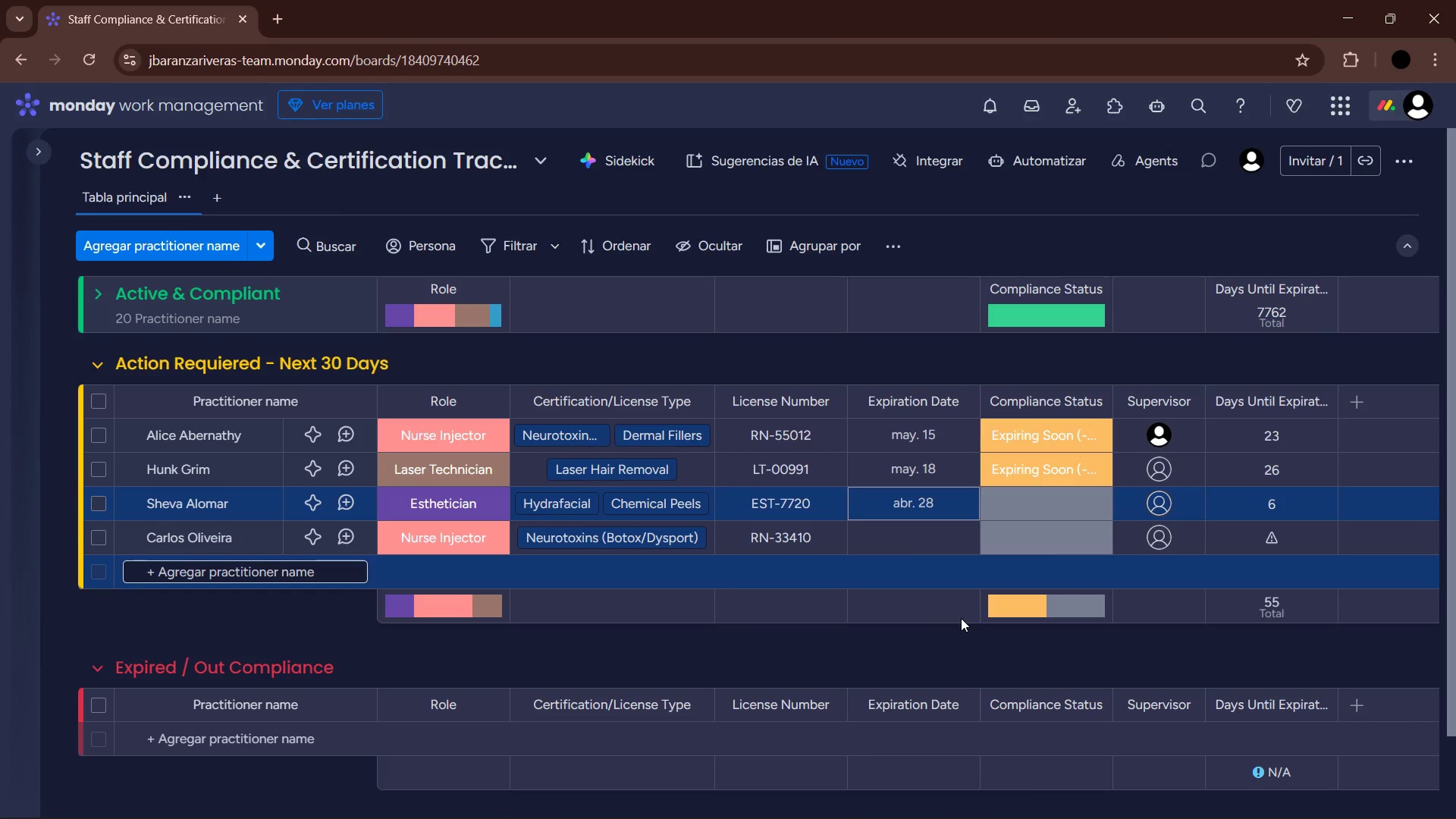 
left_click([1014, 491])
 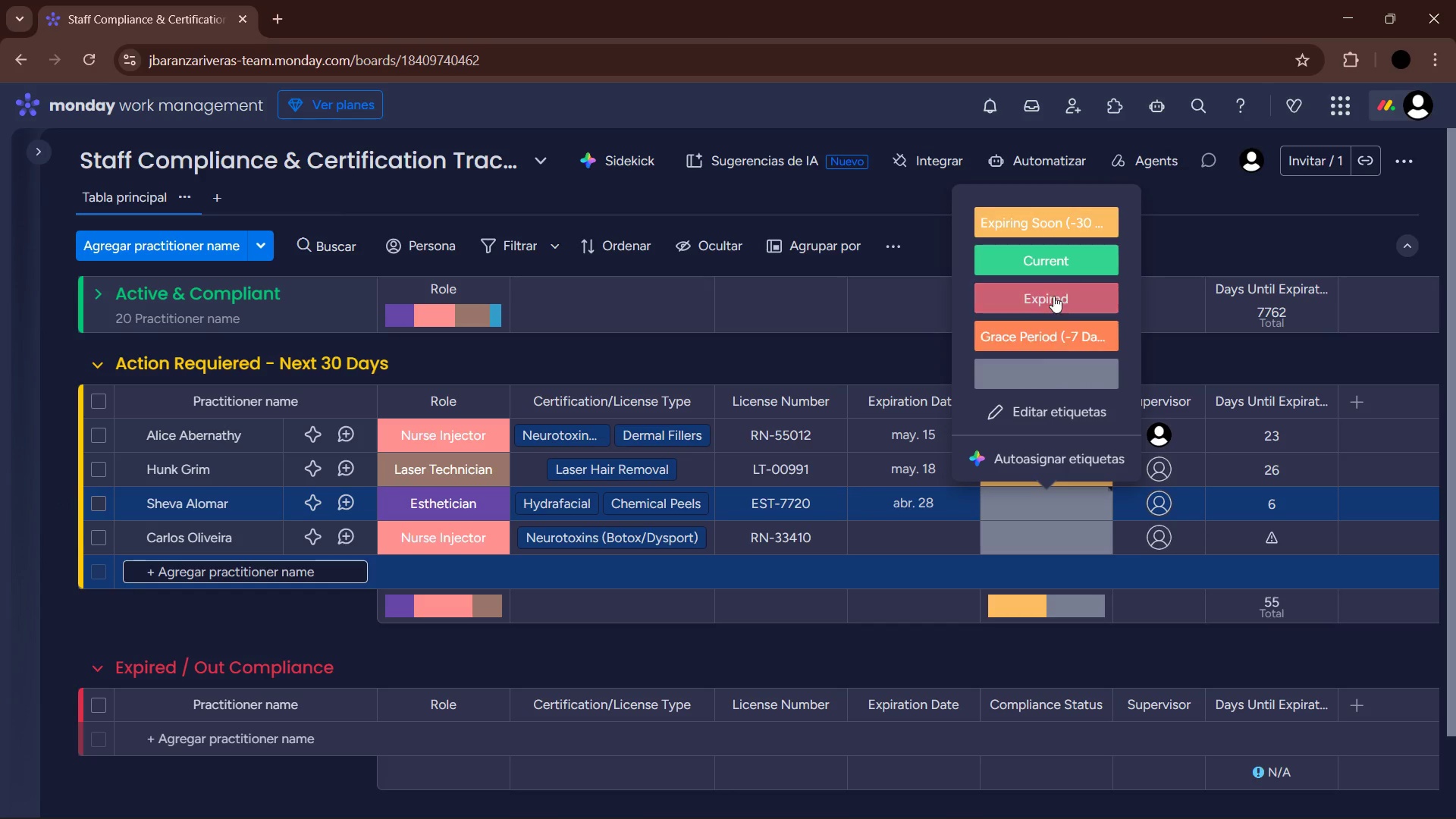 
left_click([1054, 326])
 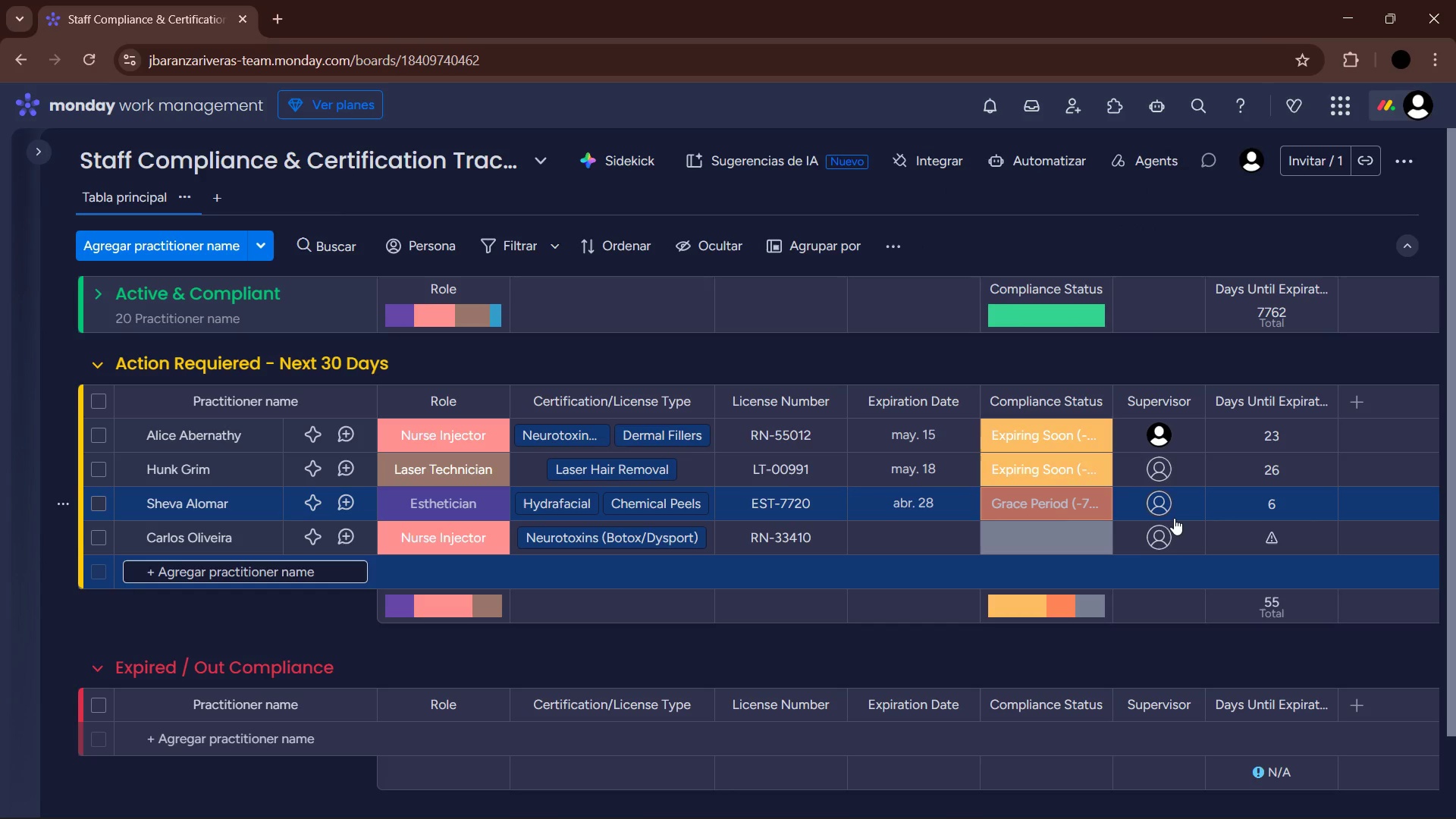 
left_click([1162, 510])
 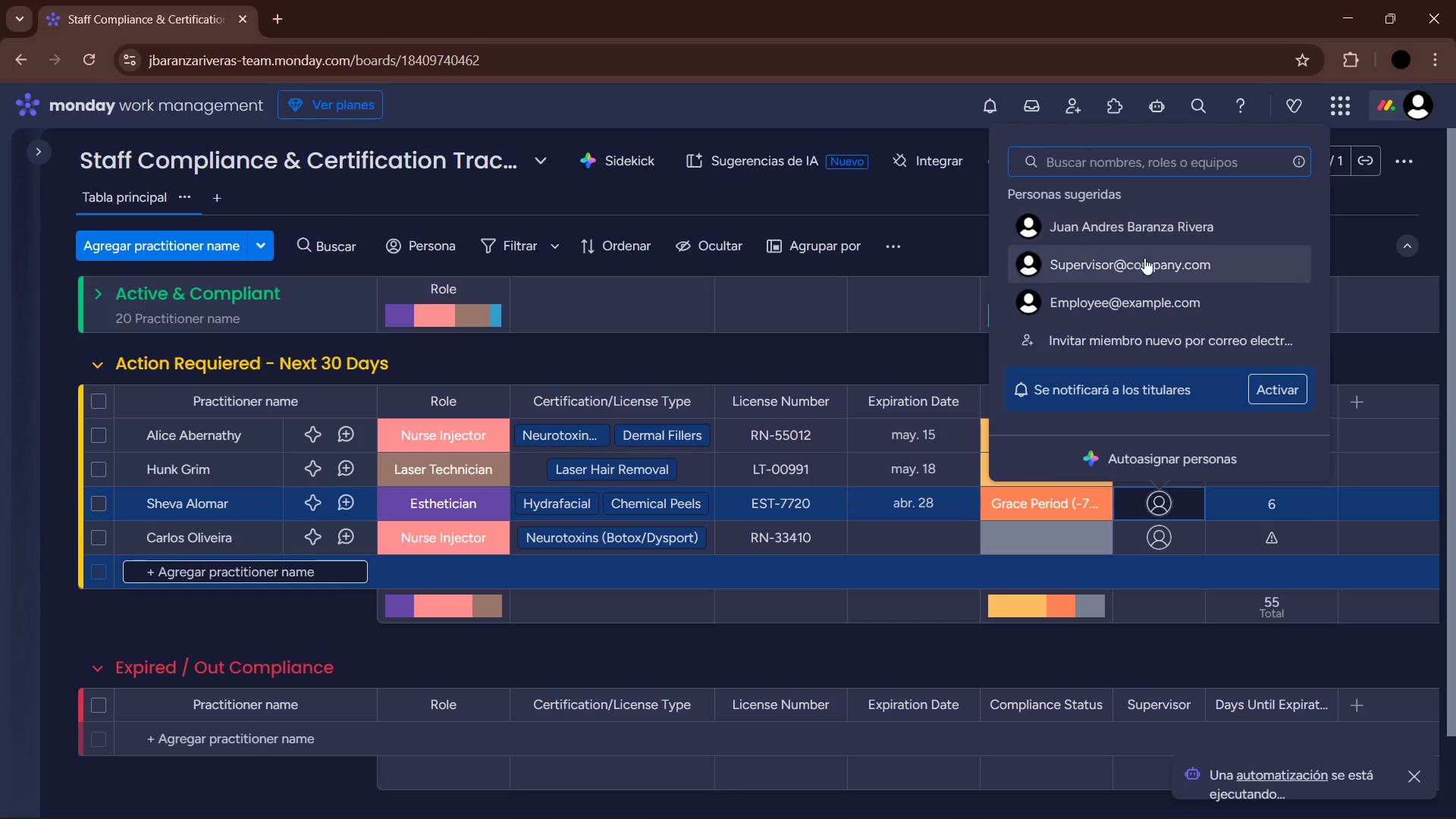 
left_click([1147, 230])
 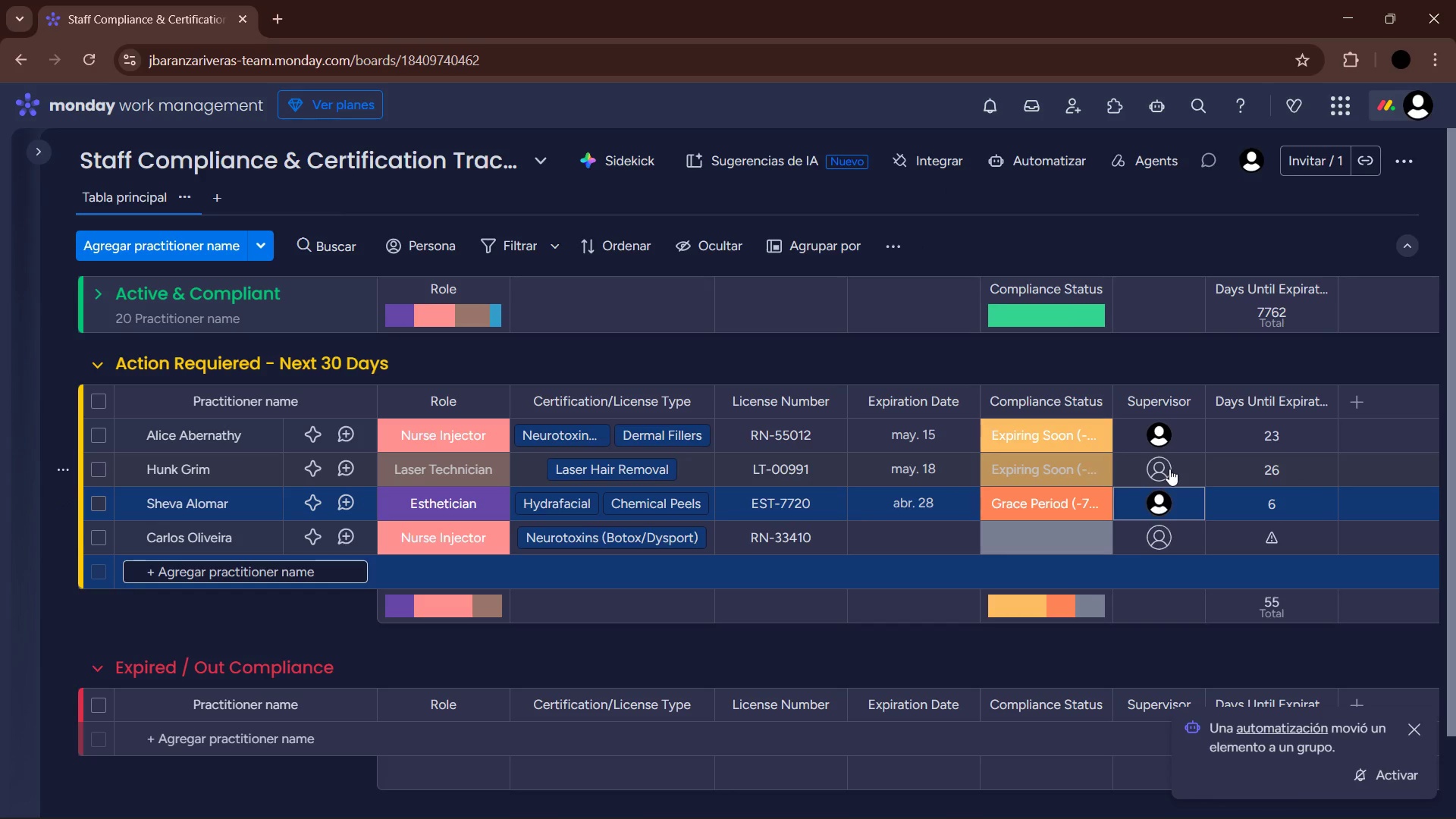 
left_click([1169, 469])
 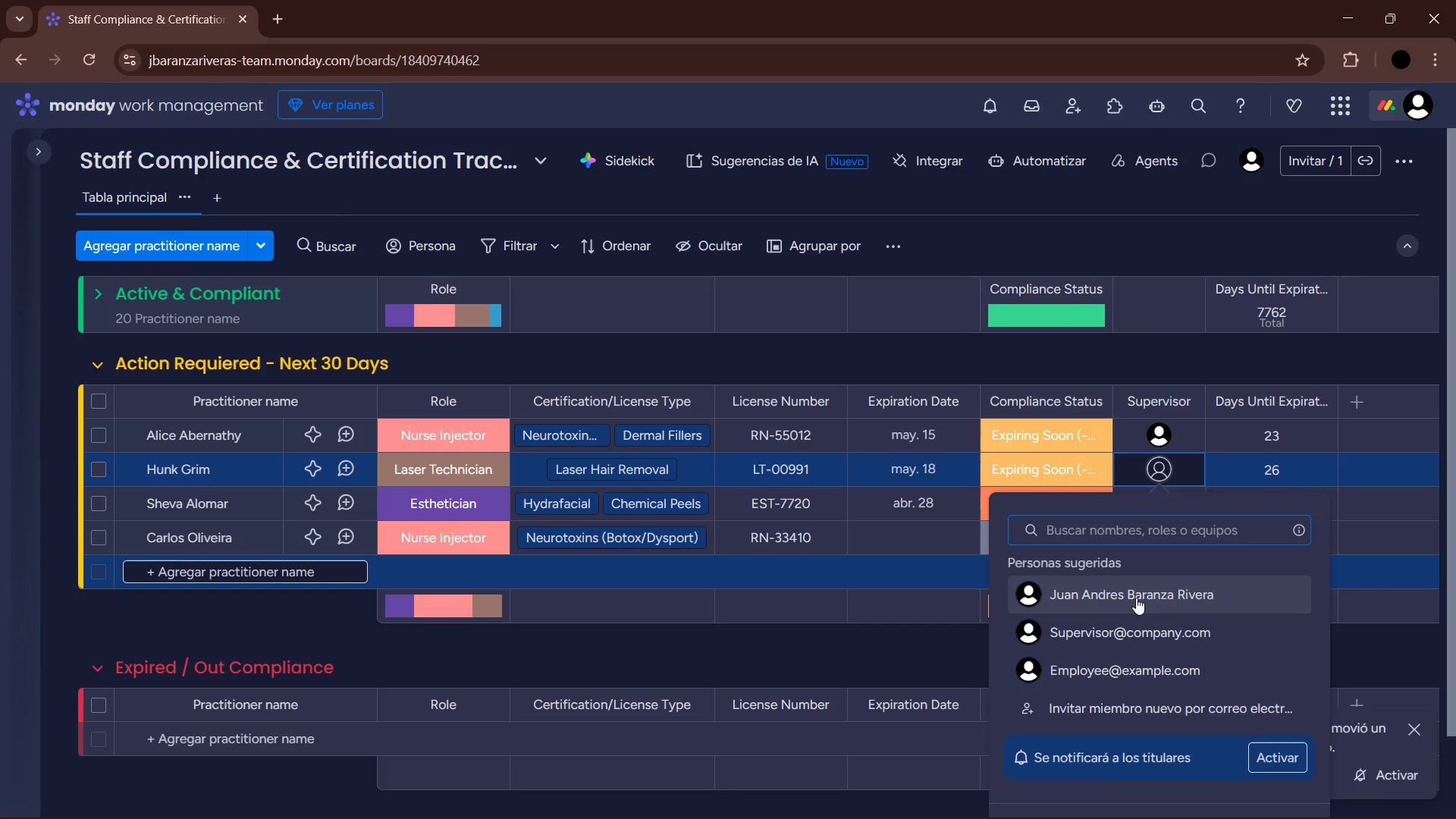 
left_click([1136, 597])
 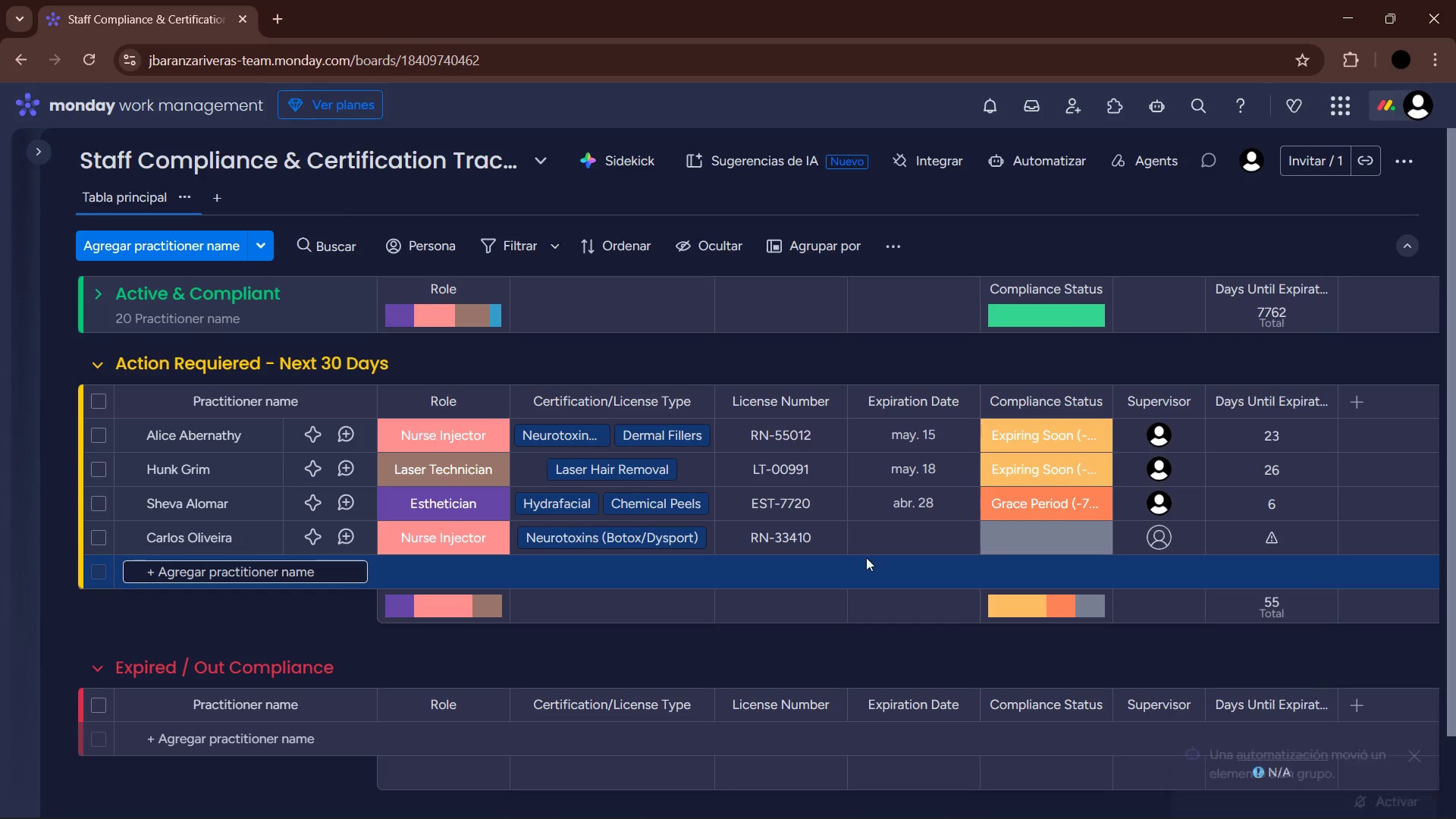 
left_click([909, 532])
 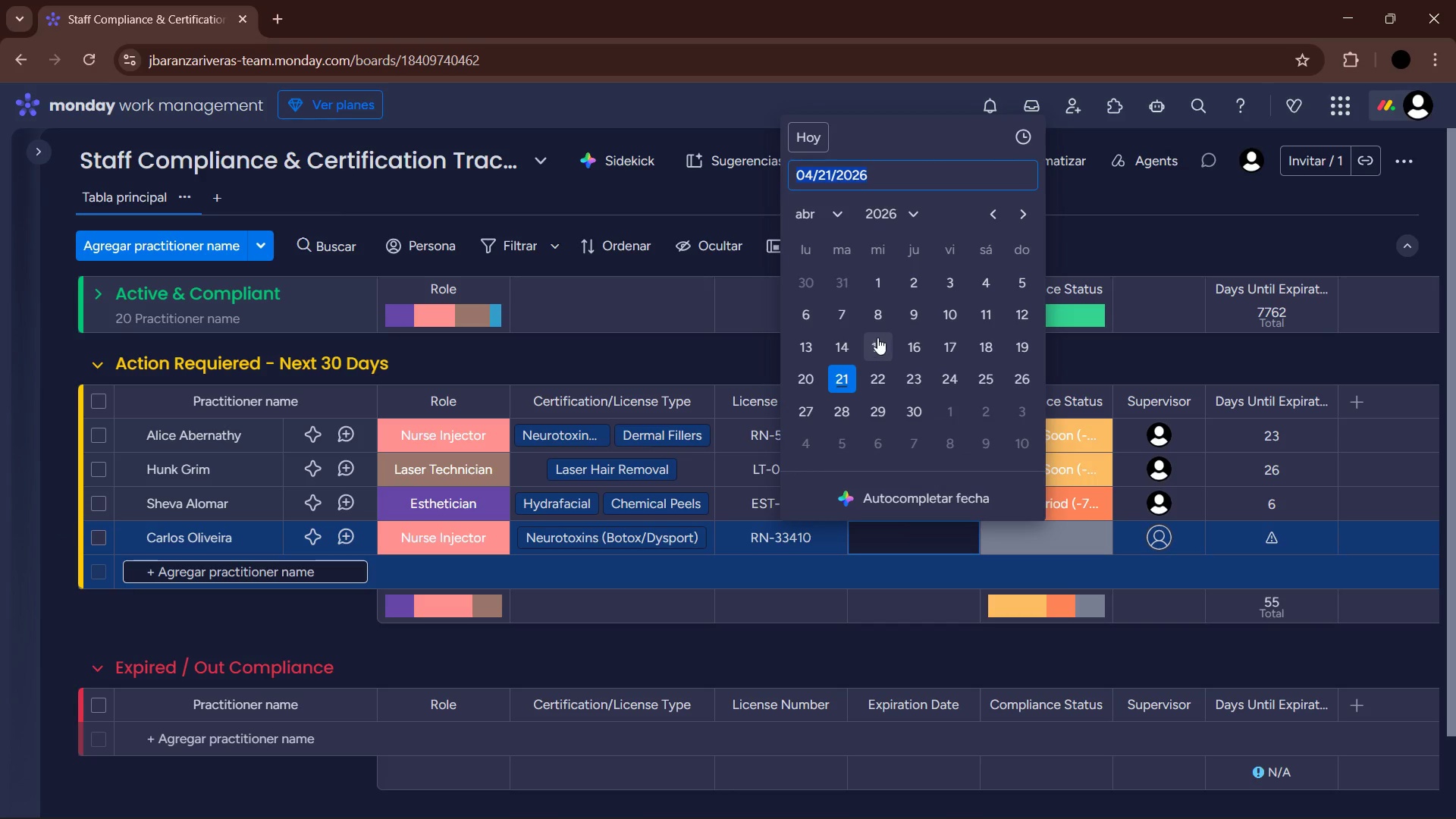 
left_click([821, 212])
 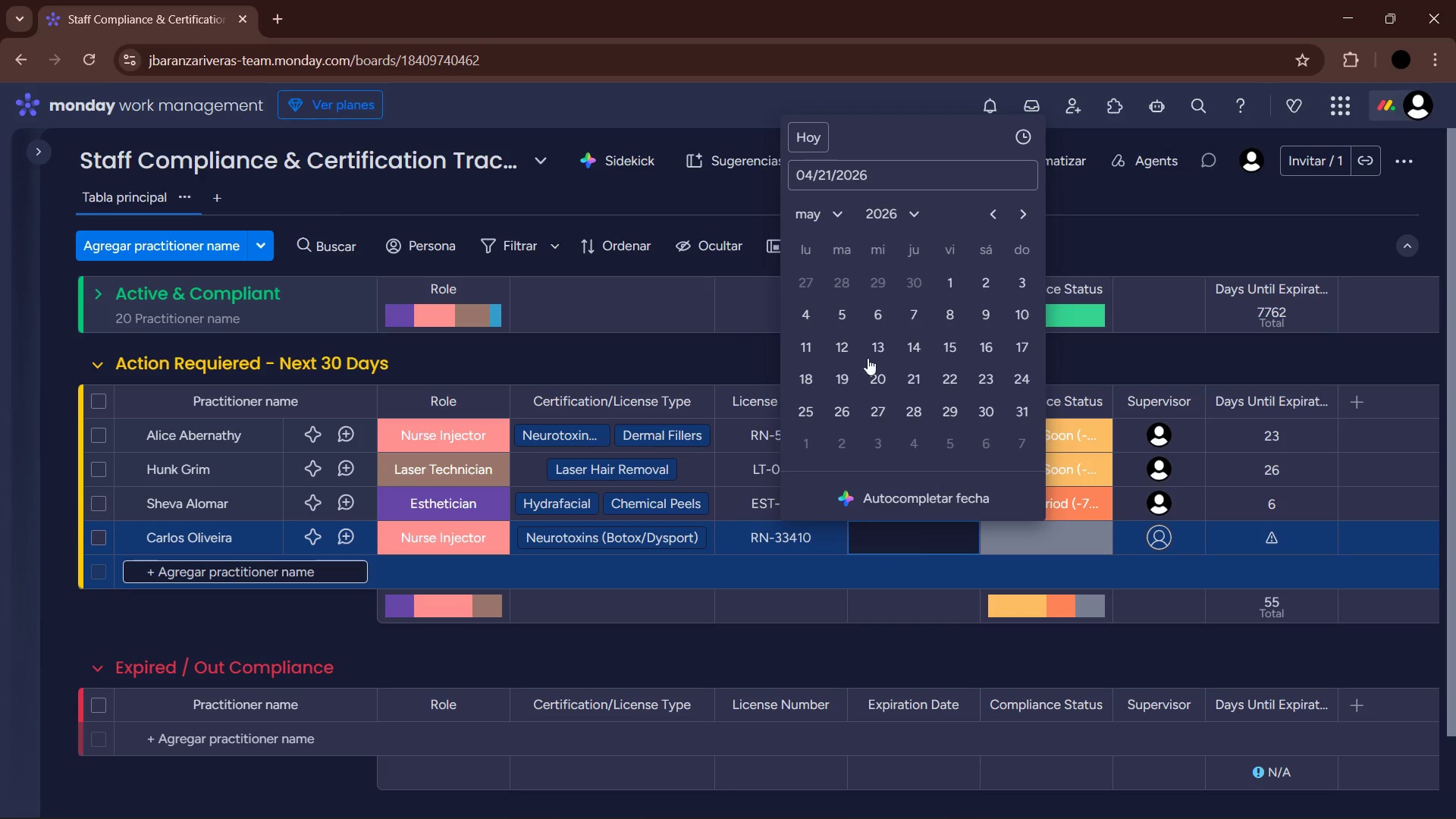 
left_click([847, 320])
 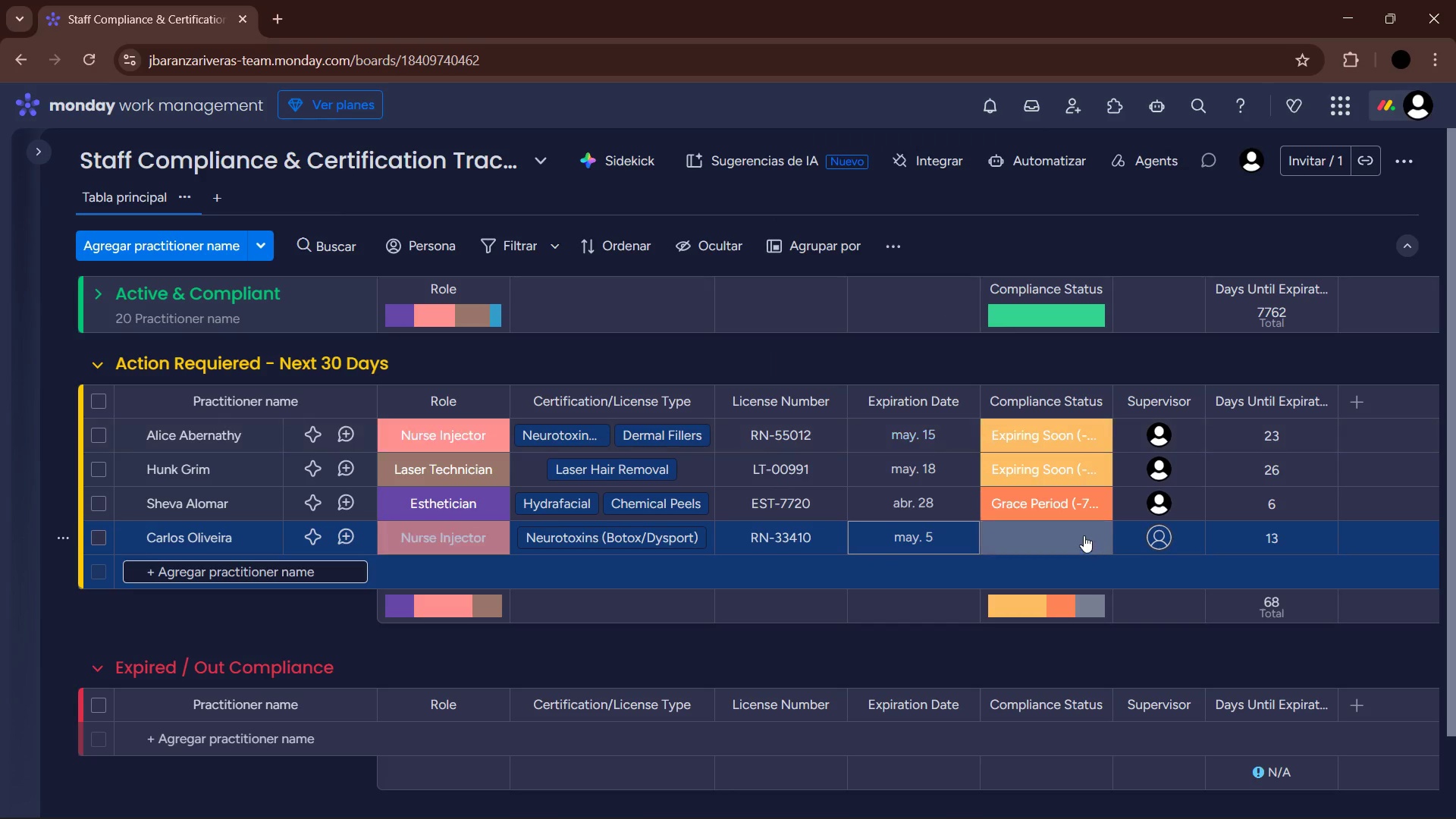 
left_click([1059, 531])
 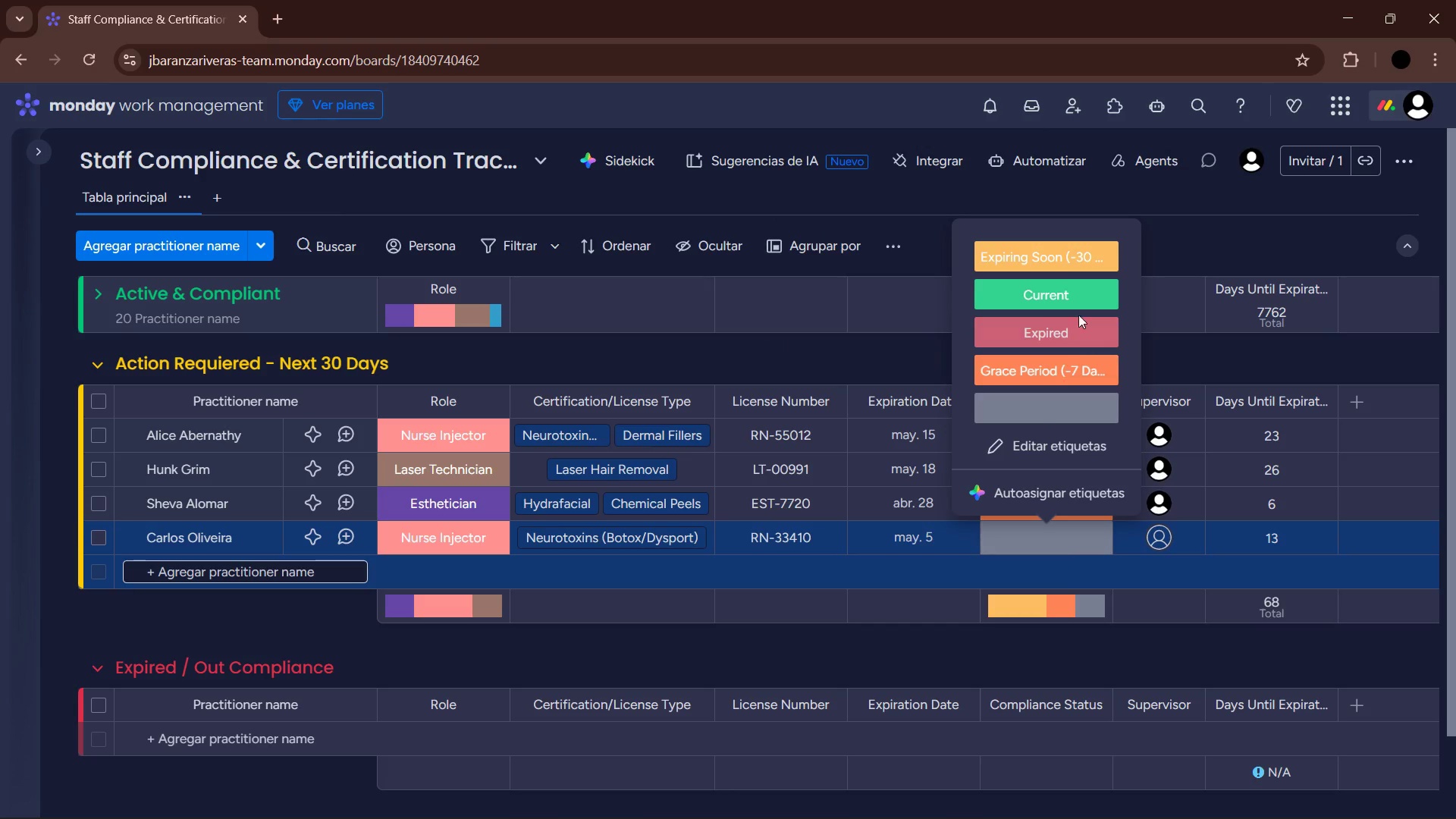 
left_click([1077, 255])
 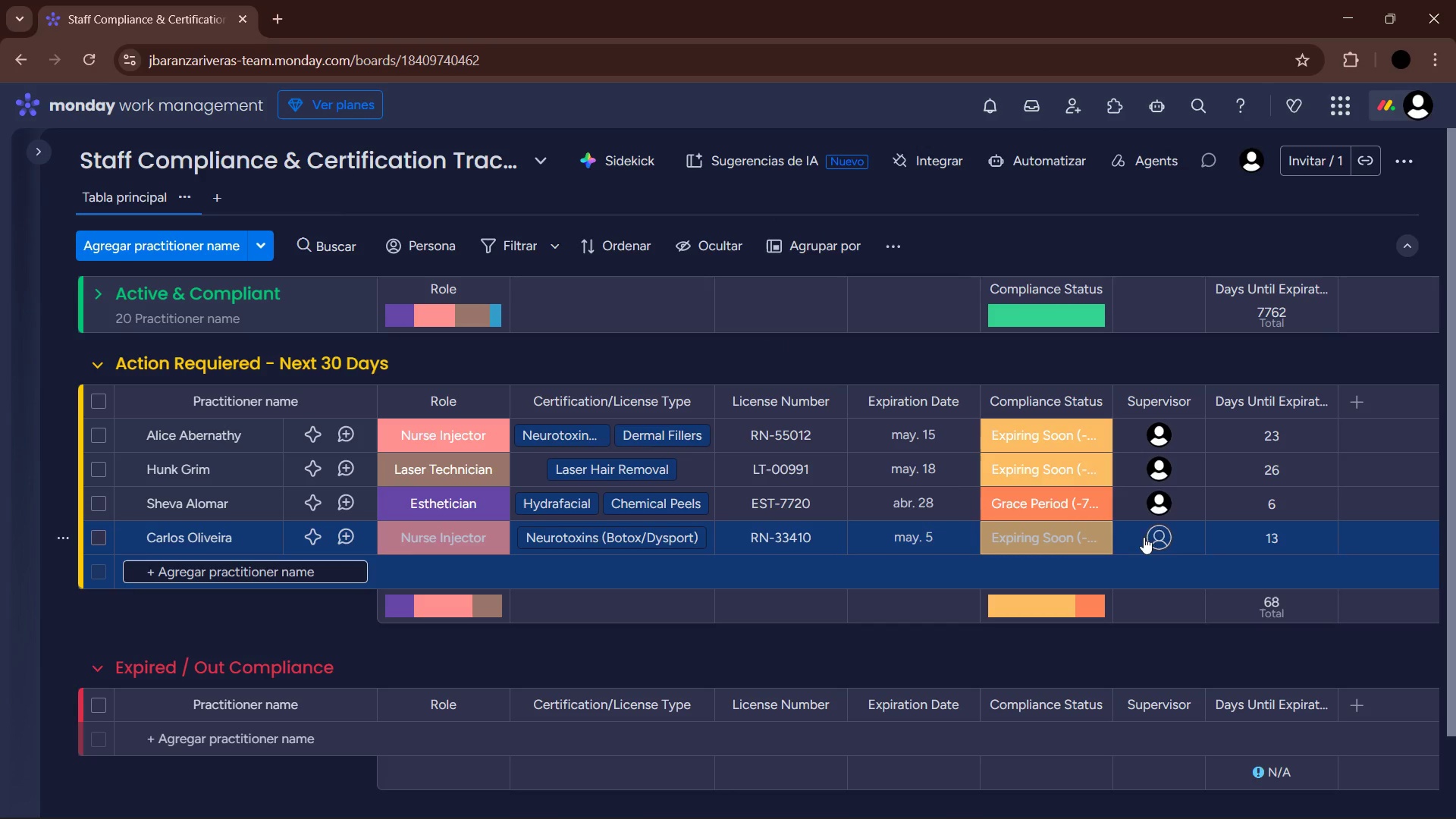 
left_click([1156, 530])
 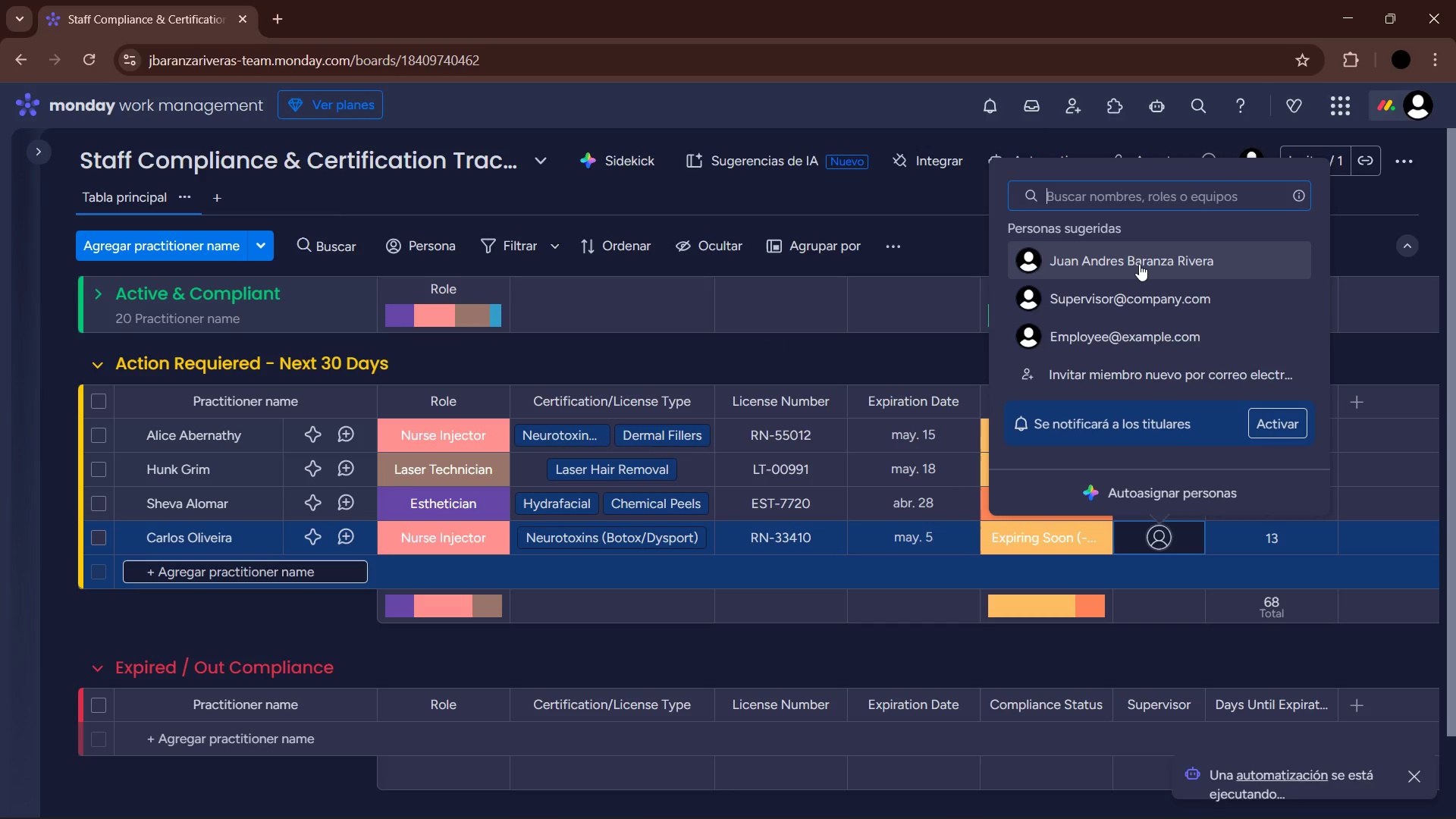 
left_click([1139, 264])
 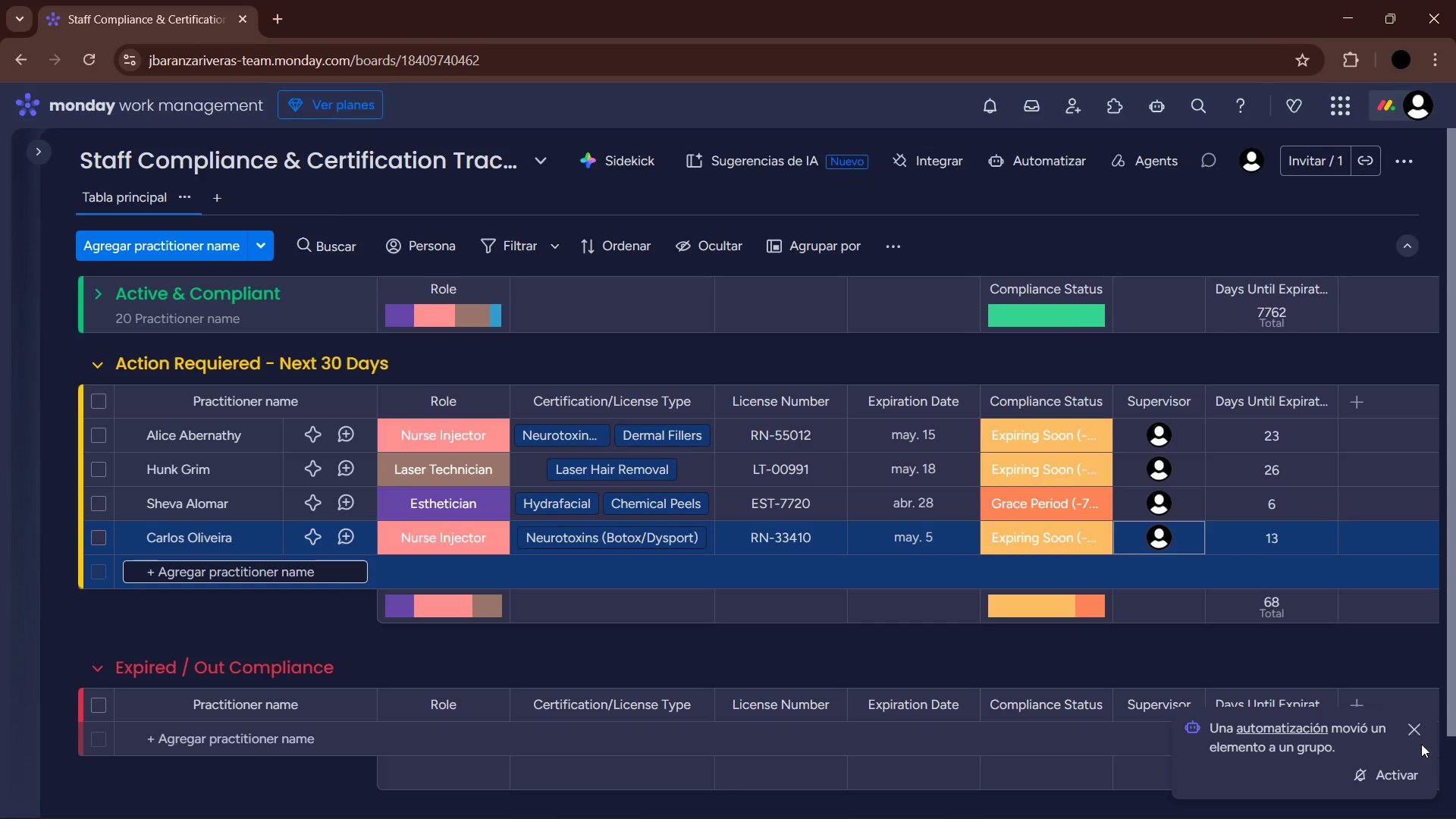 
left_click([1417, 733])
 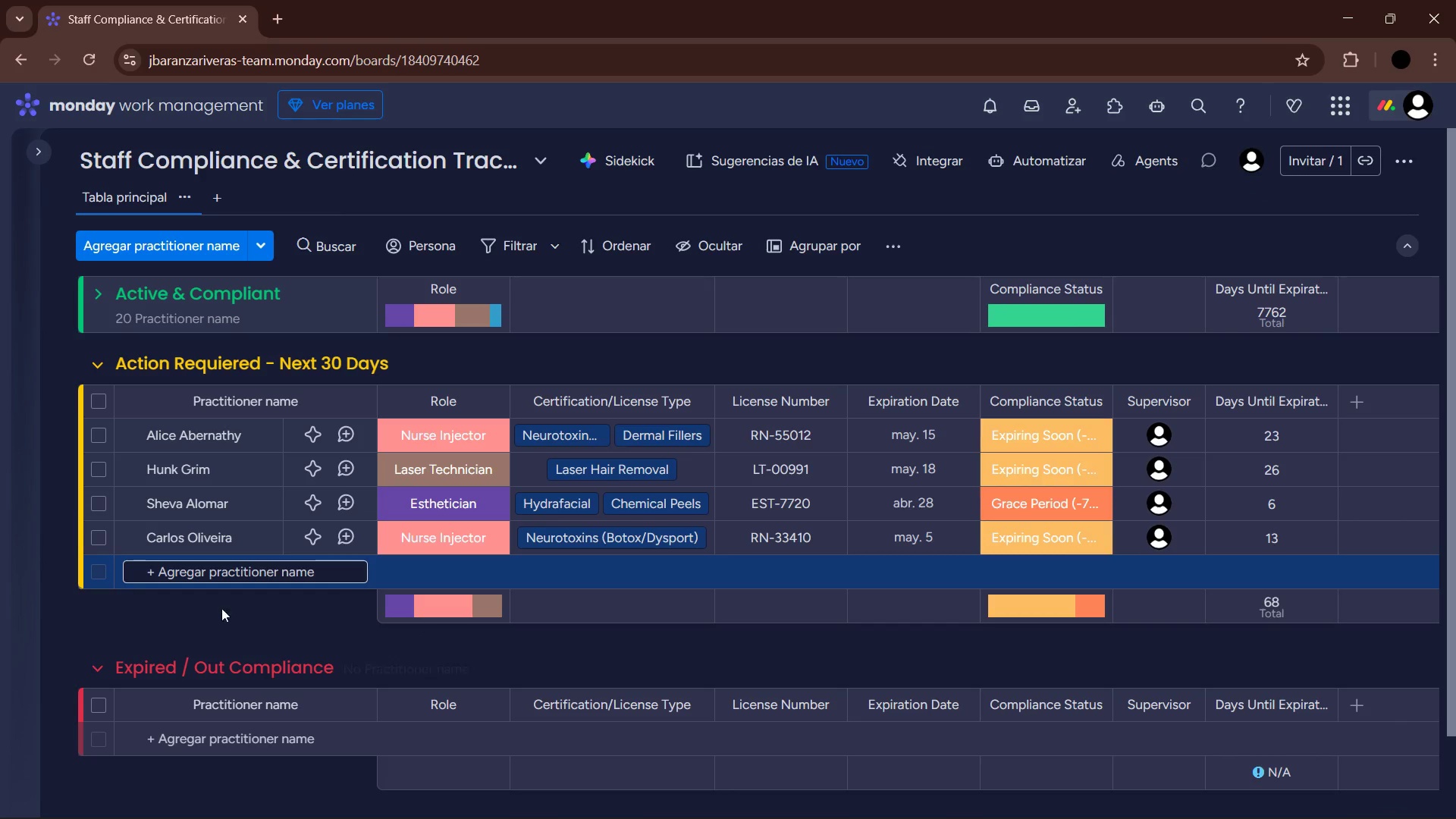 
left_click([212, 570])
 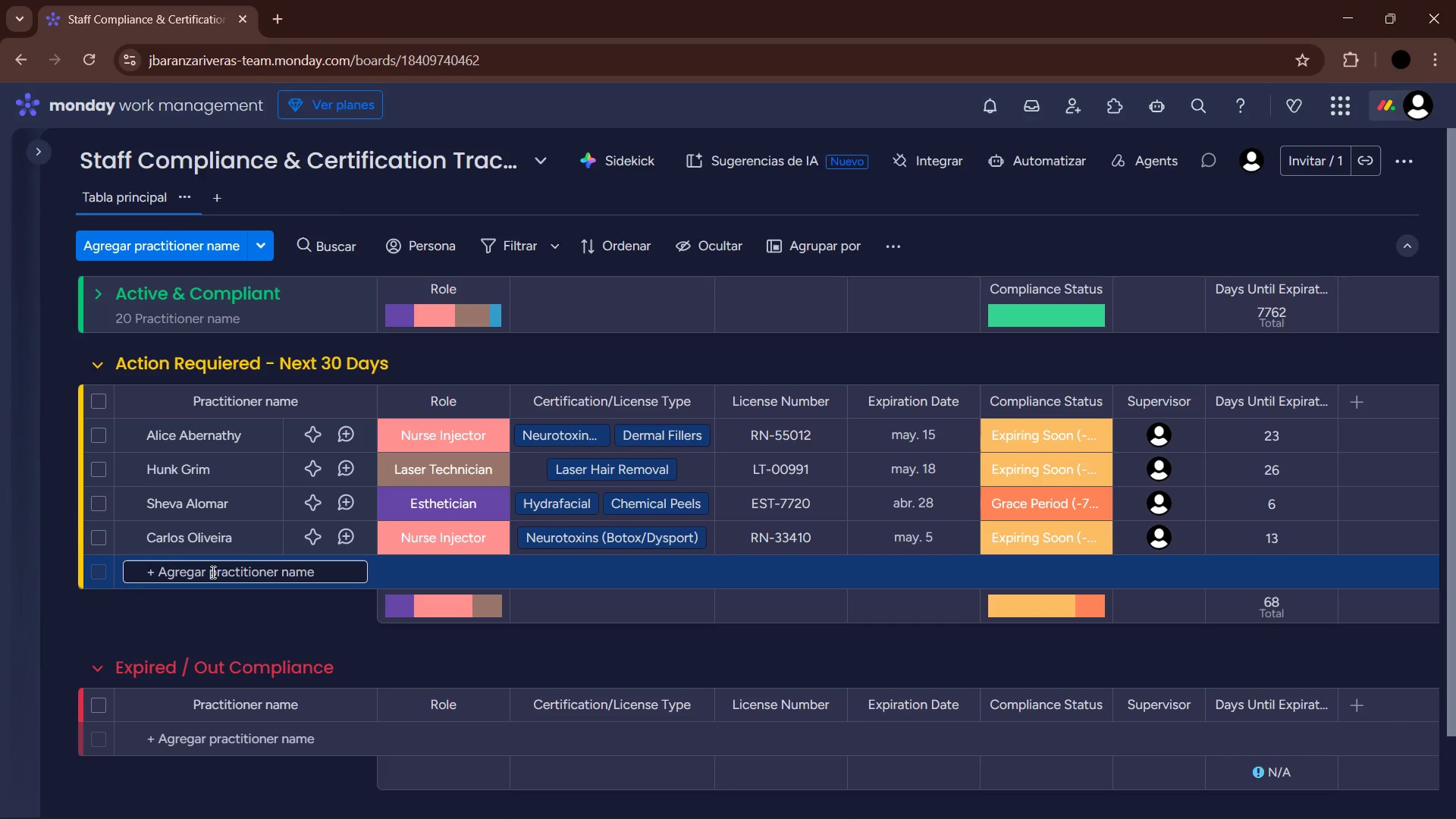 
type(Ashley Graham)
 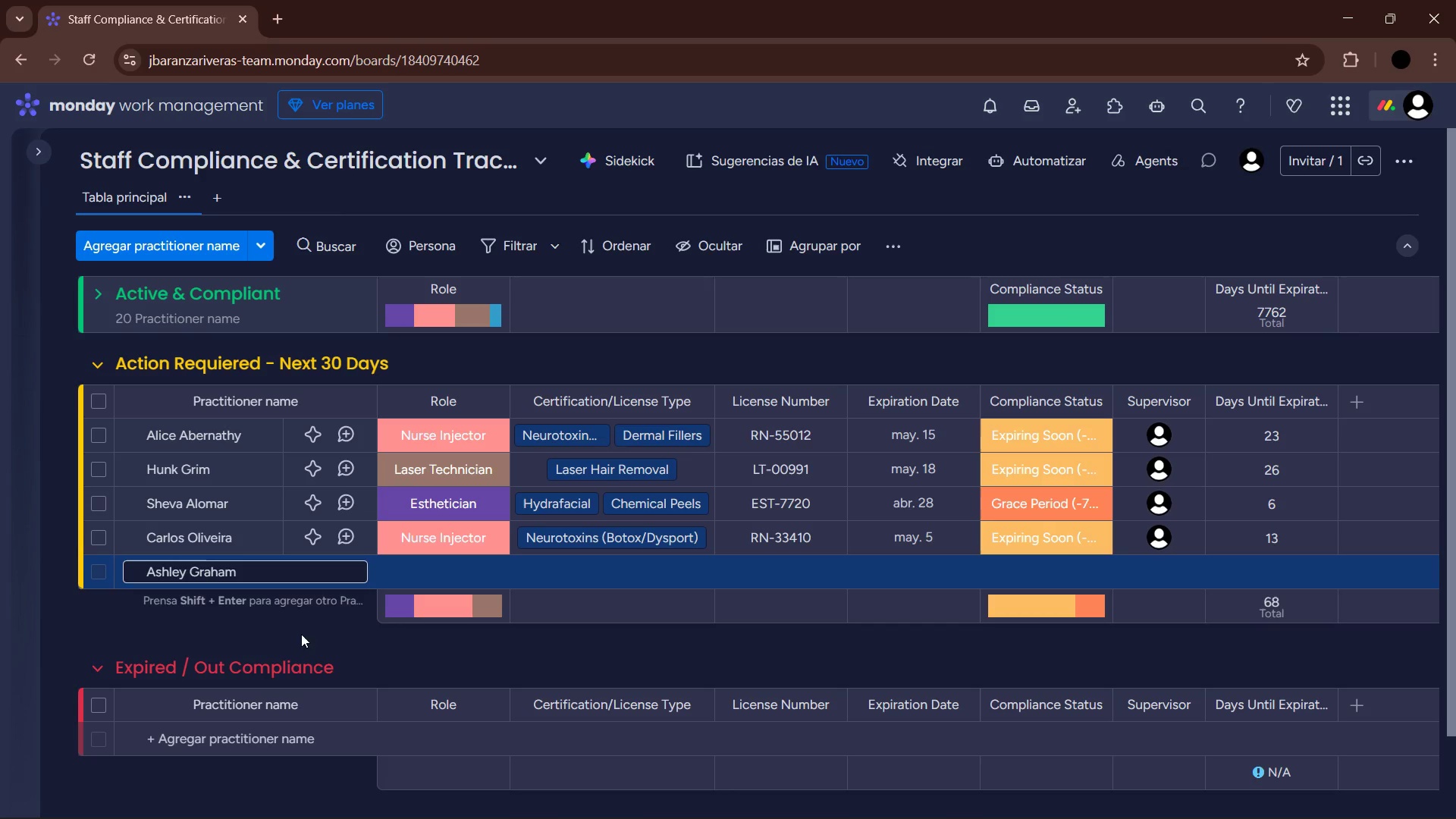 
left_click([325, 634])
 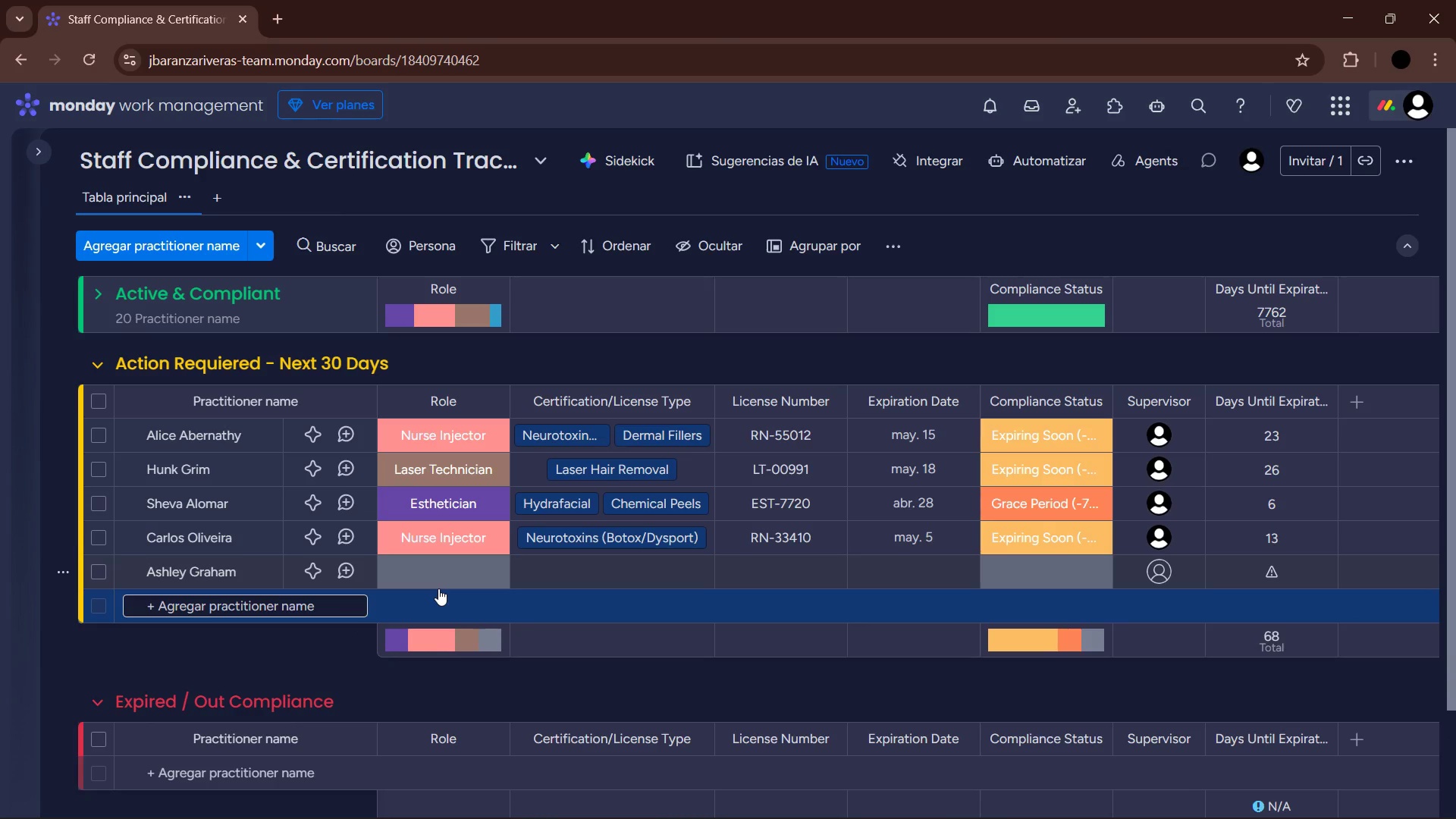 
wait(7.16)
 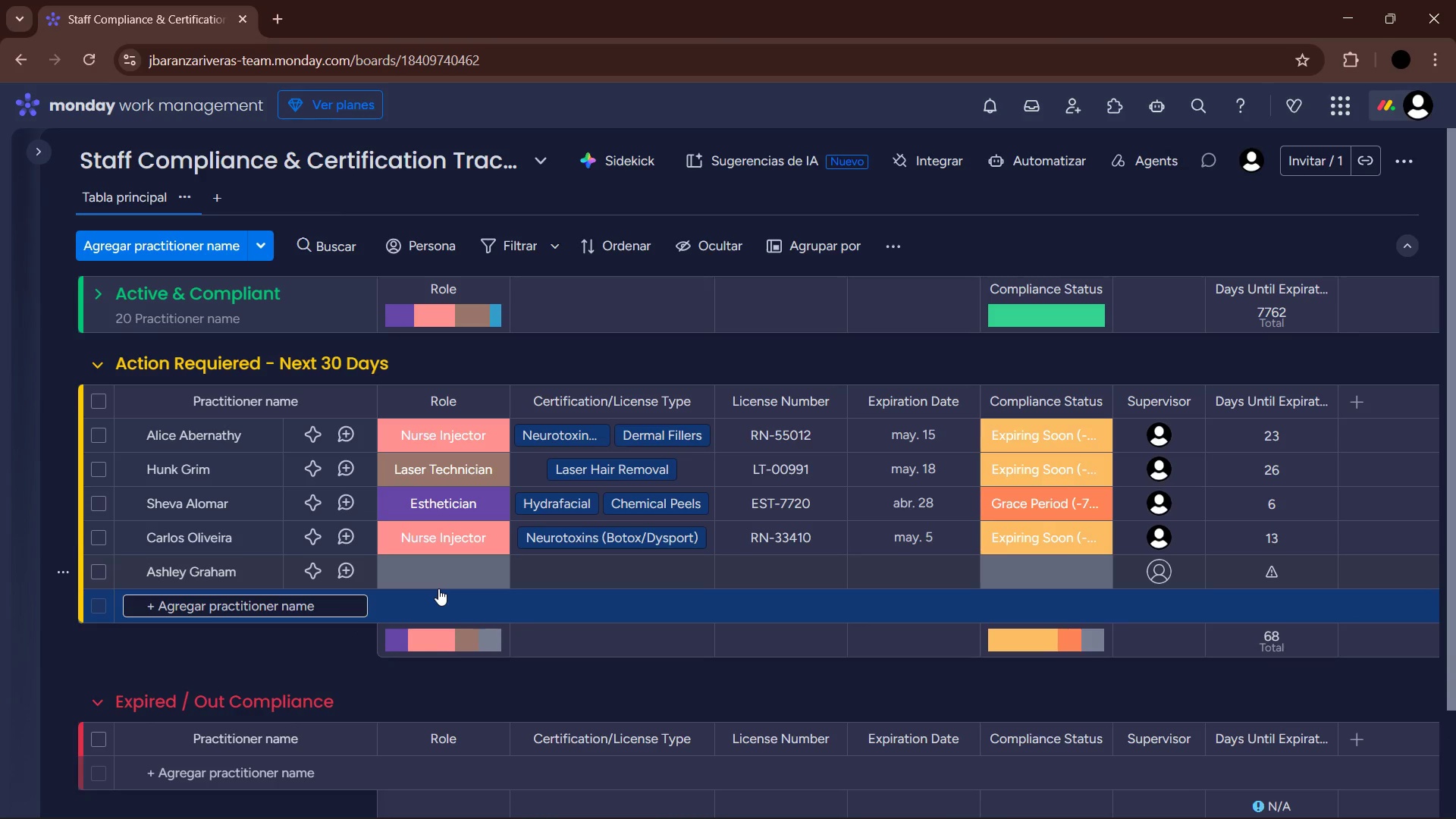 
left_click([438, 588])
 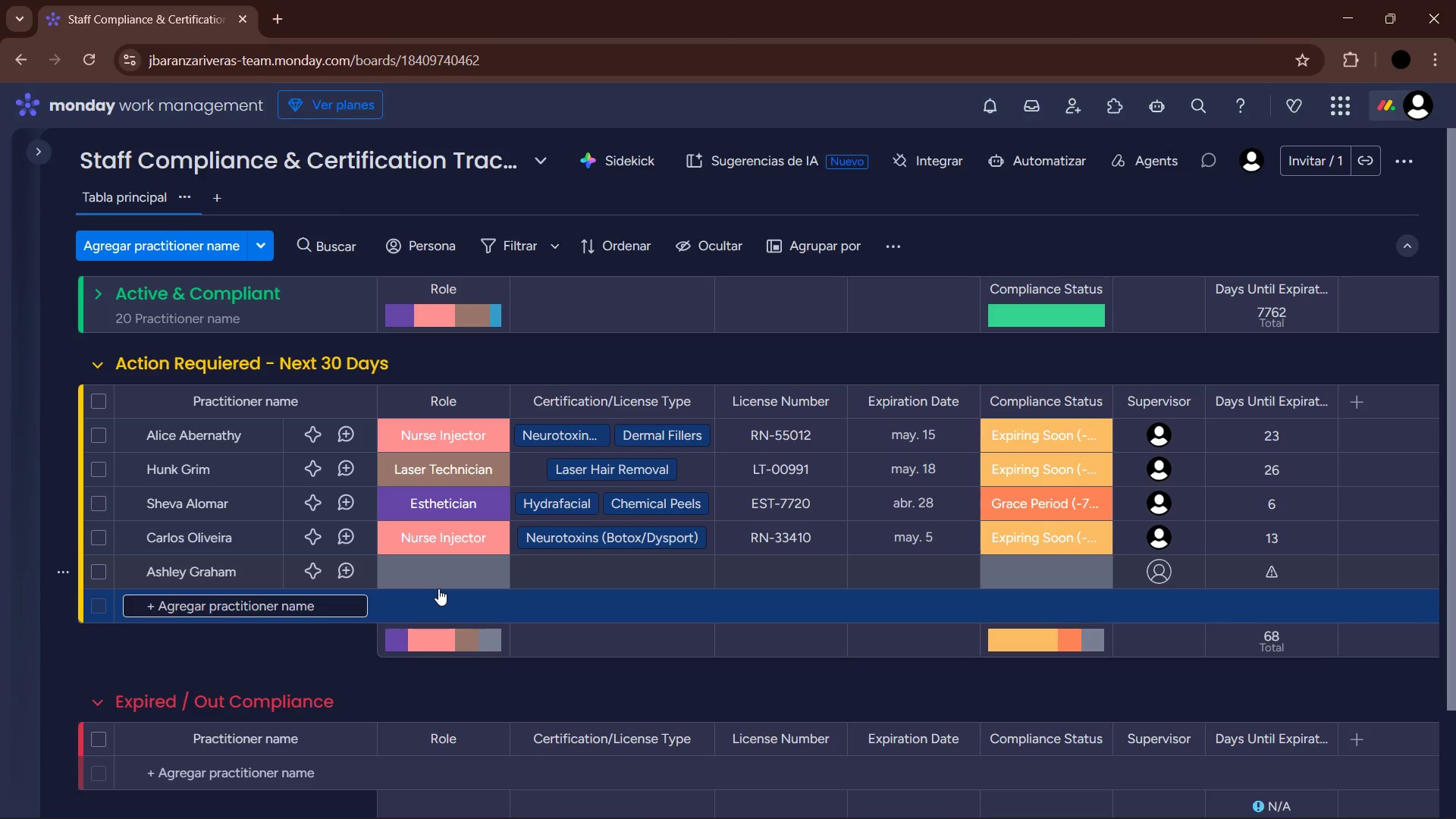 
left_click([450, 573])
 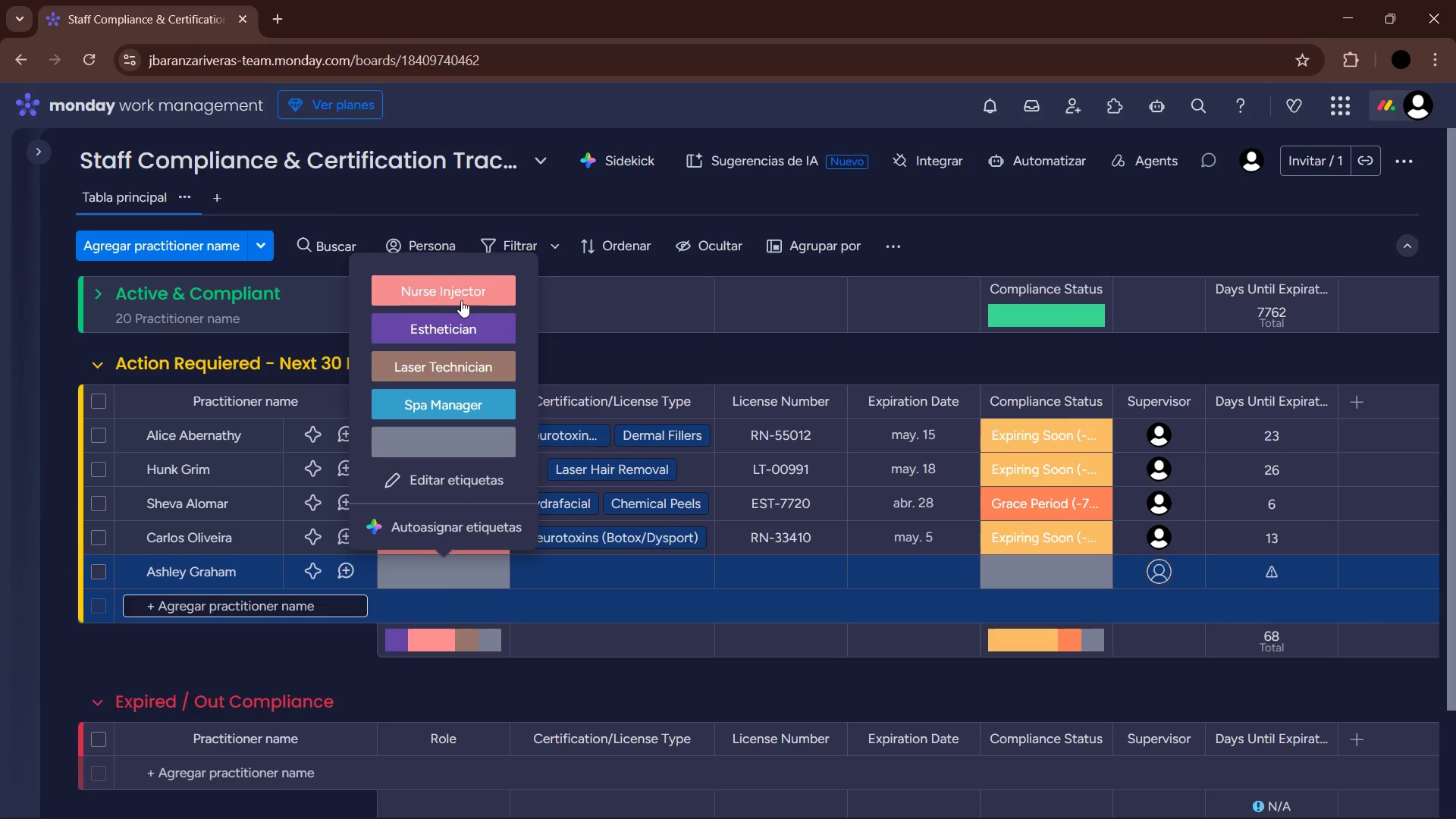 
left_click([457, 333])
 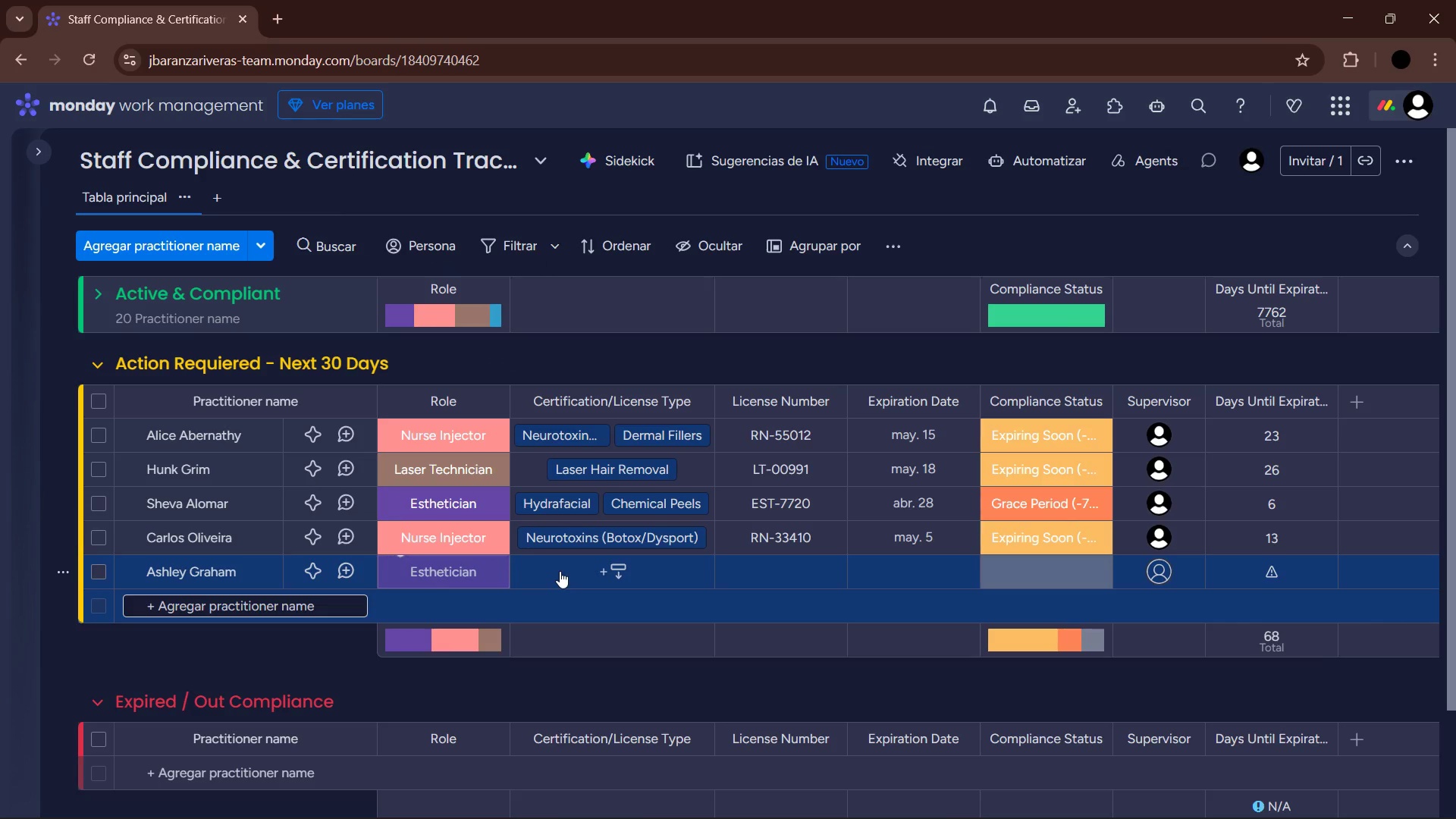 
left_click([560, 571])
 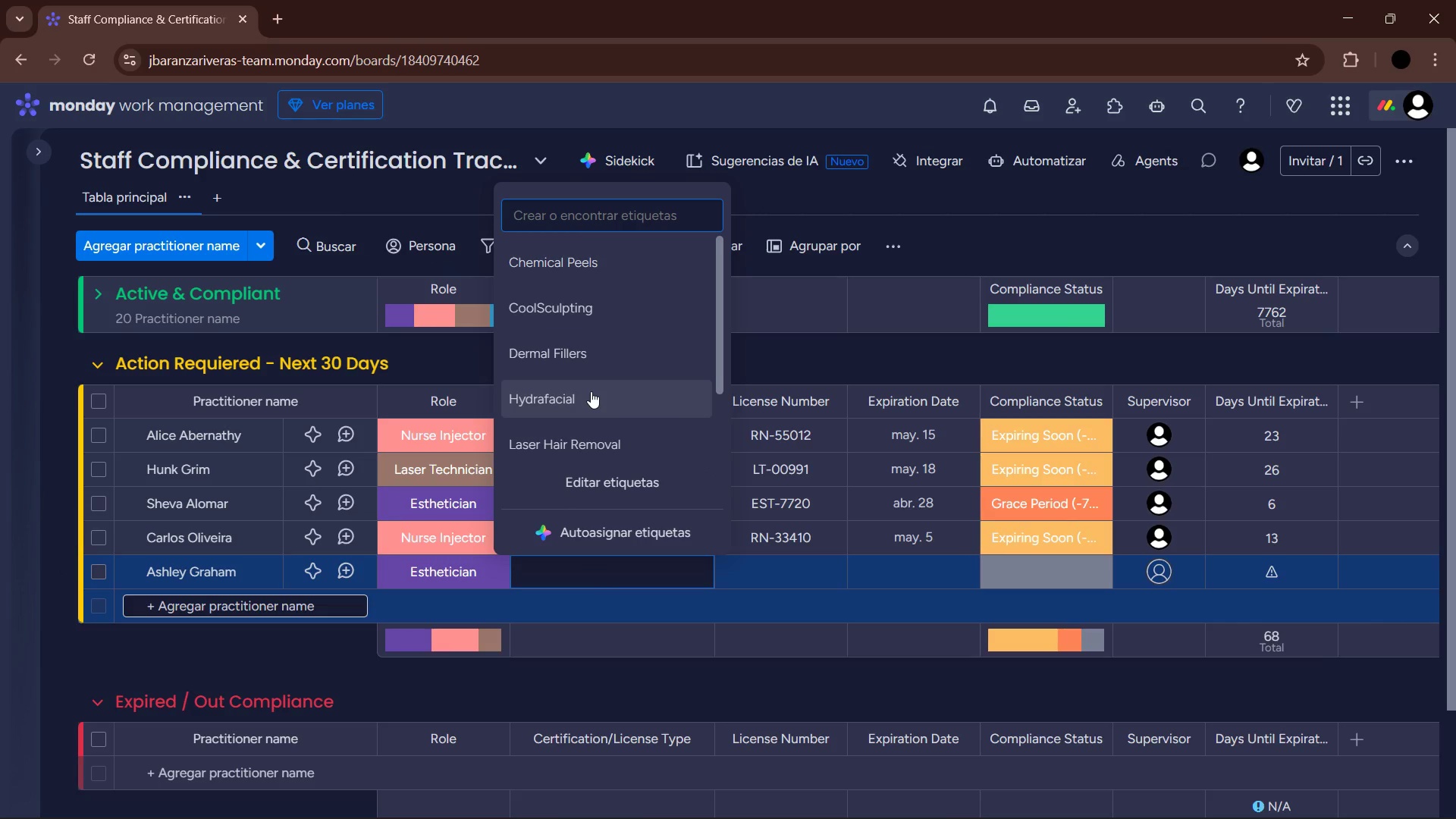 
scroll: coordinate [595, 356], scroll_direction: down, amount: 3.0
 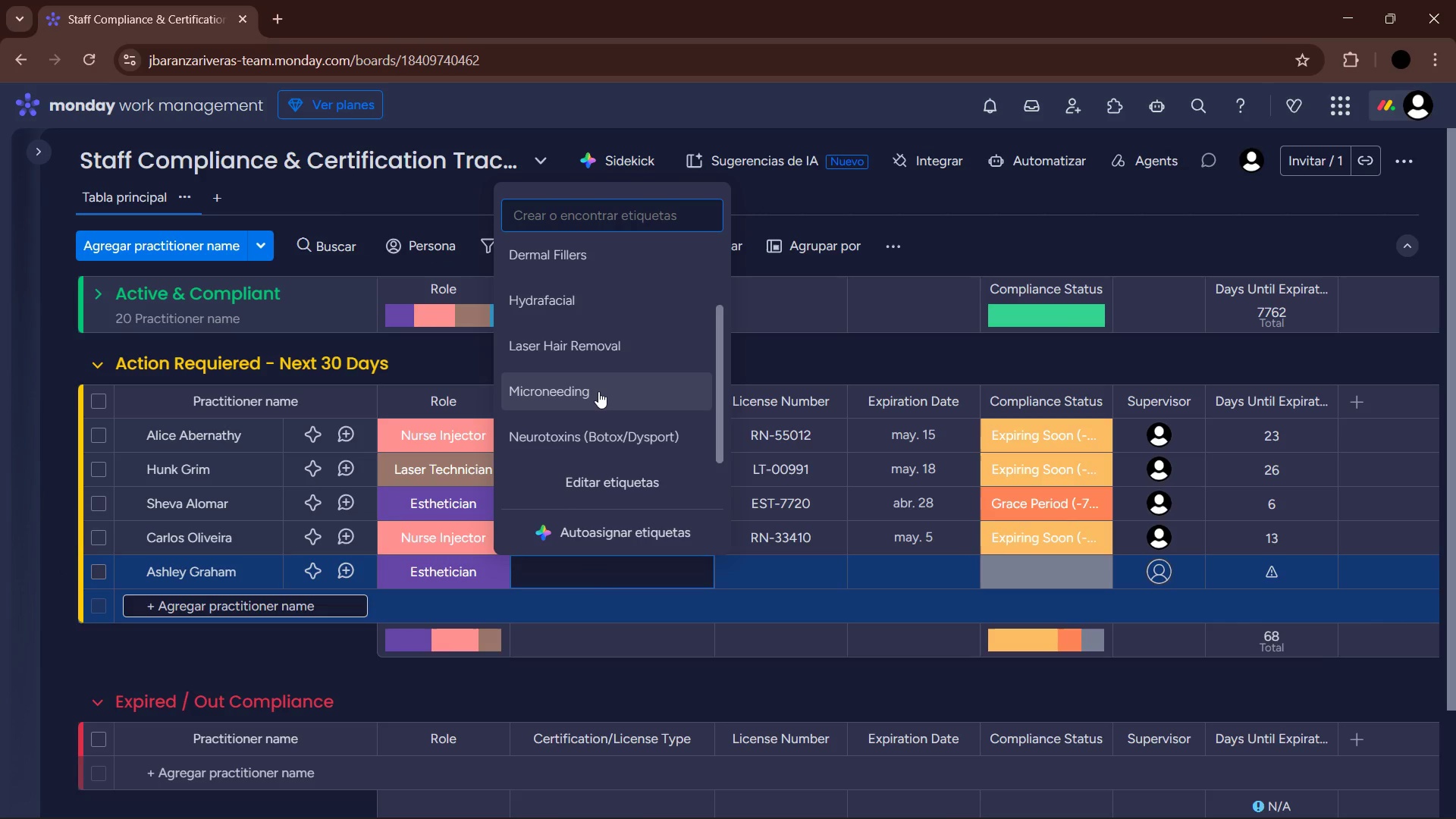 
left_click([598, 391])
 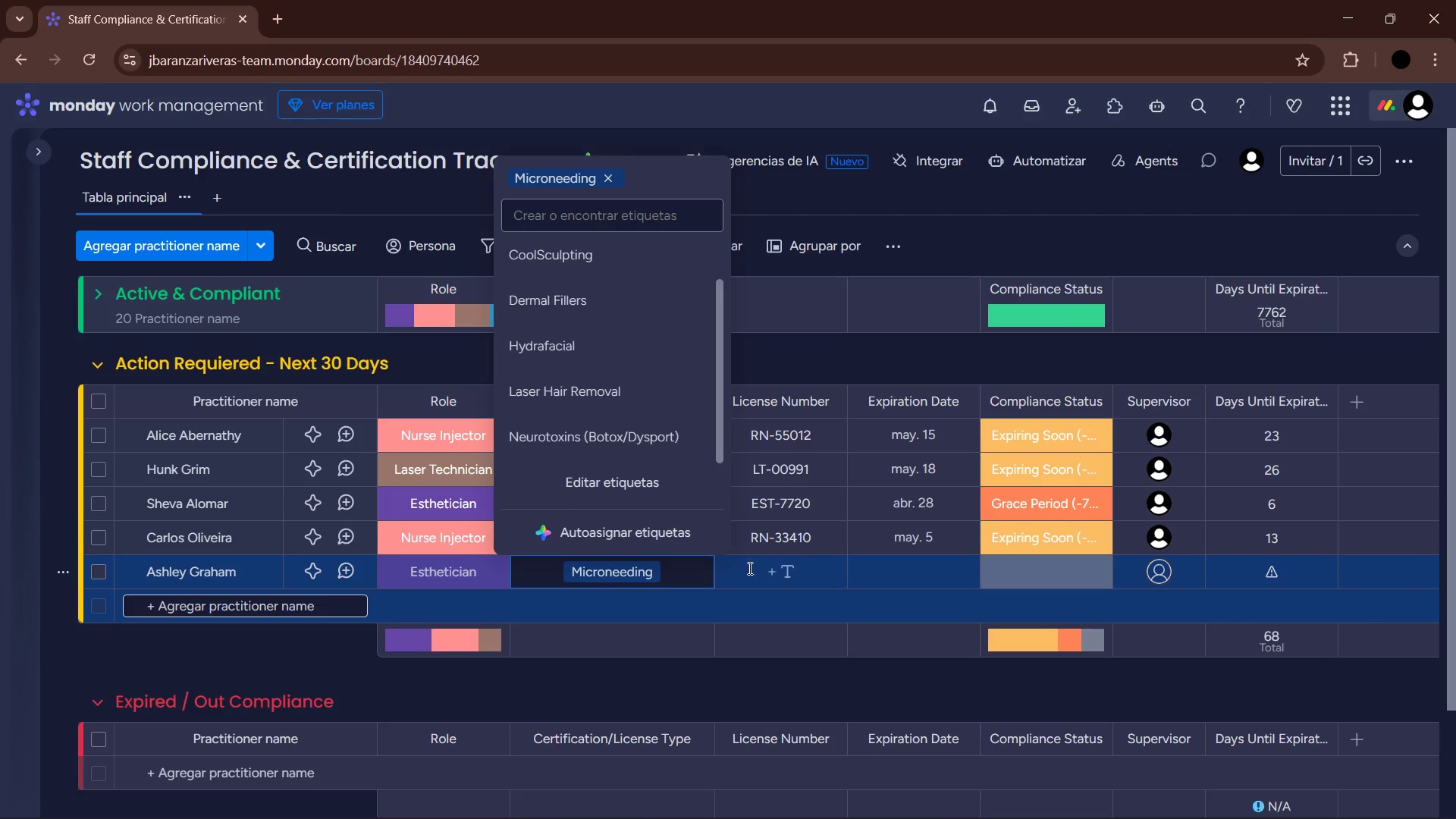 
left_click([760, 575])
 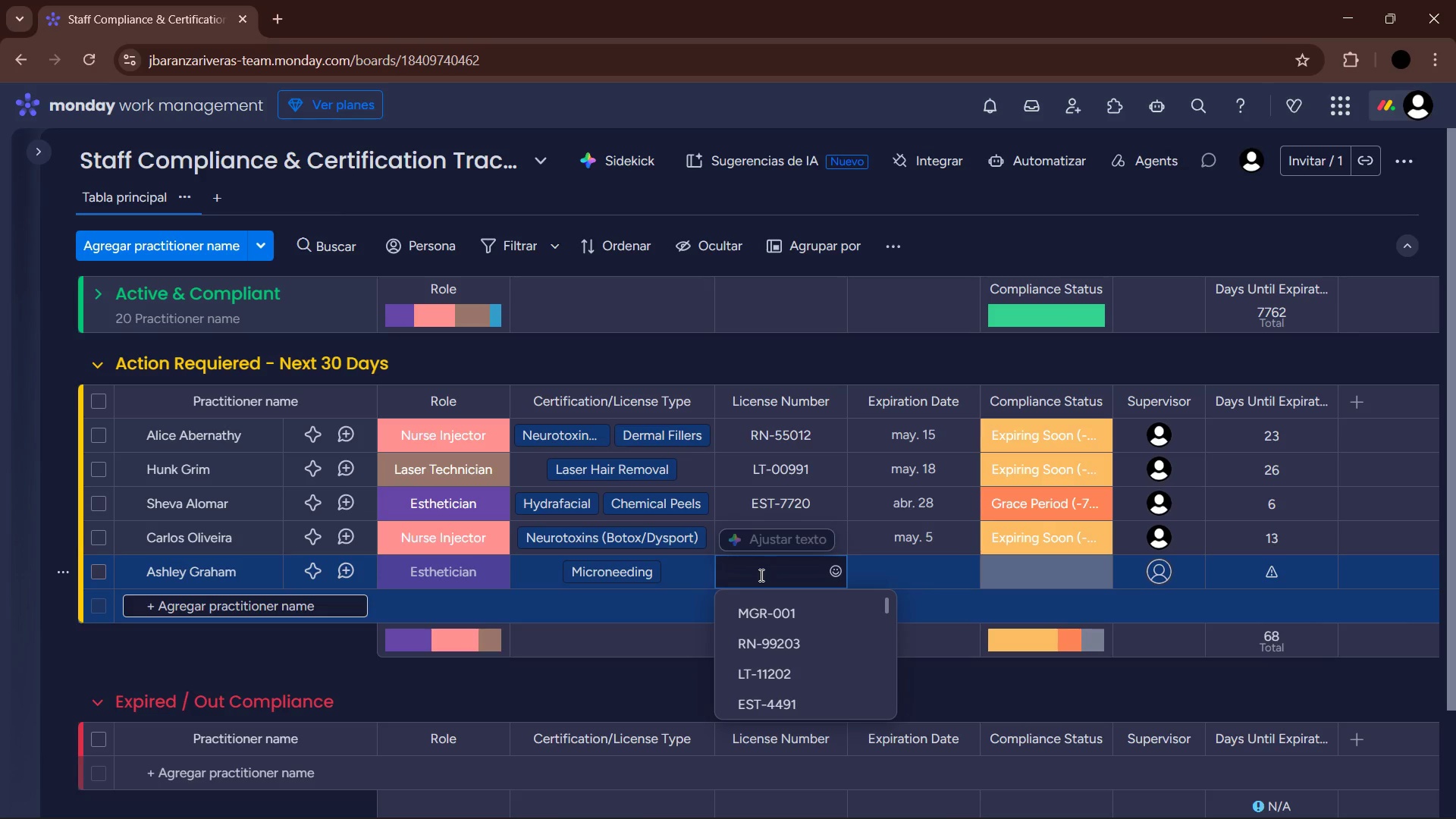 
wait(5.69)
 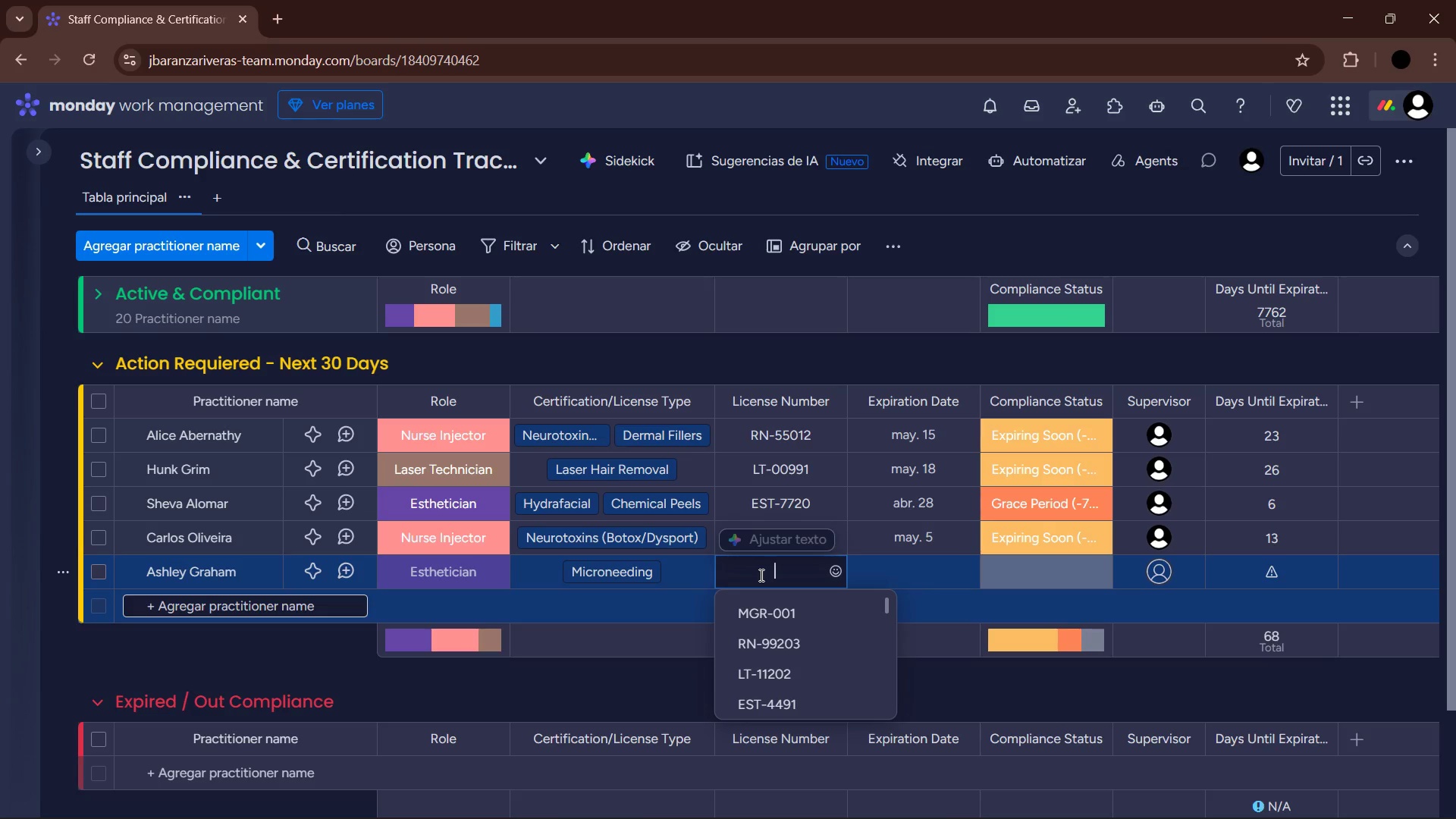 
type(EST-2210)
 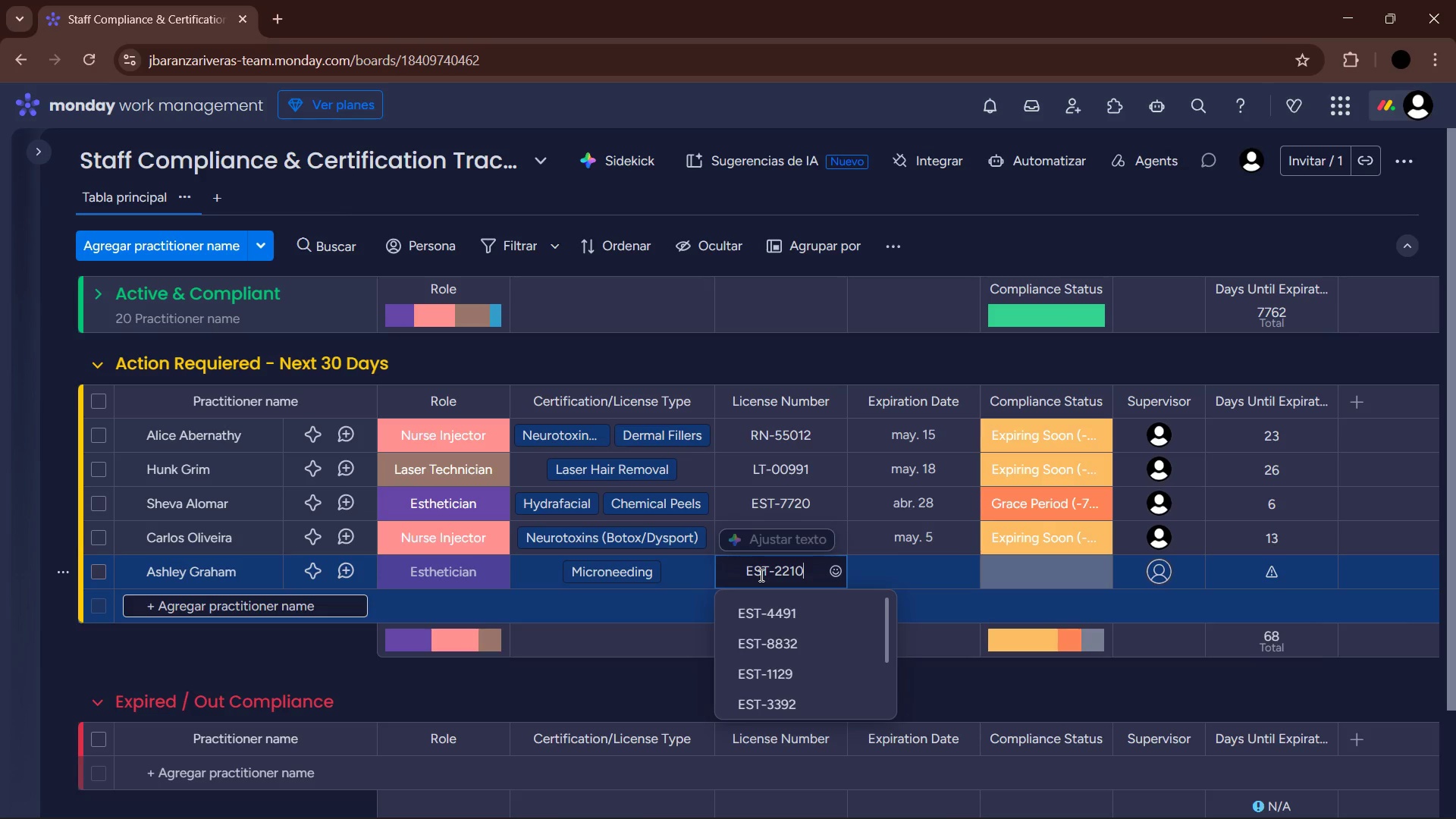 
key(Enter)
 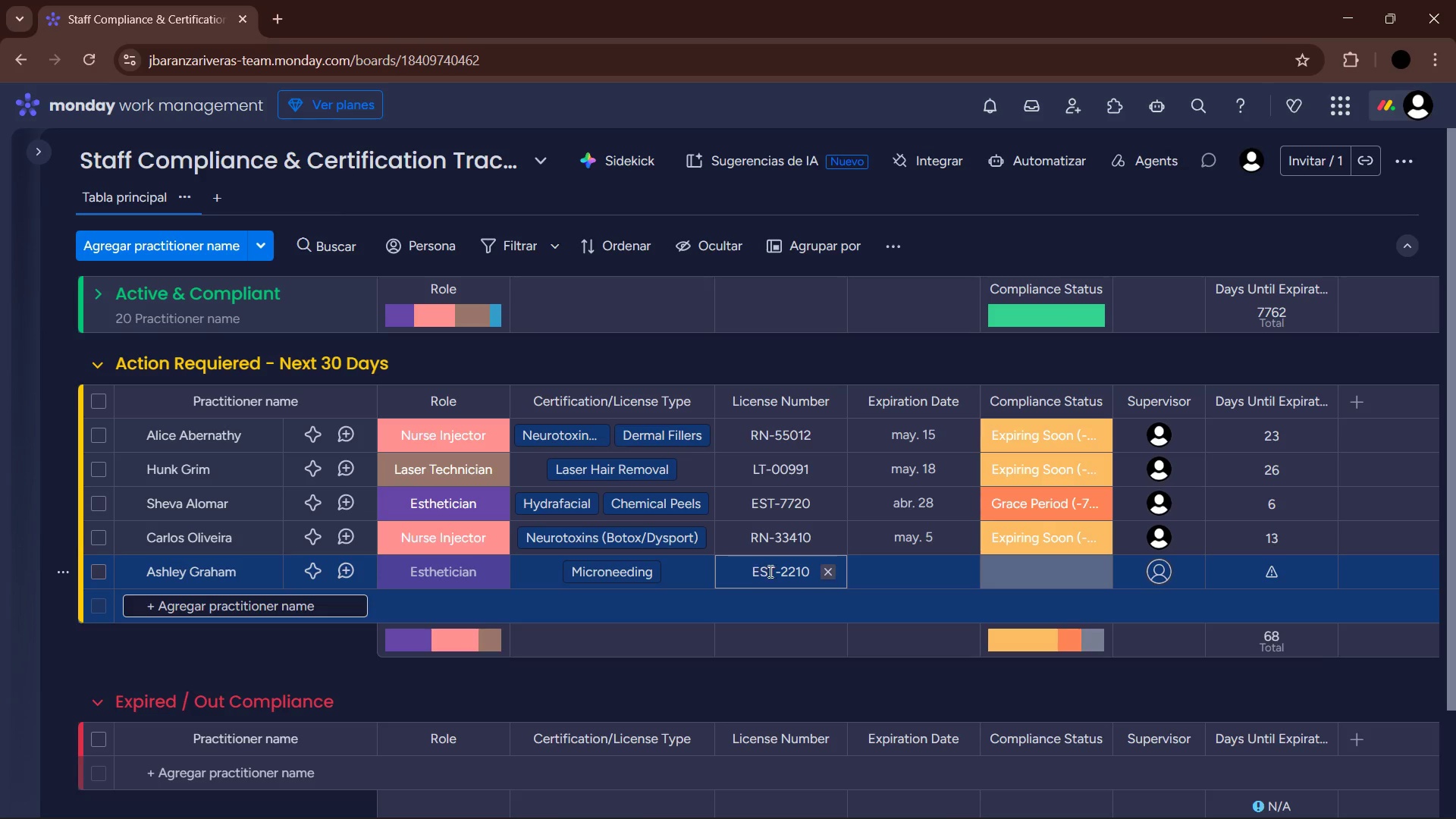 
left_click([897, 581])
 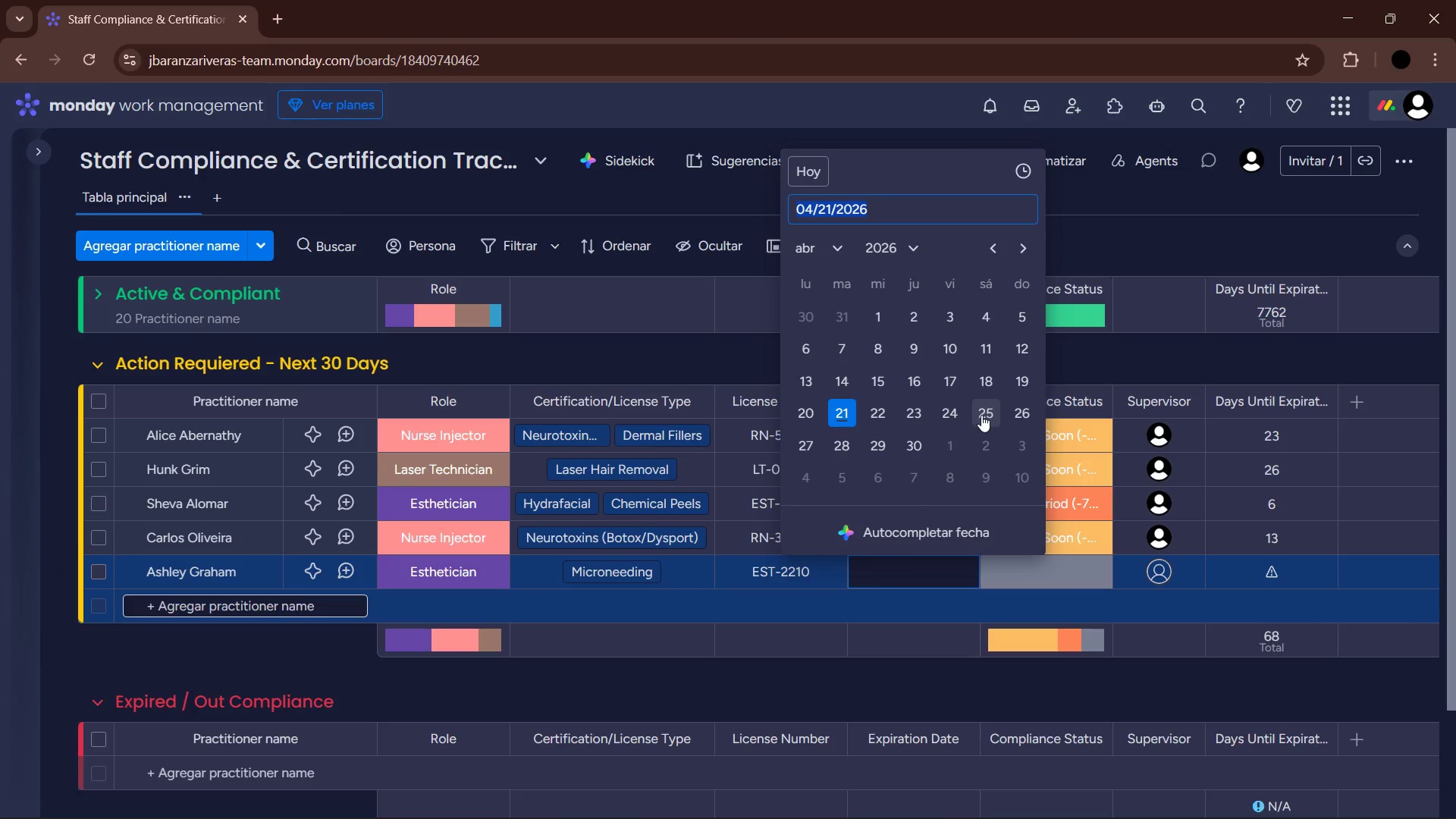 
wait(6.27)
 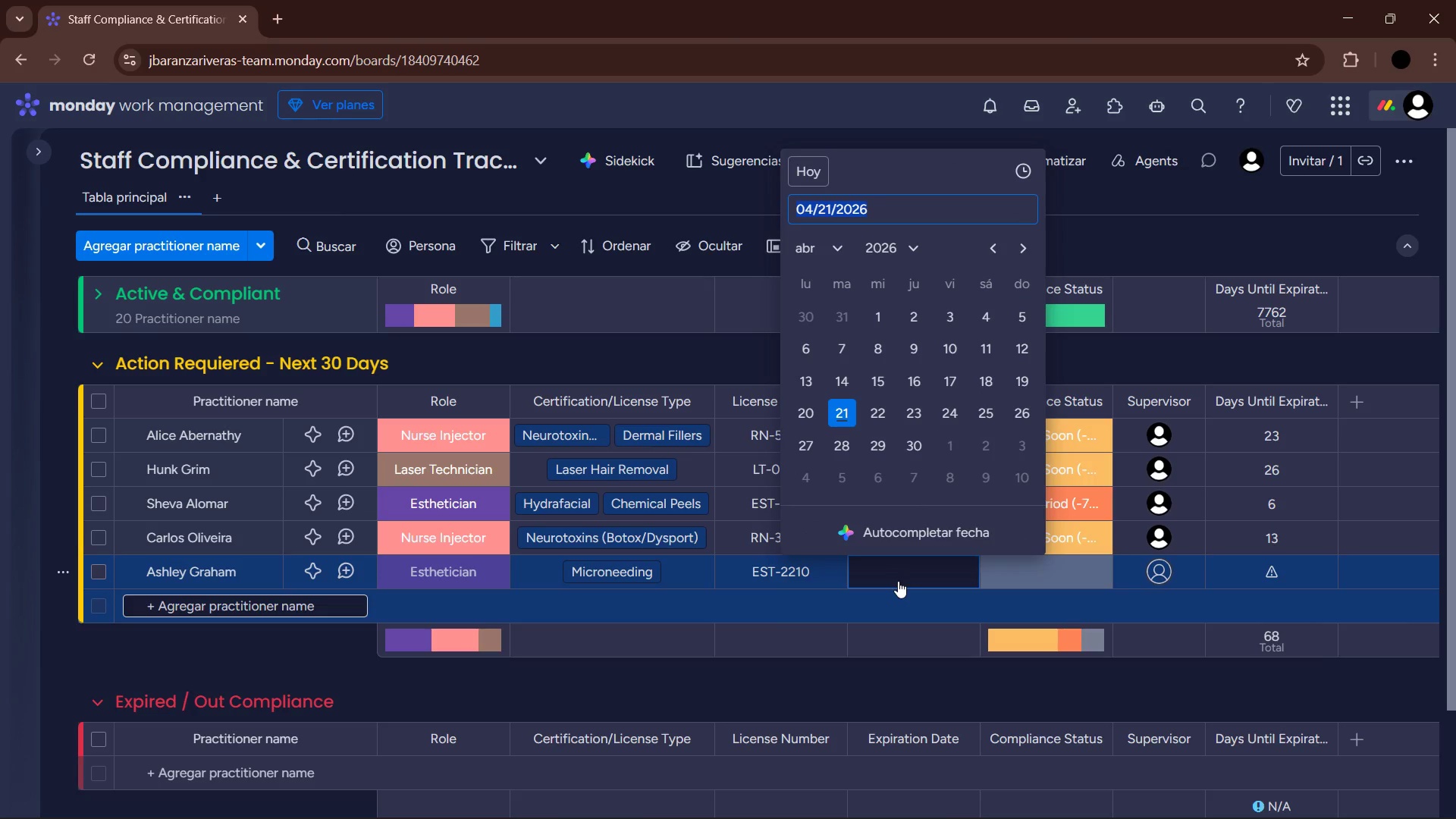 
mouse_move([1159, 544])
 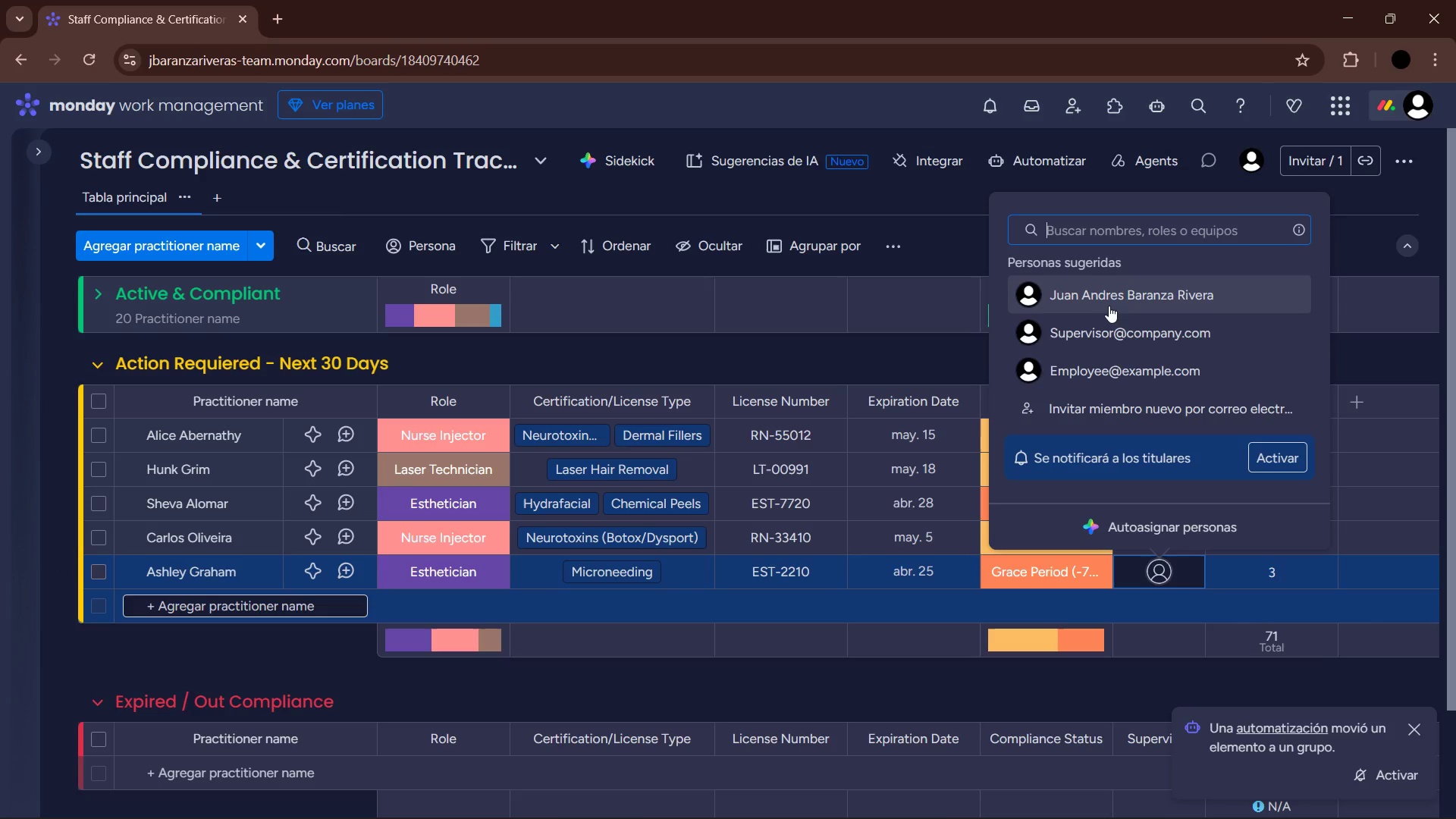 
left_click([1109, 297])
 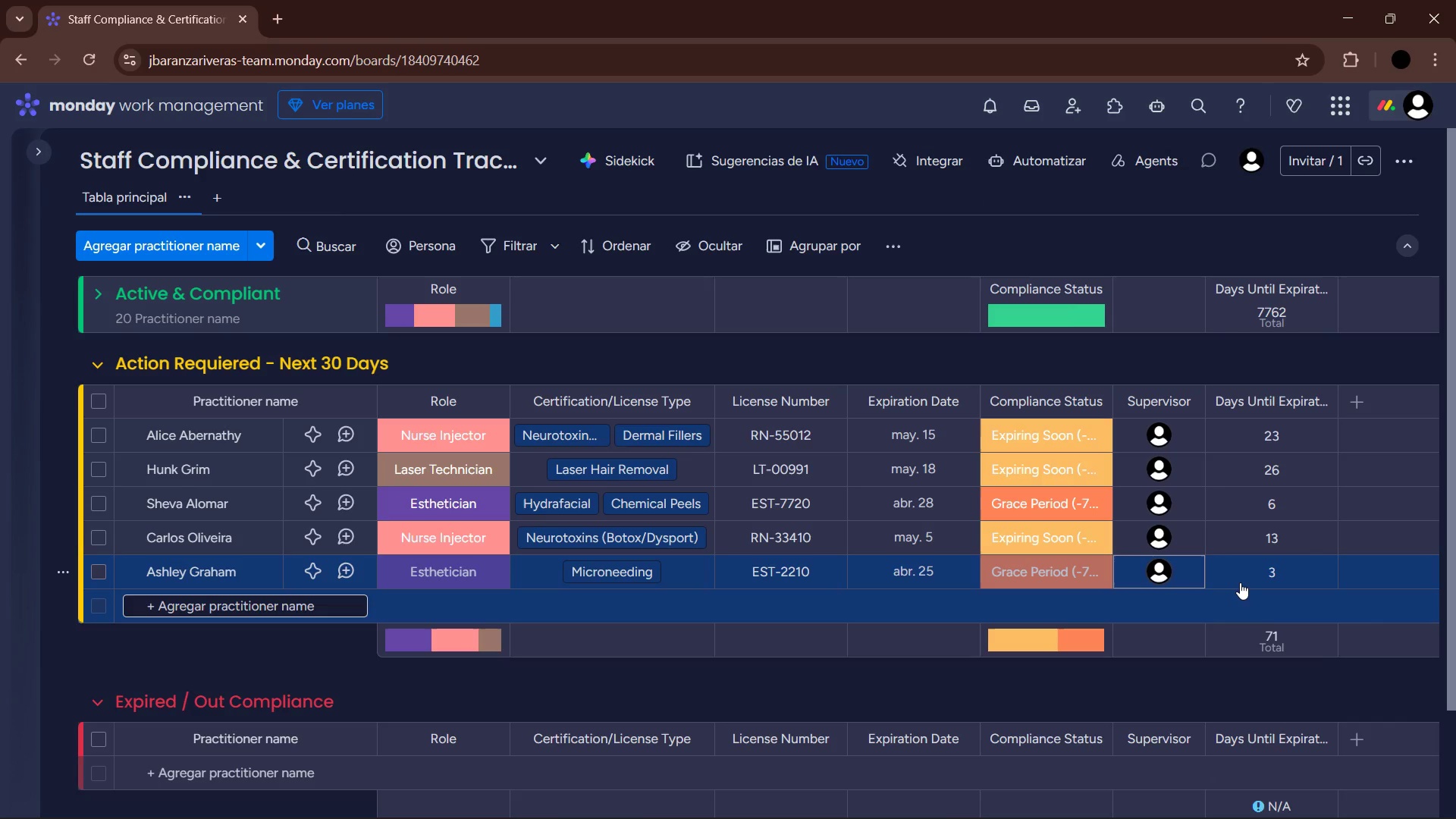 
wait(9.84)
 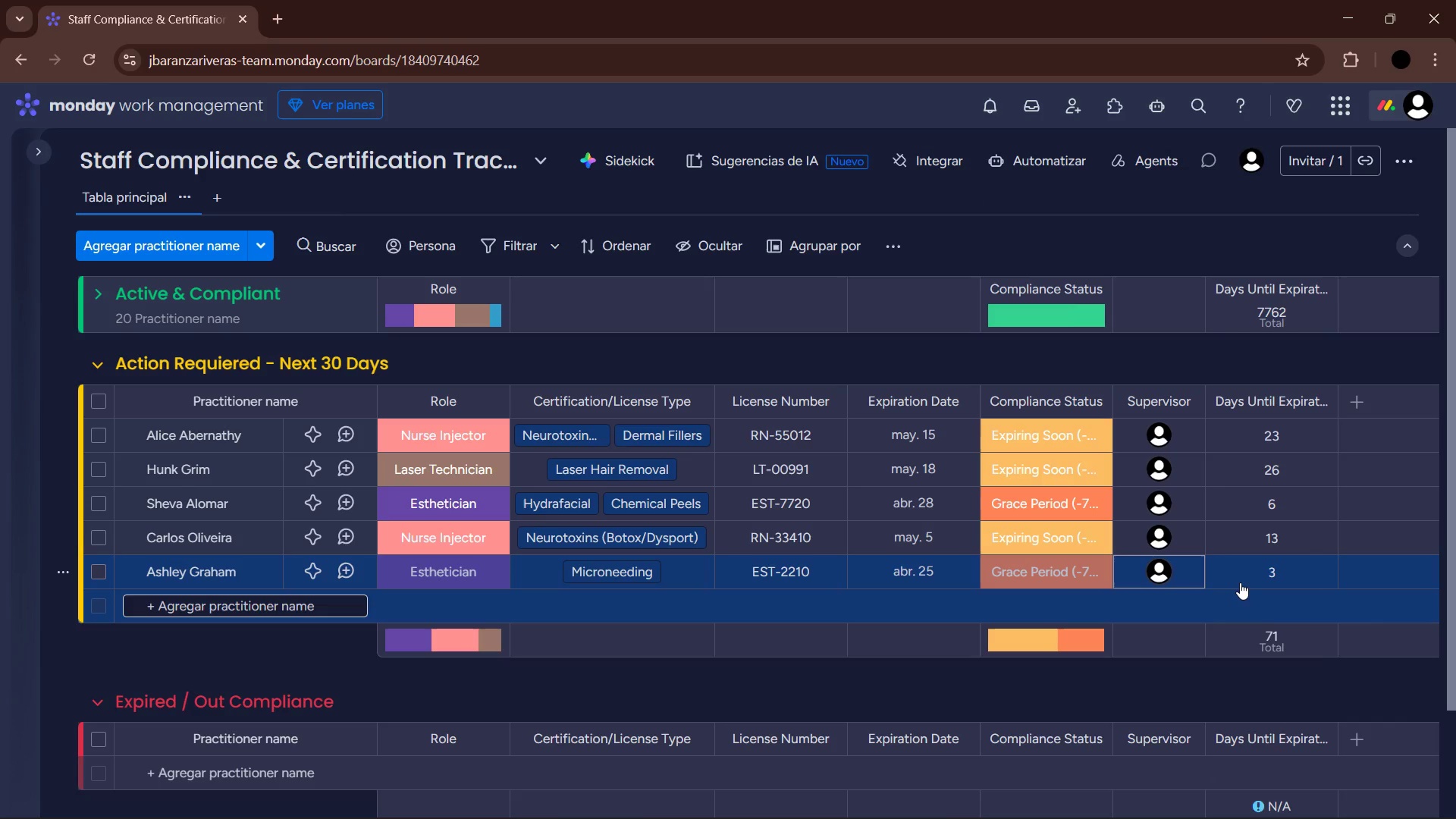 
left_click([252, 604])
 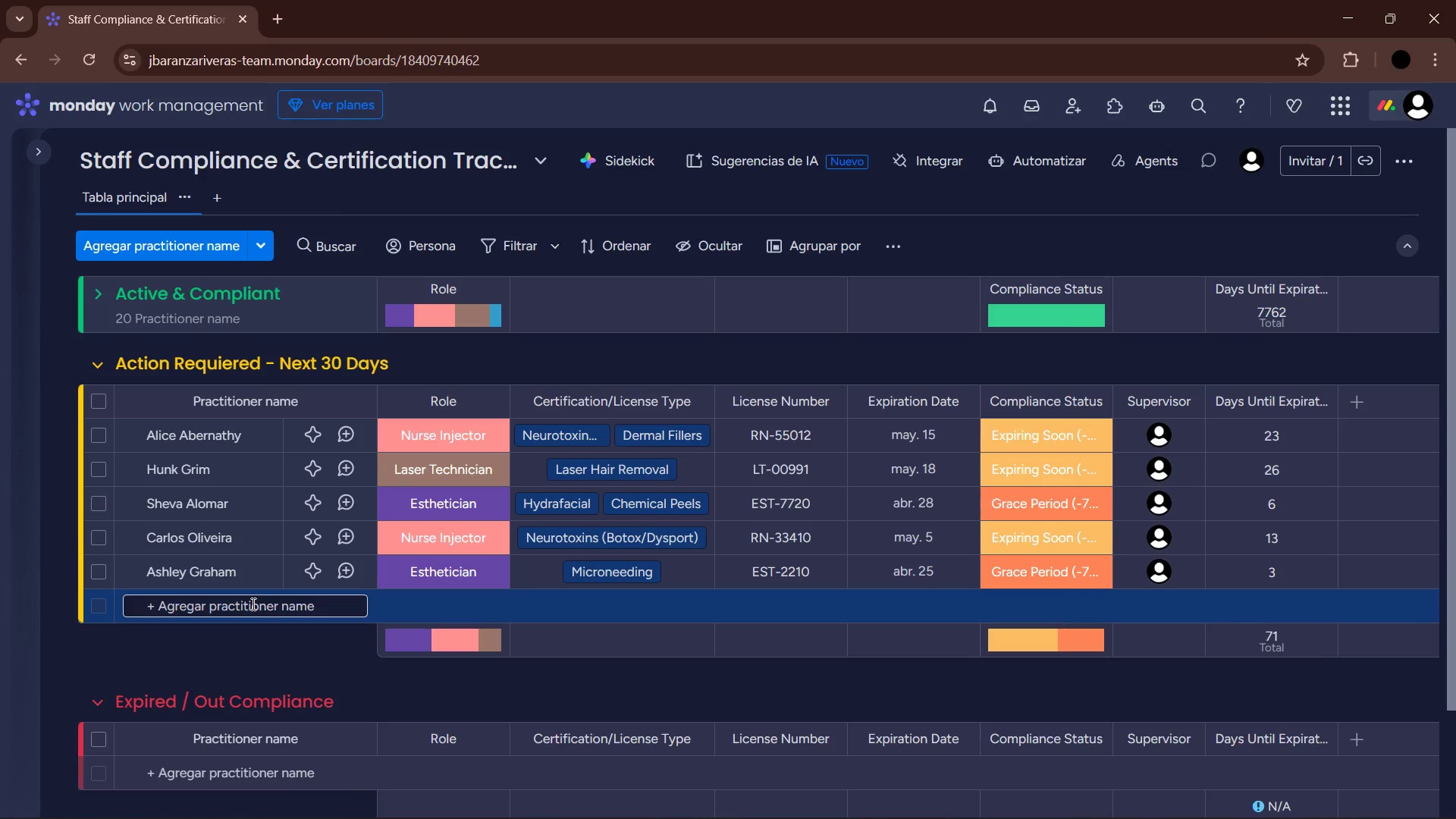 
type(Luis Sera)
 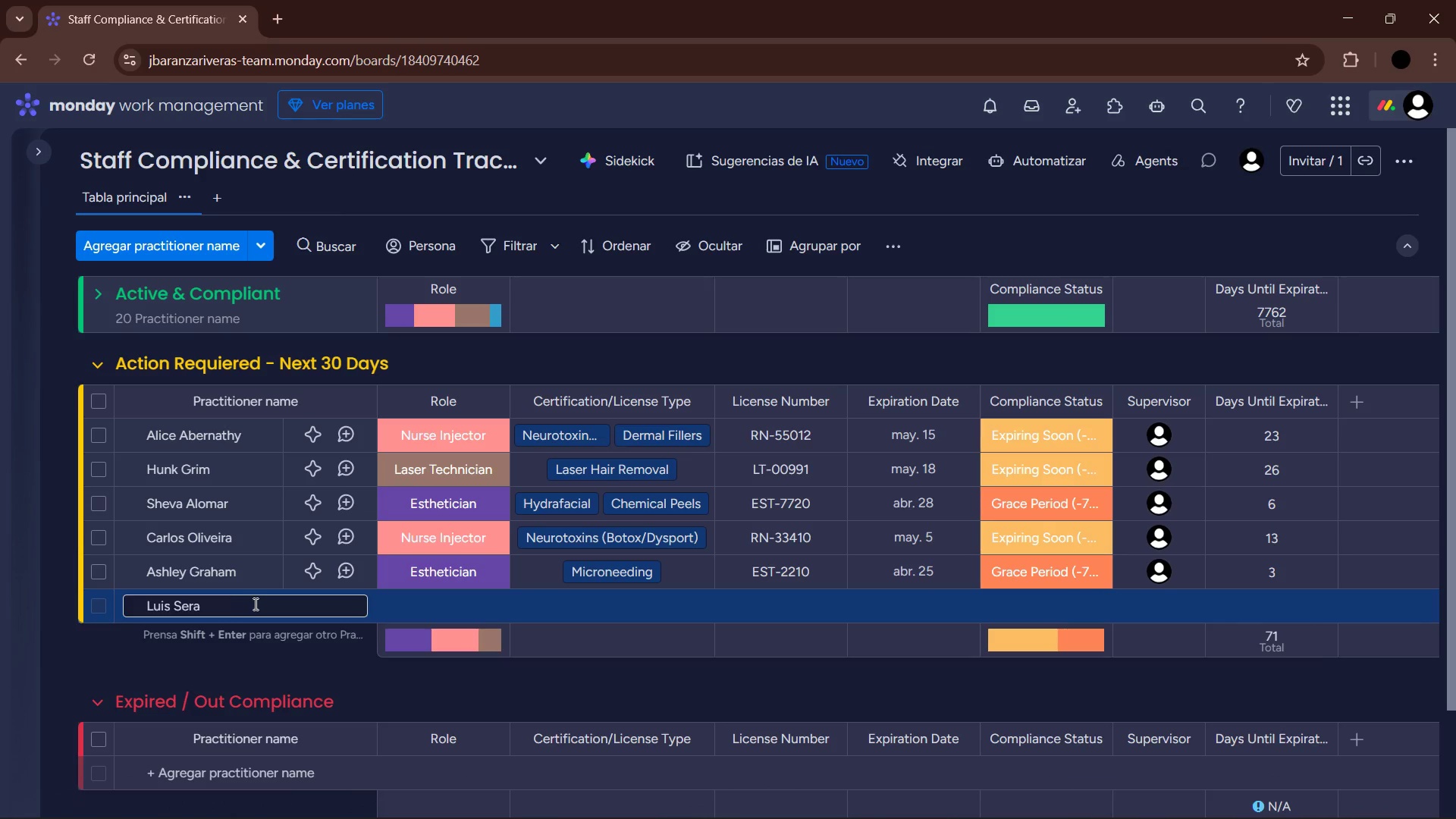 
left_click([298, 674])
 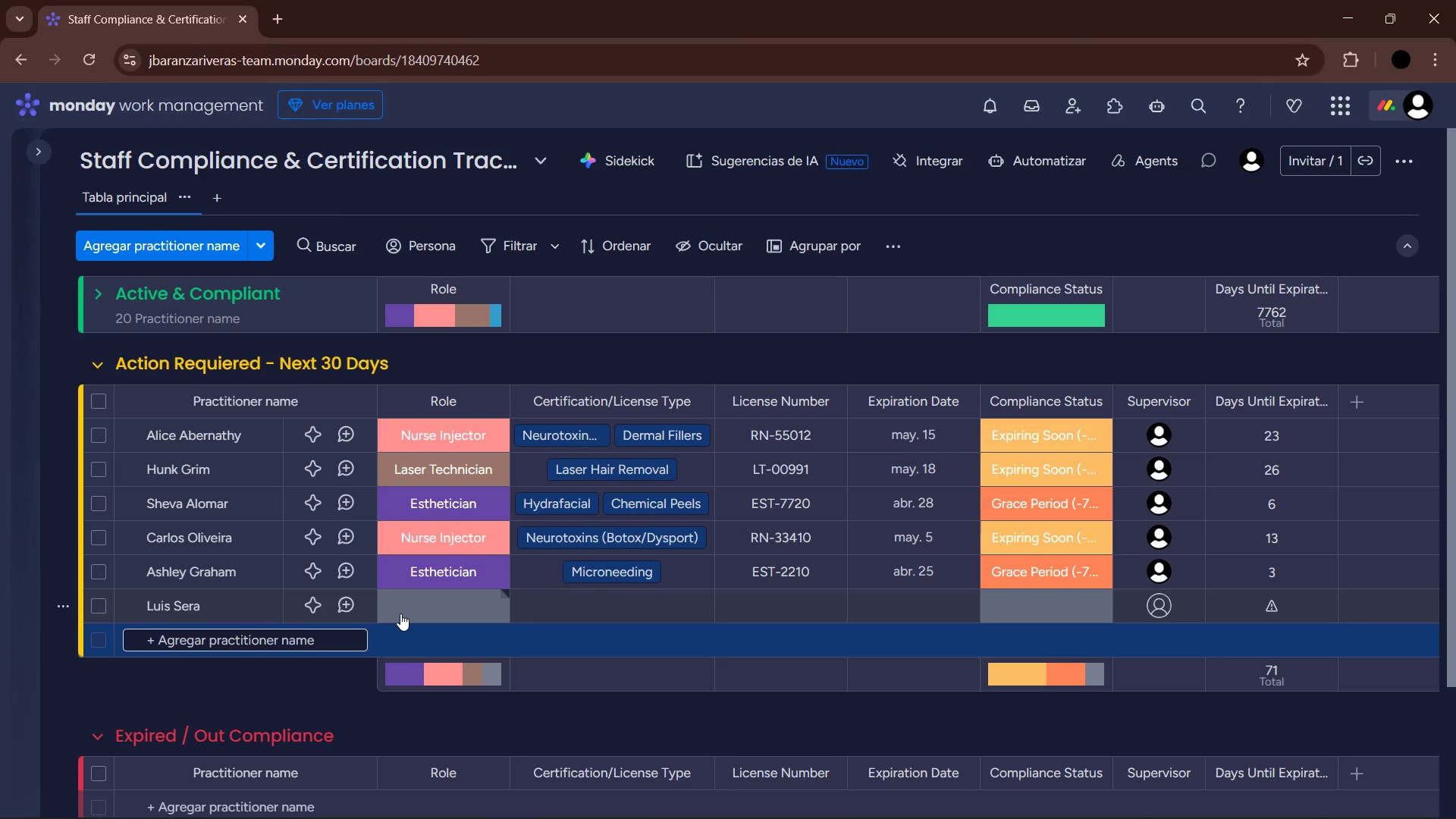 
left_click([400, 613])
 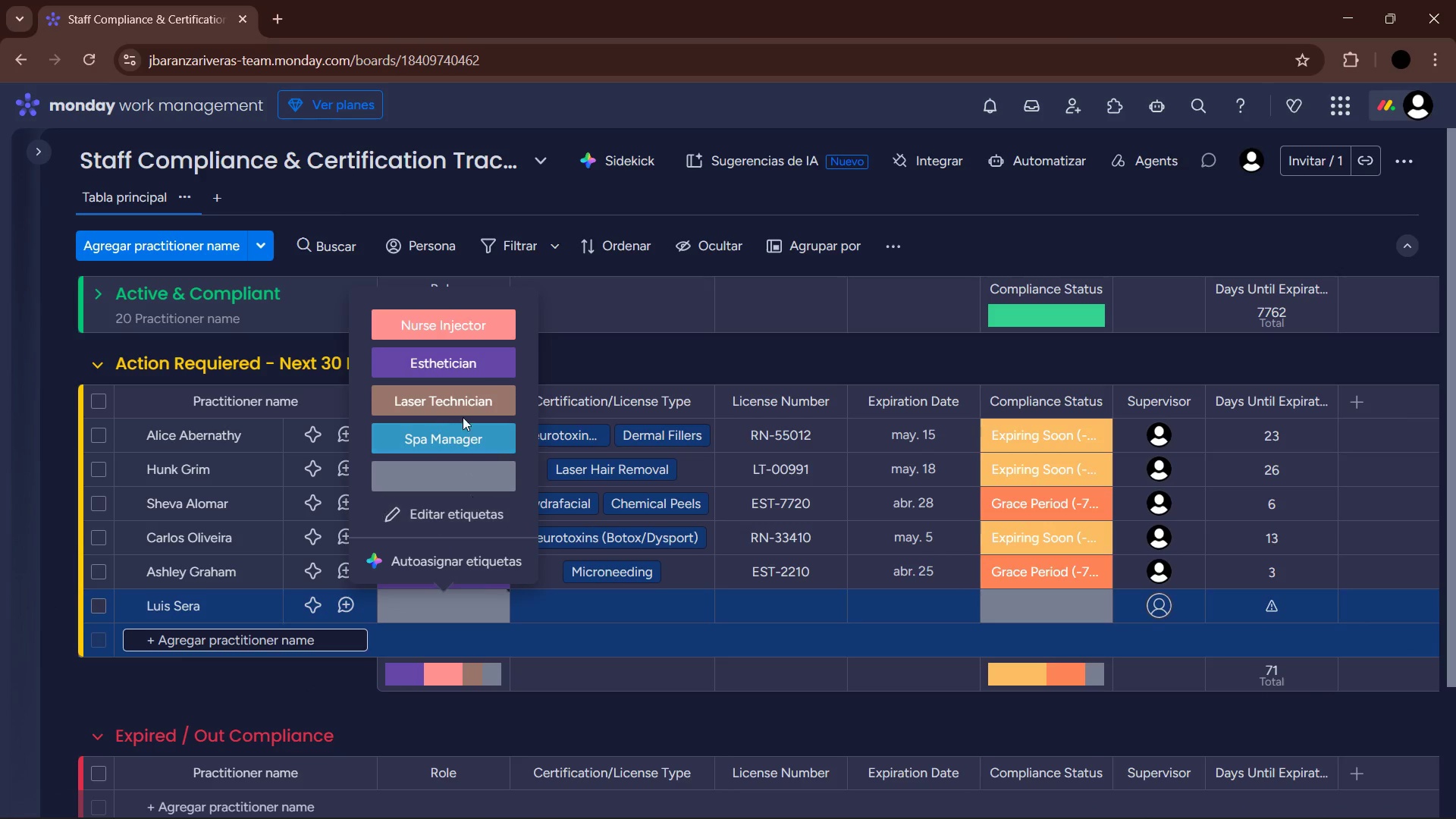 
left_click([462, 410])
 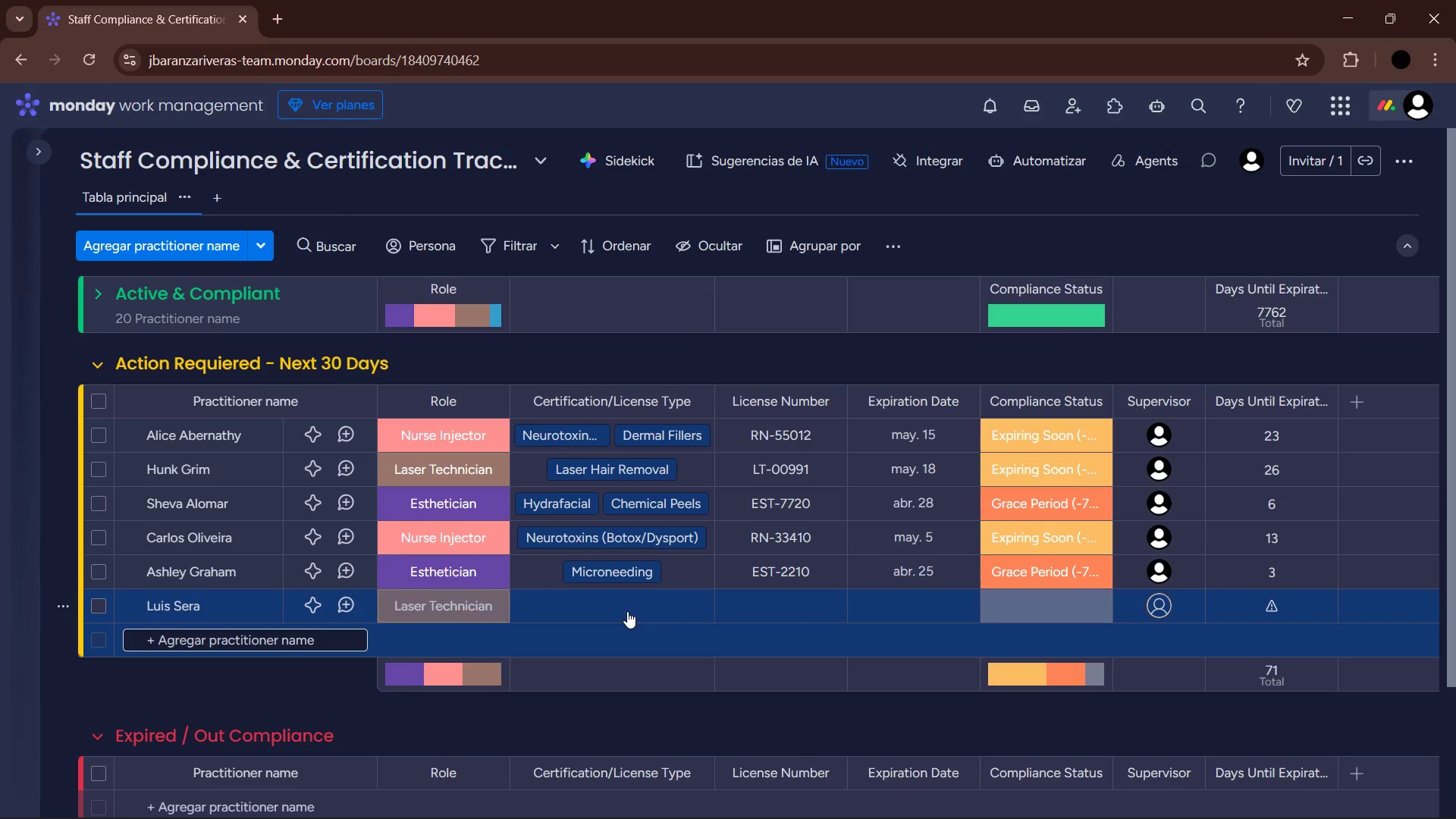 
left_click([626, 607])
 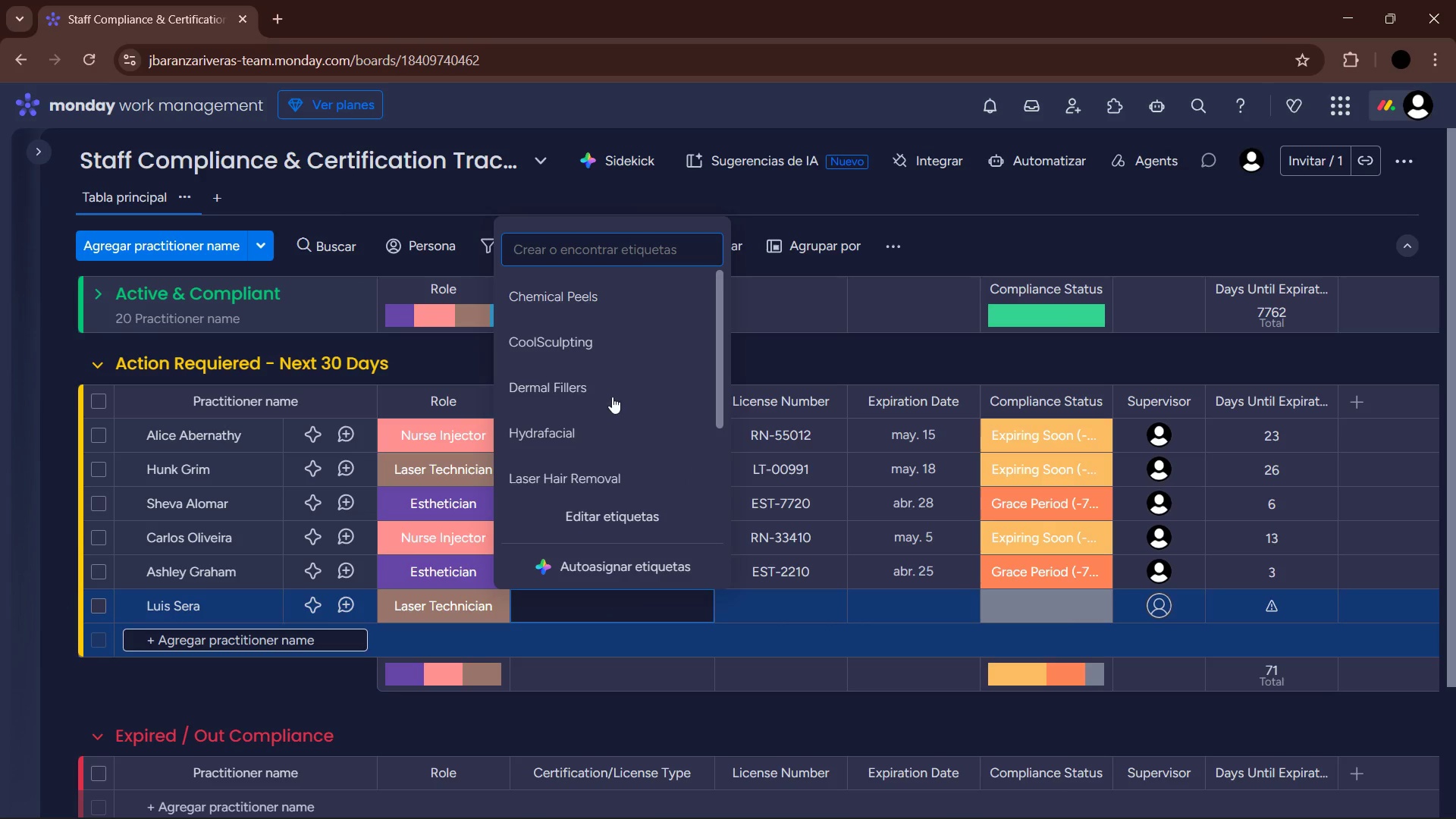 
left_click([588, 340])
 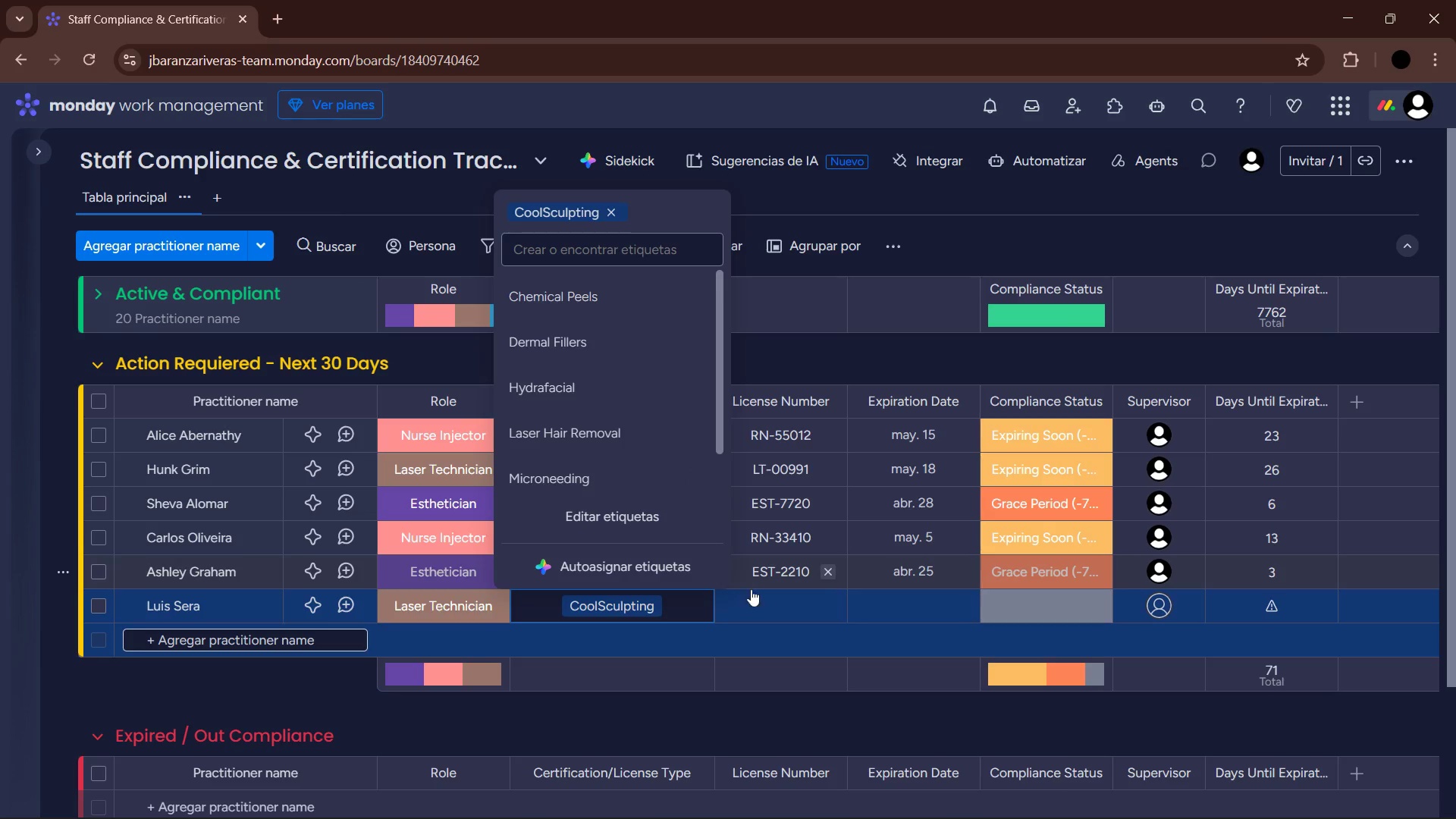 
left_click([777, 611])
 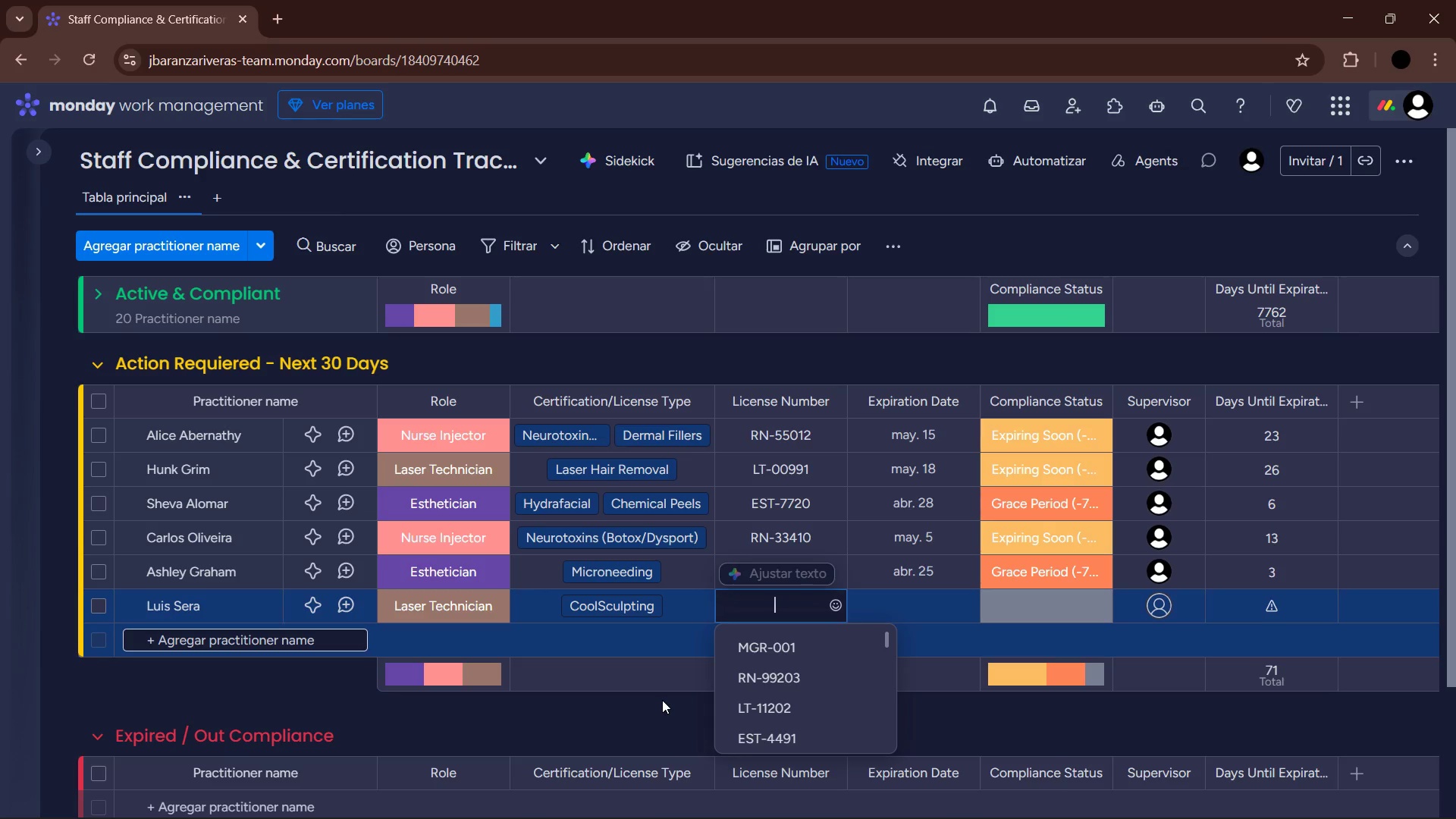 
wait(20.42)
 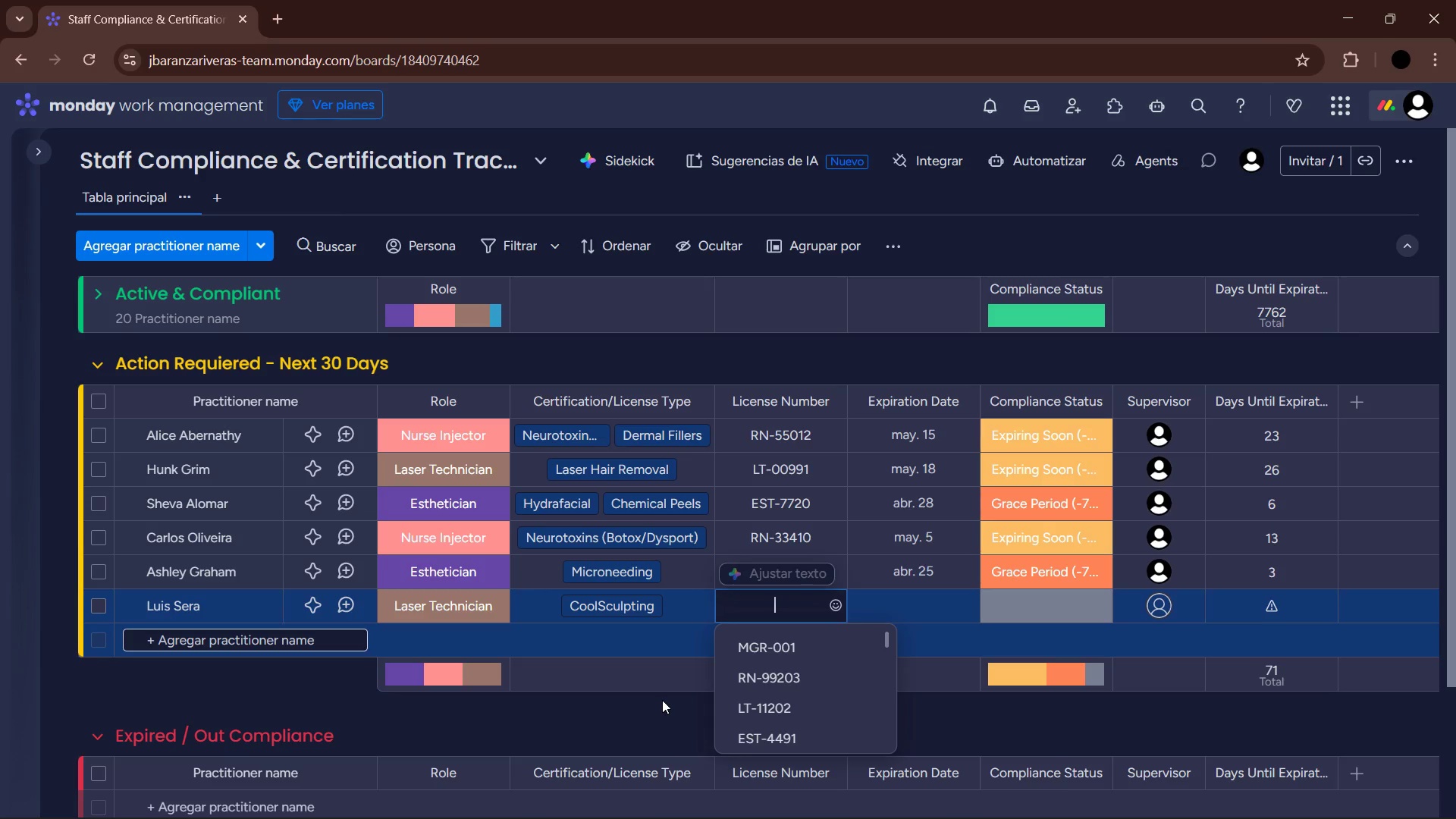 
key(CapsLock)
 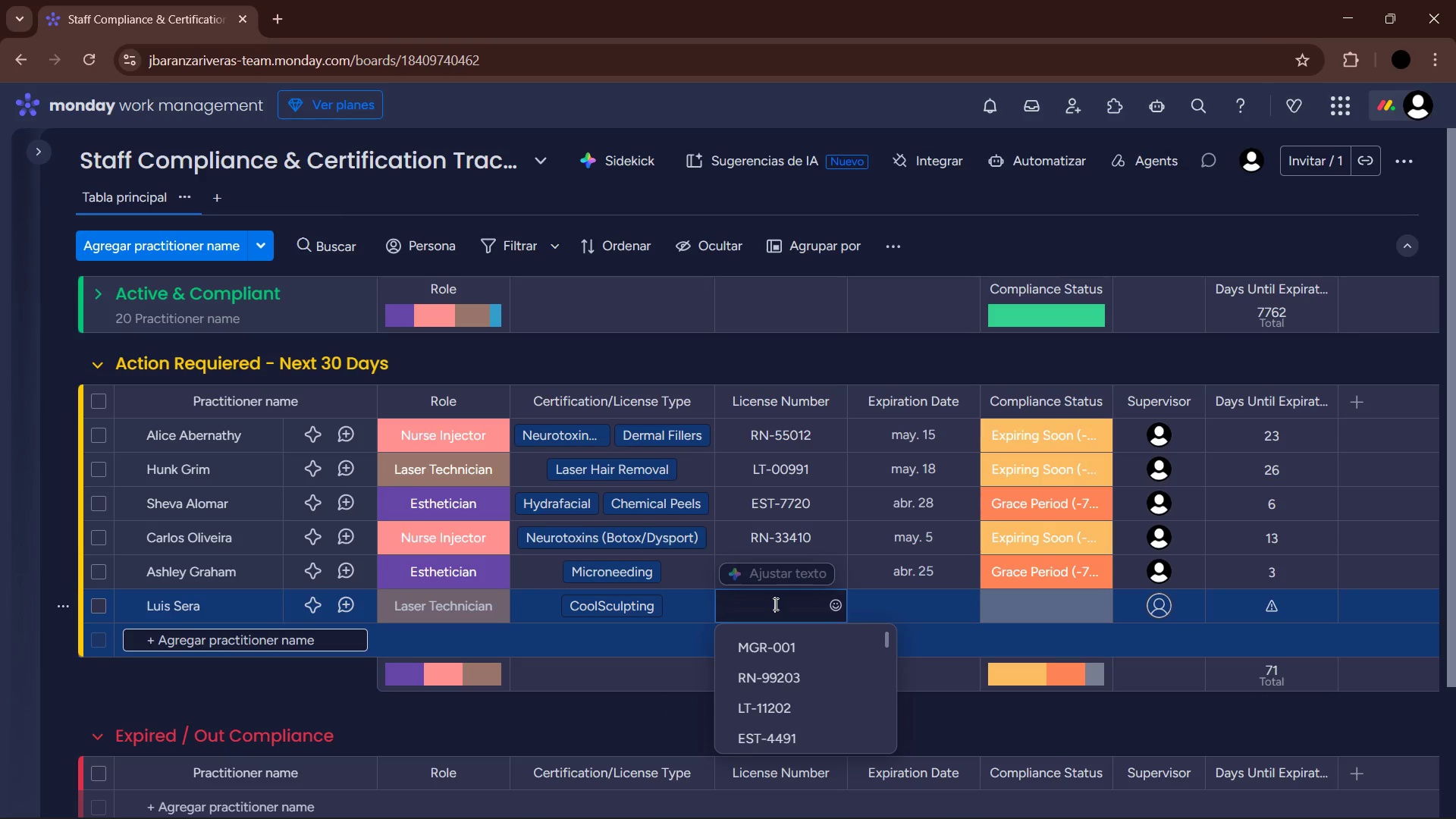 
key(L)
 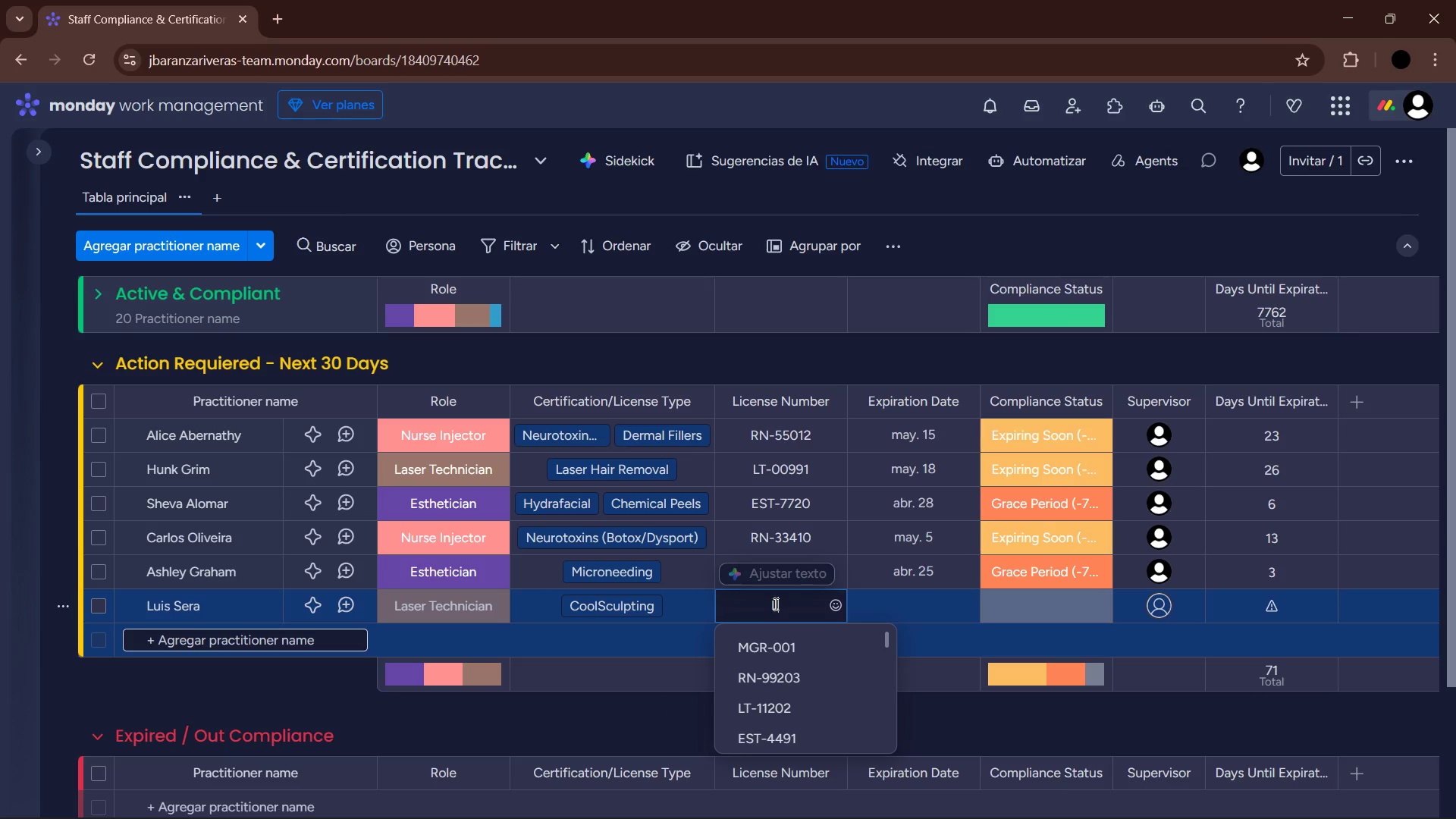 
key(CapsLock)
 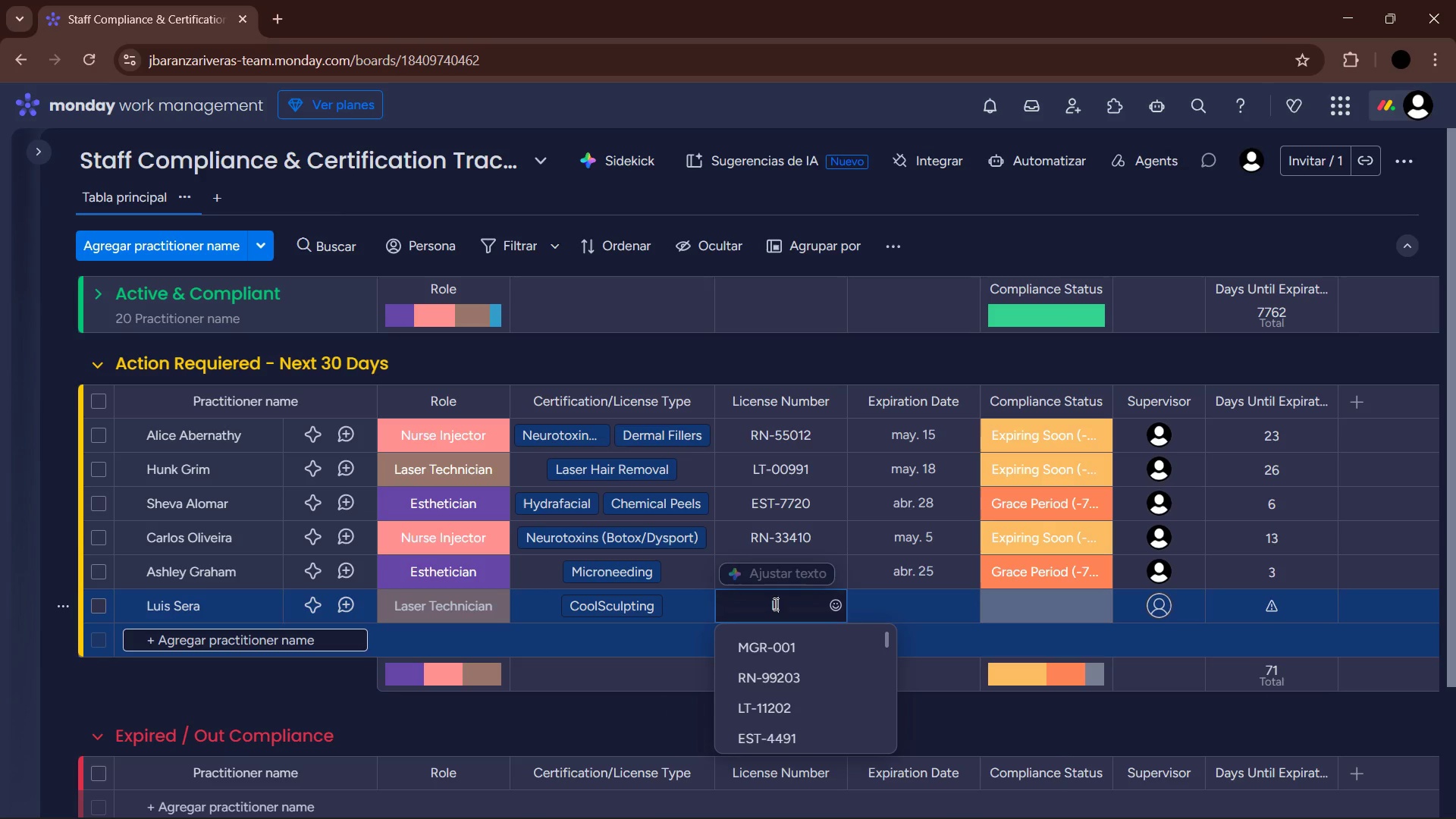 
key(T)
 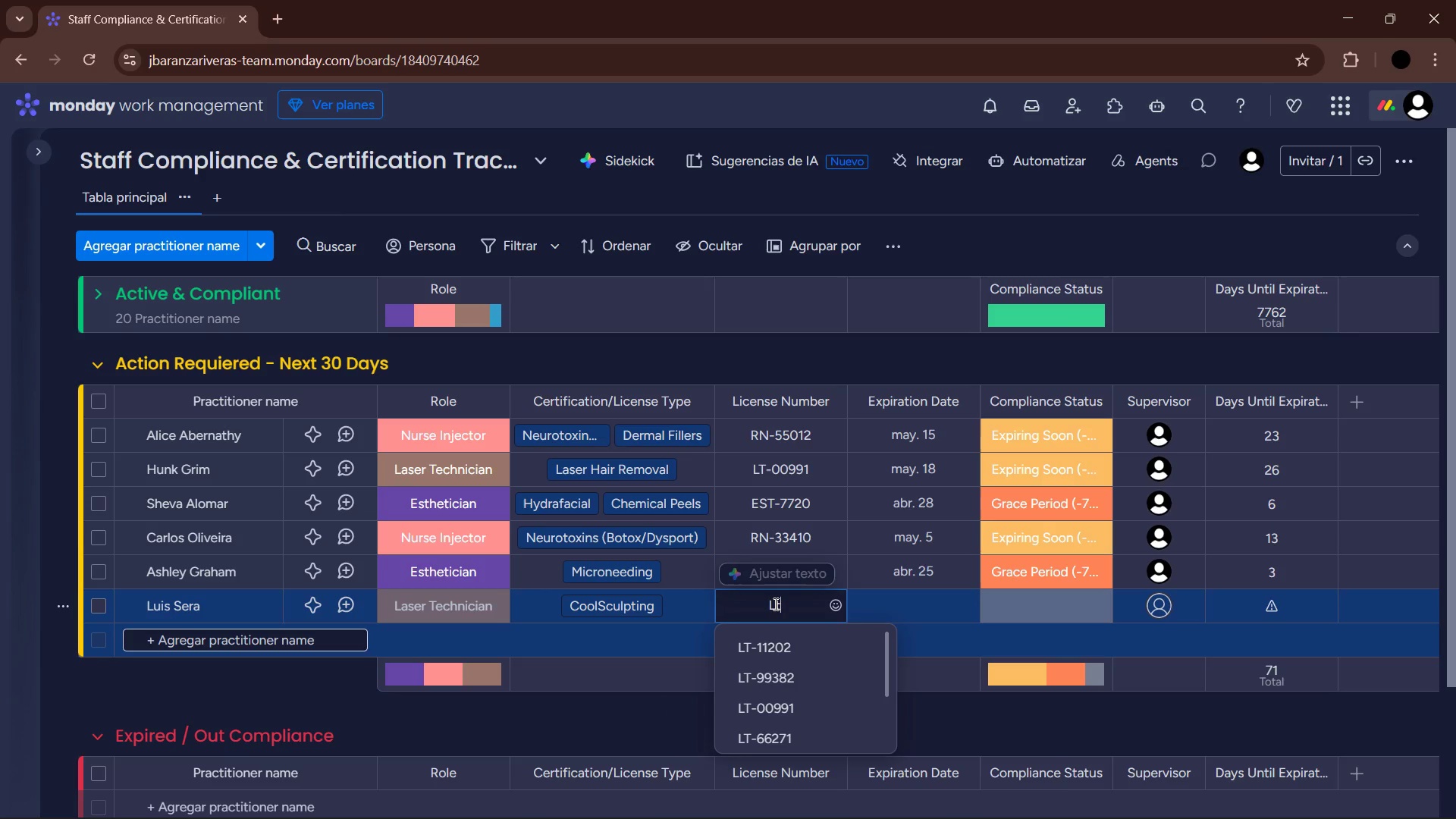 
key(Minus)
 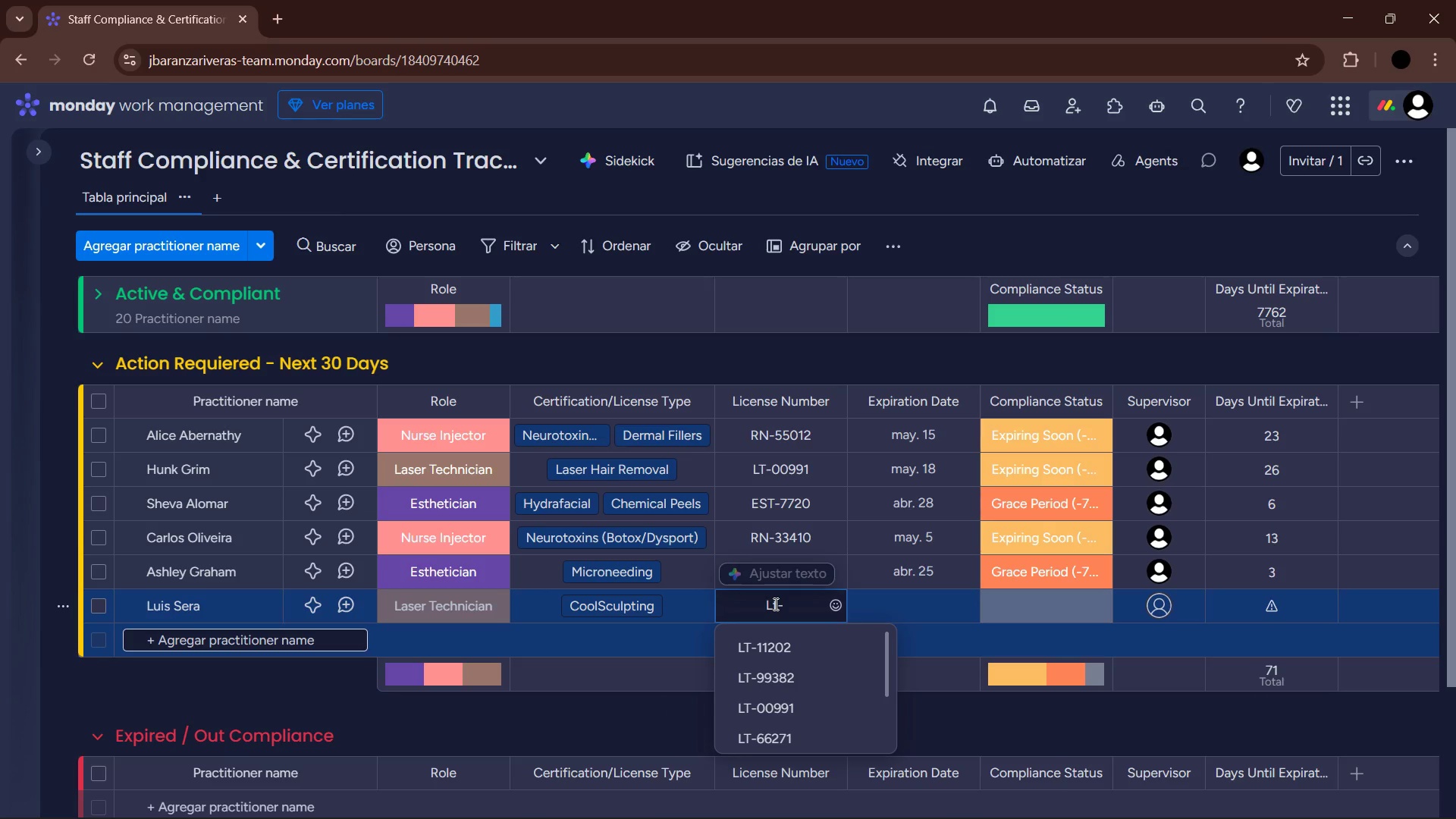 
key(Numpad8)
 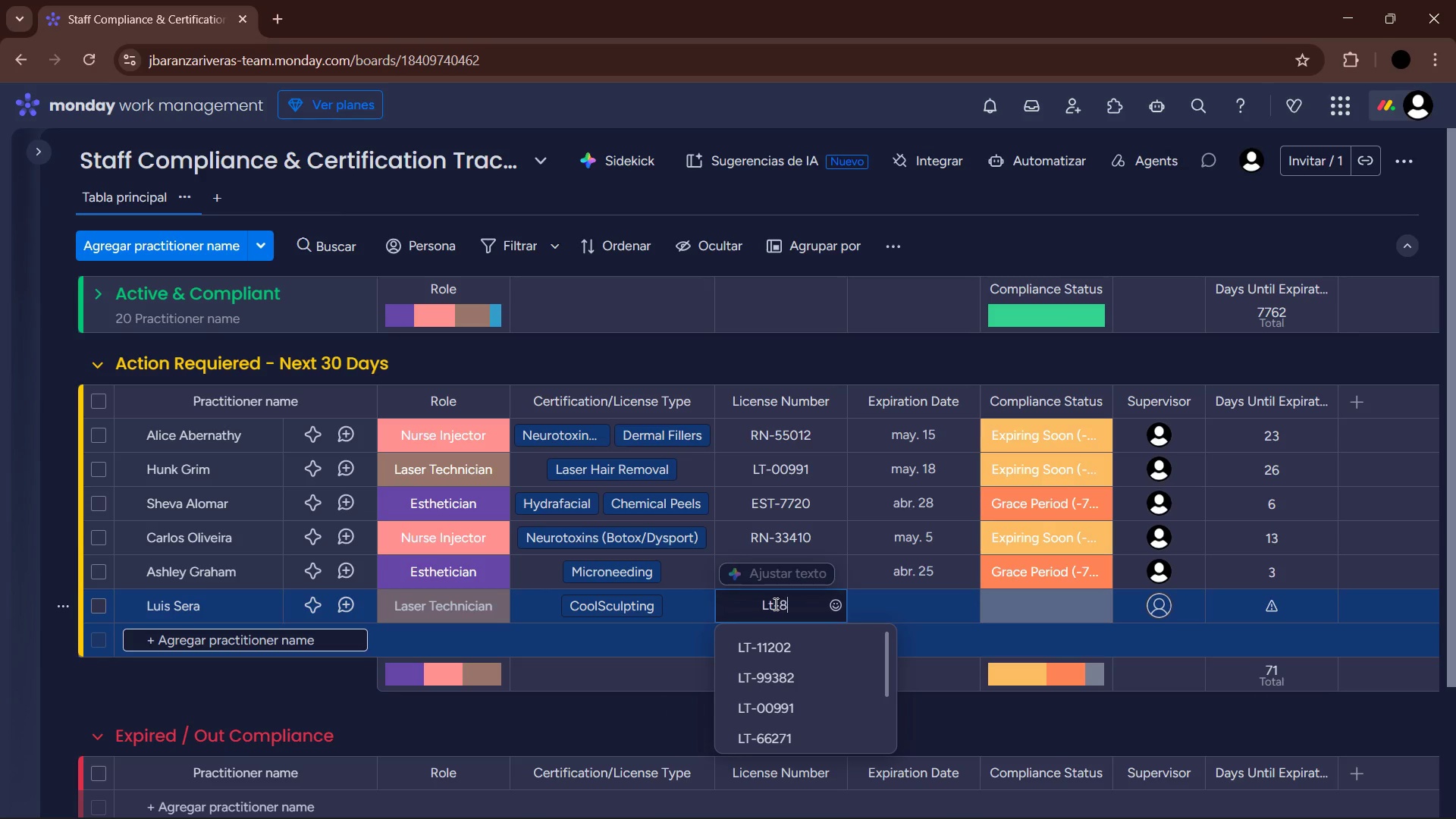 
key(Numpad8)
 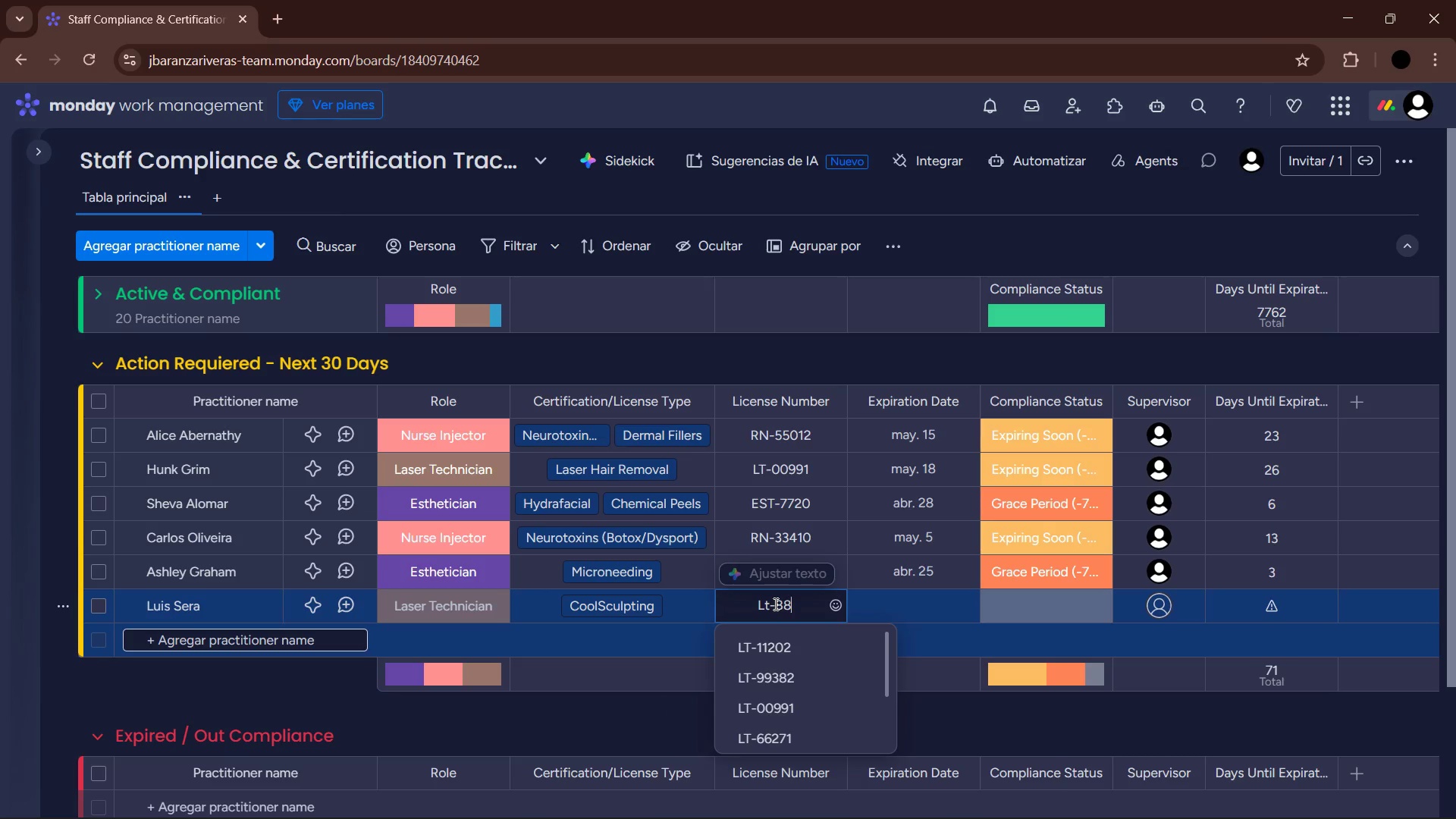 
key(Numpad1)
 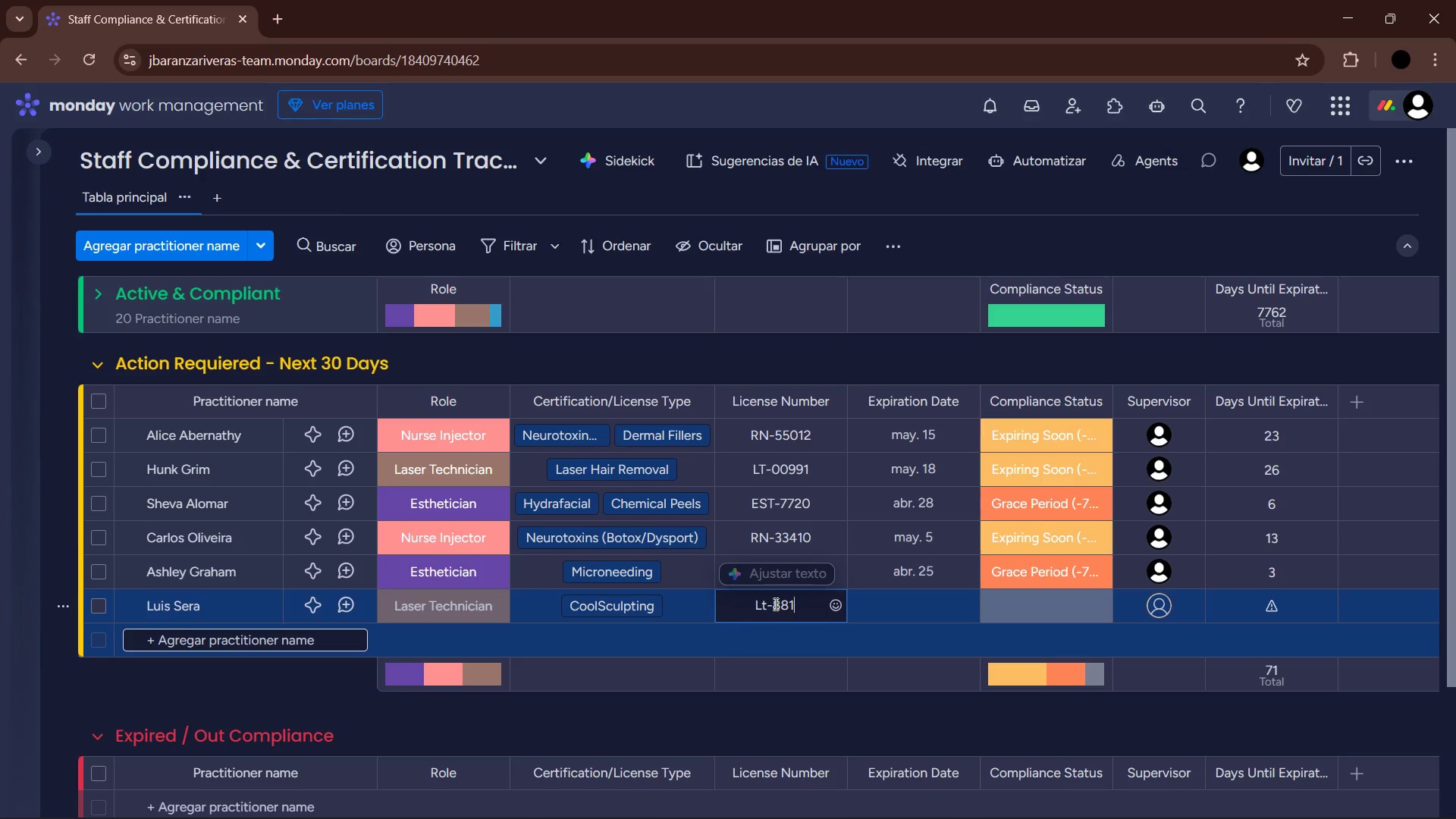 
key(Numpad2)
 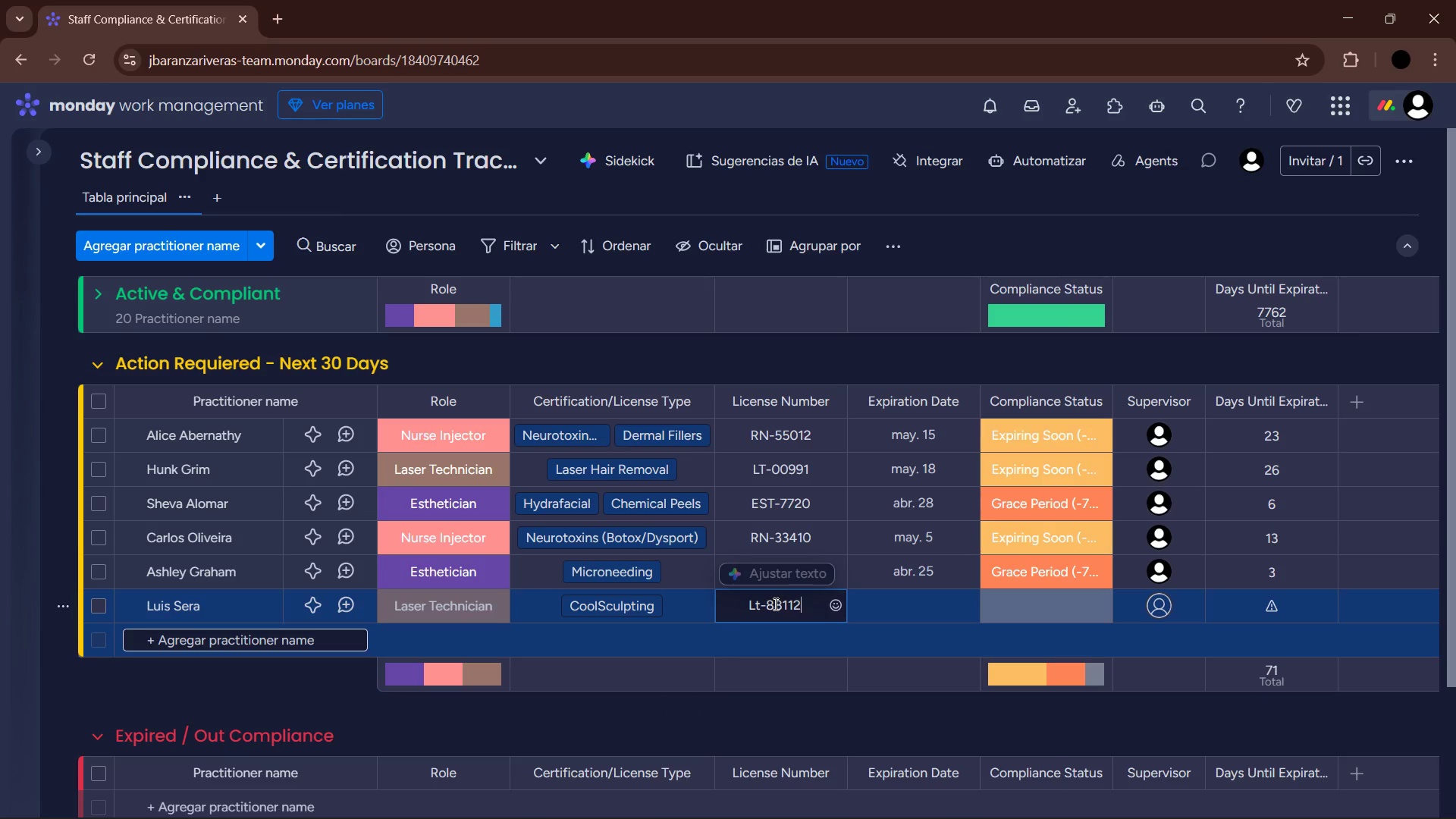 
key(Numpad3)
 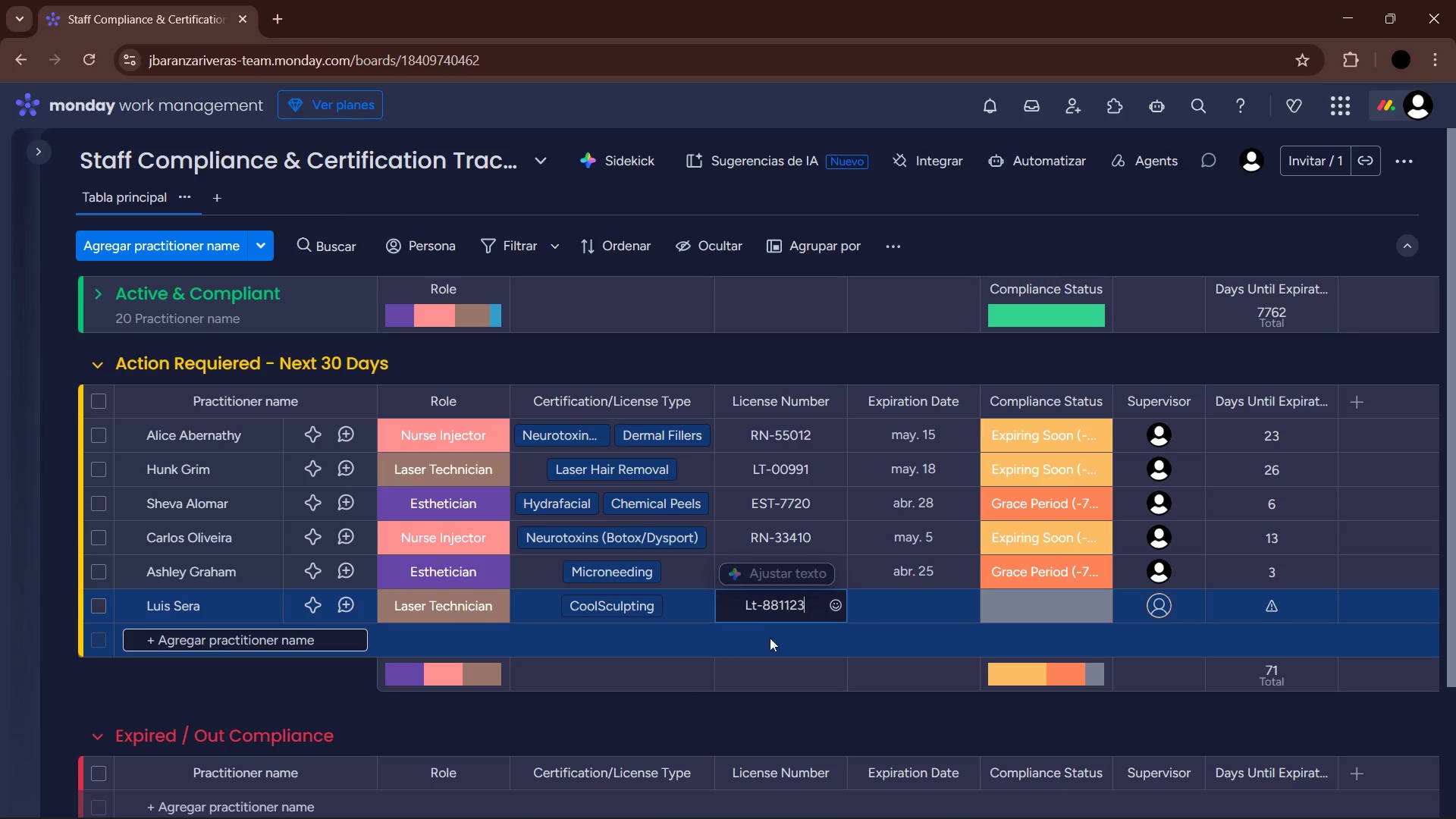 
left_click([755, 602])
 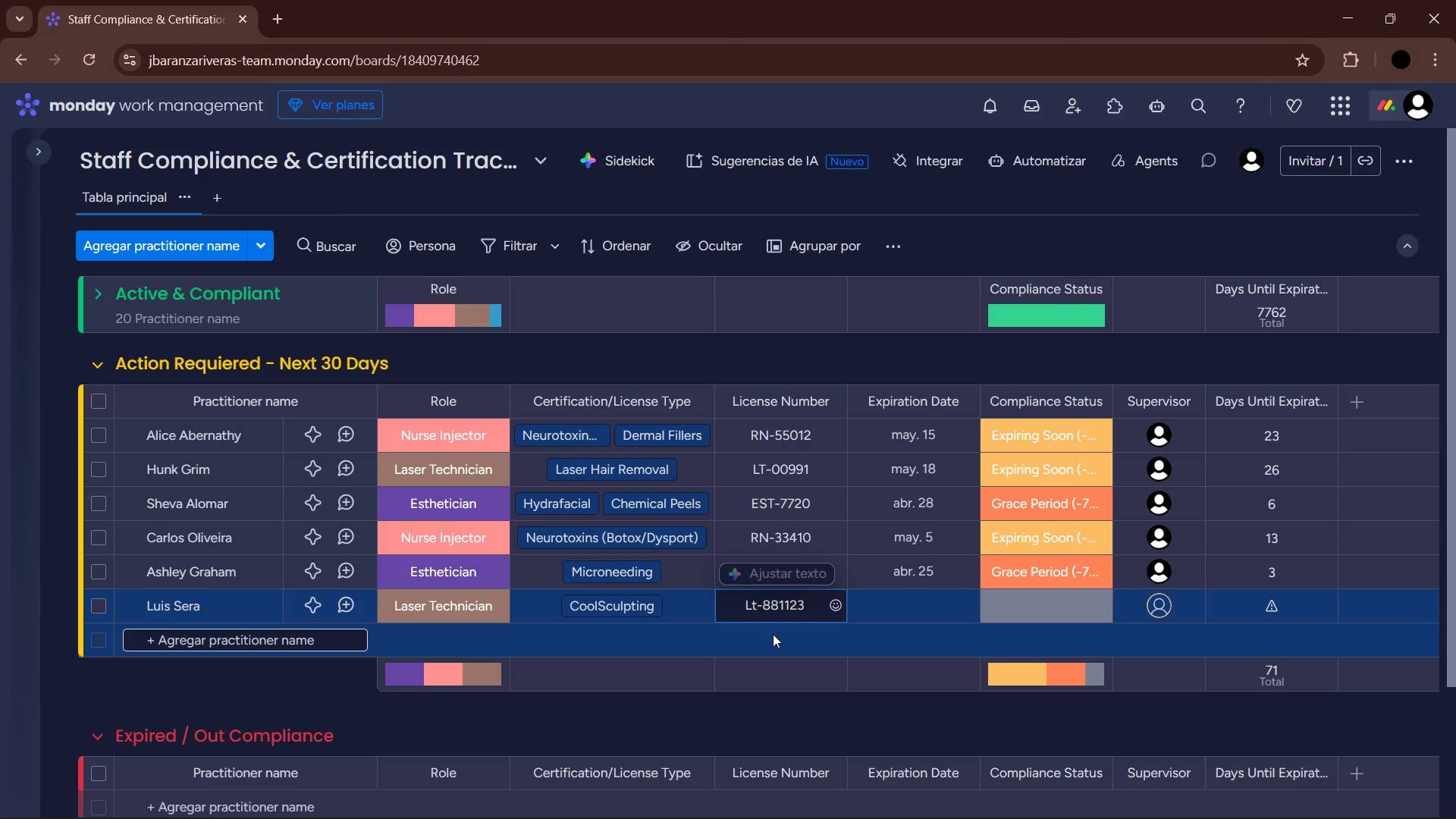 
key(Backspace)
 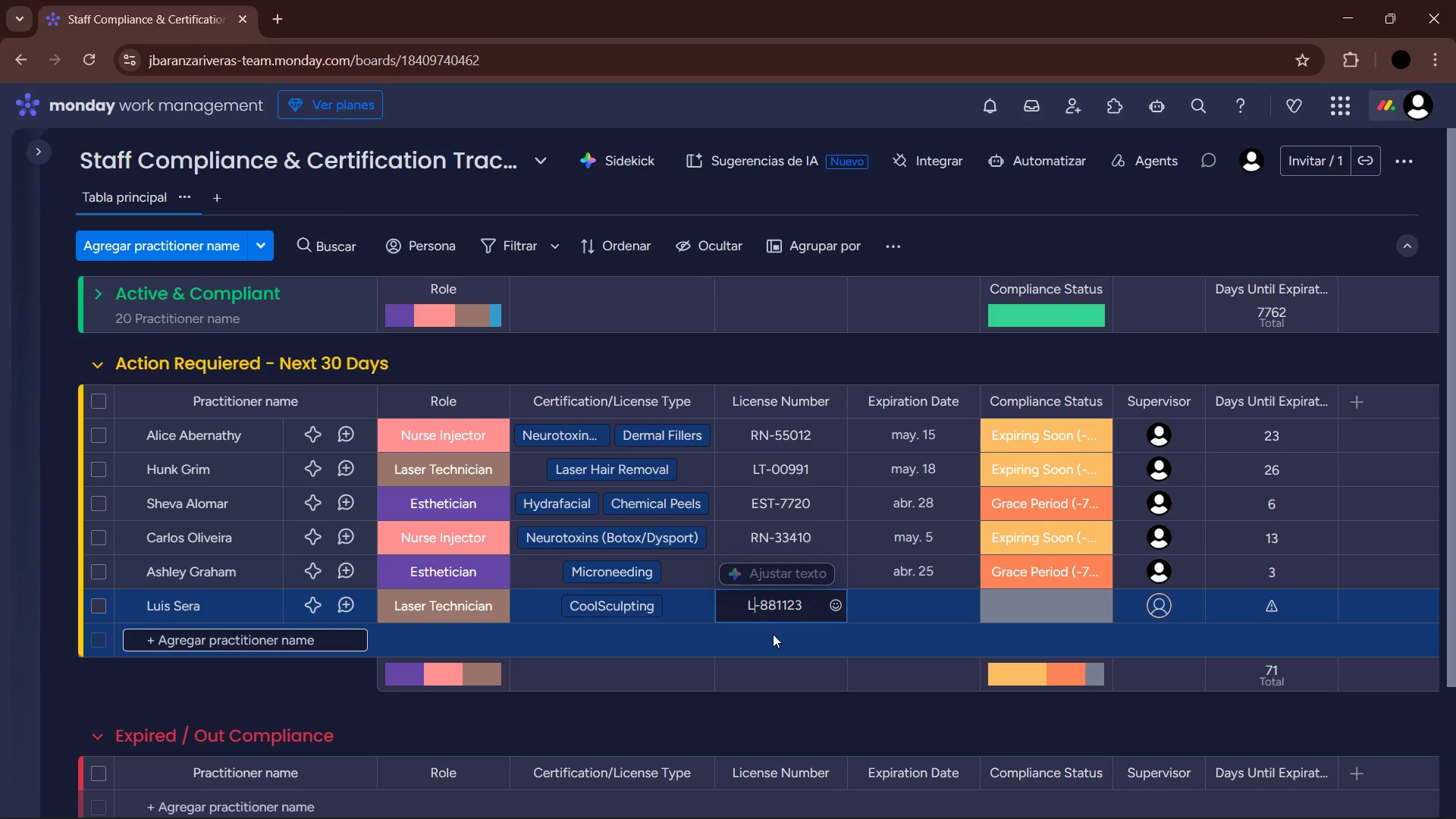 
key(CapsLock)
 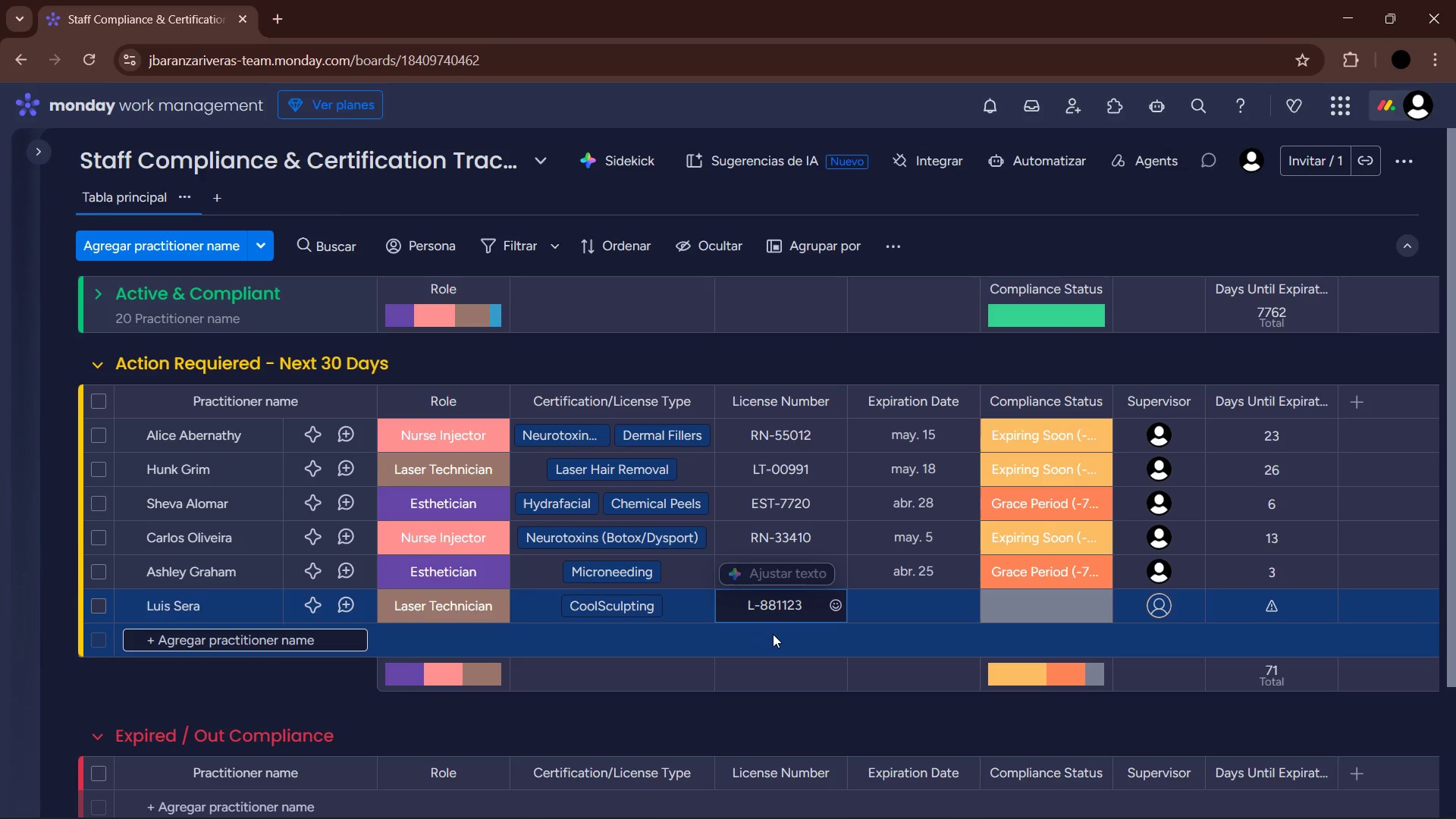 
key(T)
 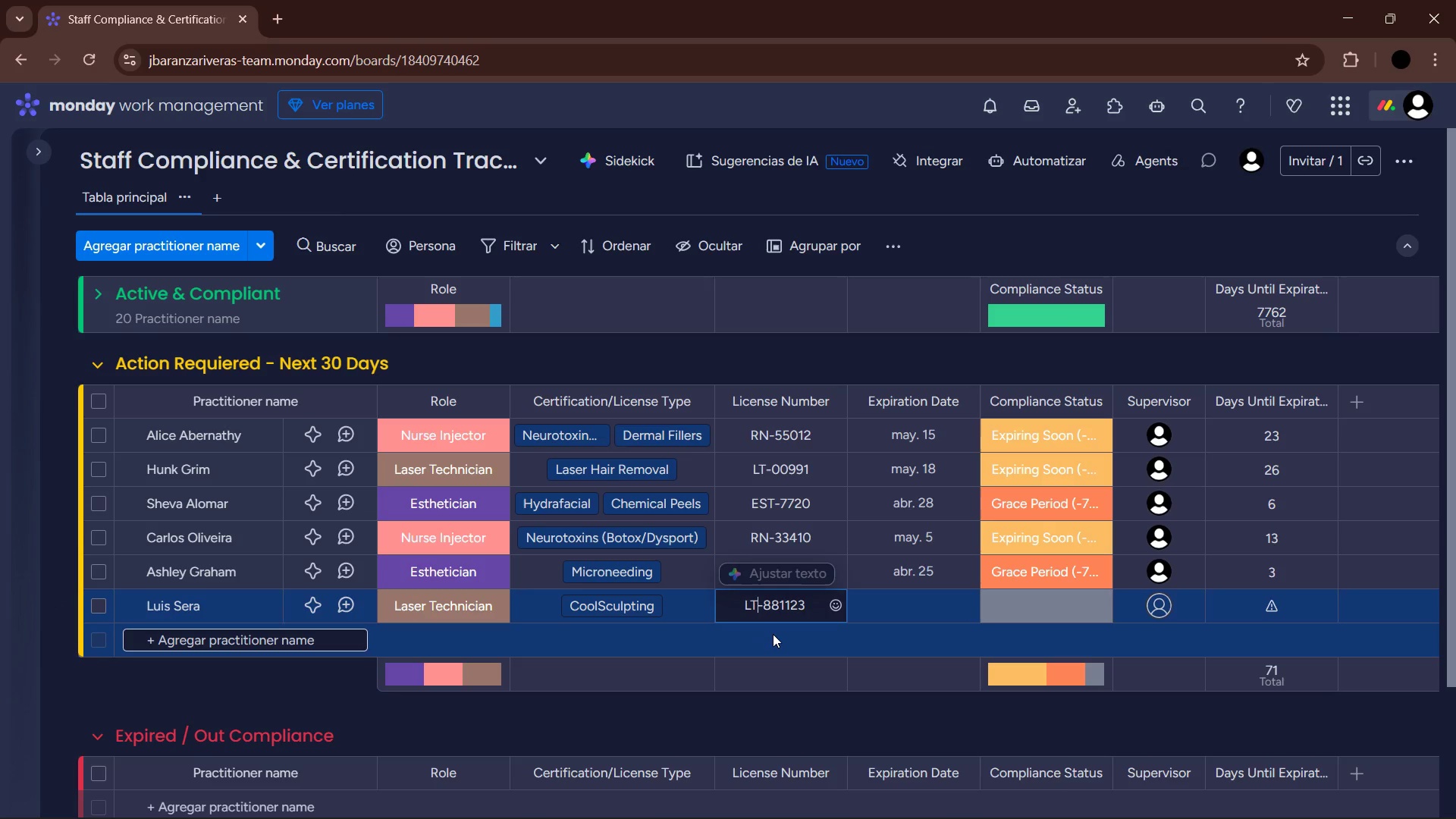 
key(CapsLock)
 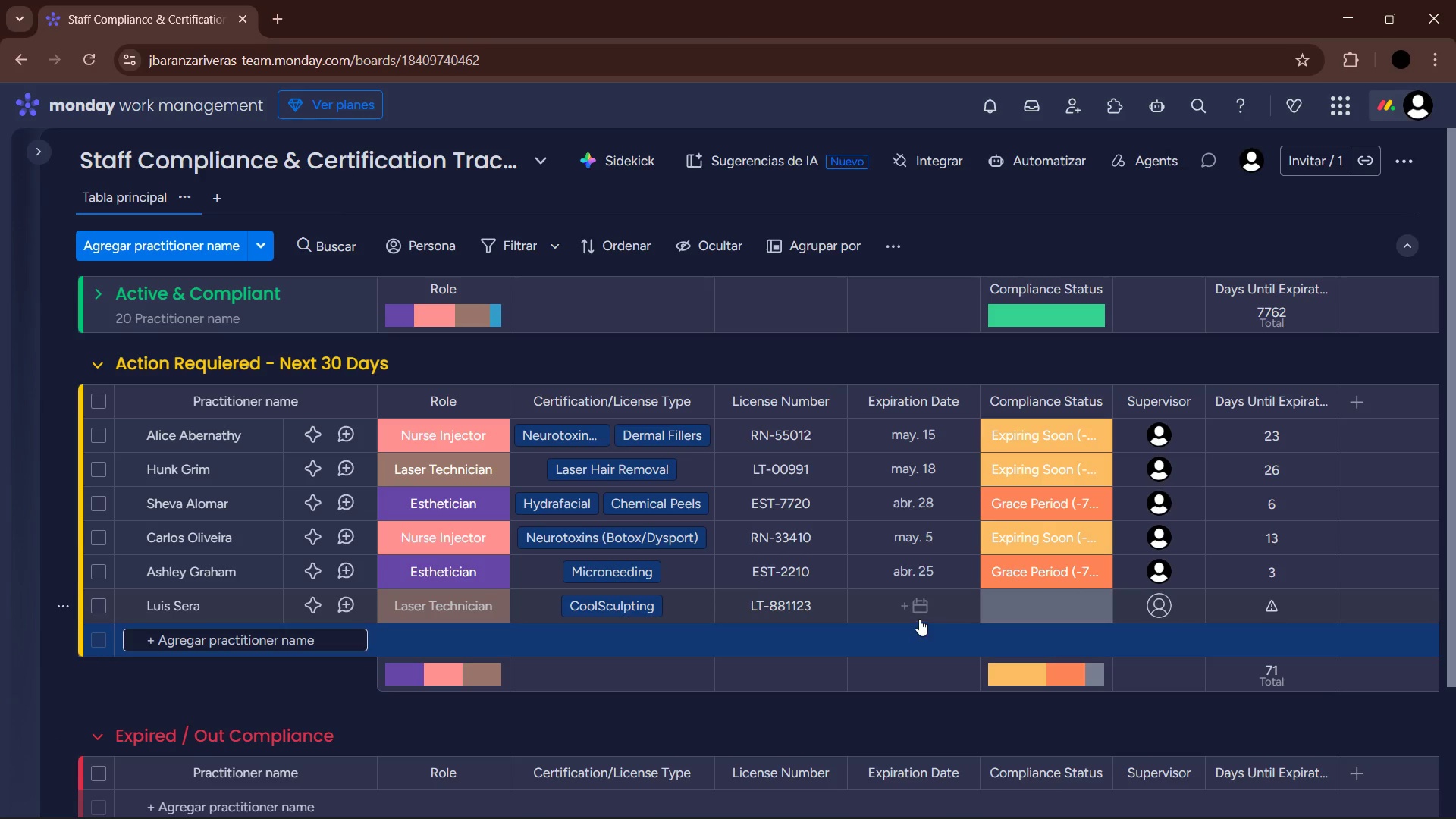 
left_click([919, 615])
 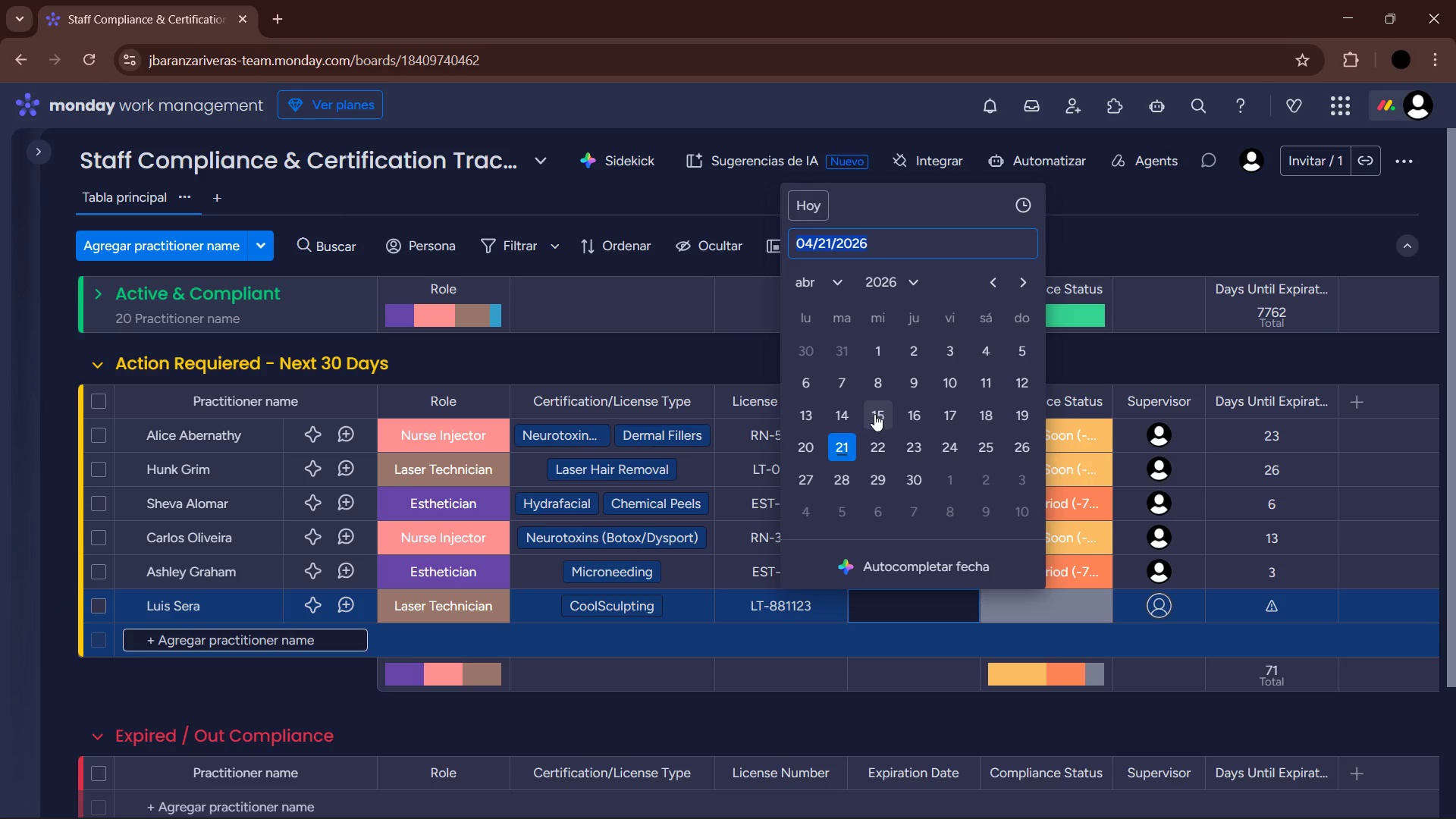 
wait(7.12)
 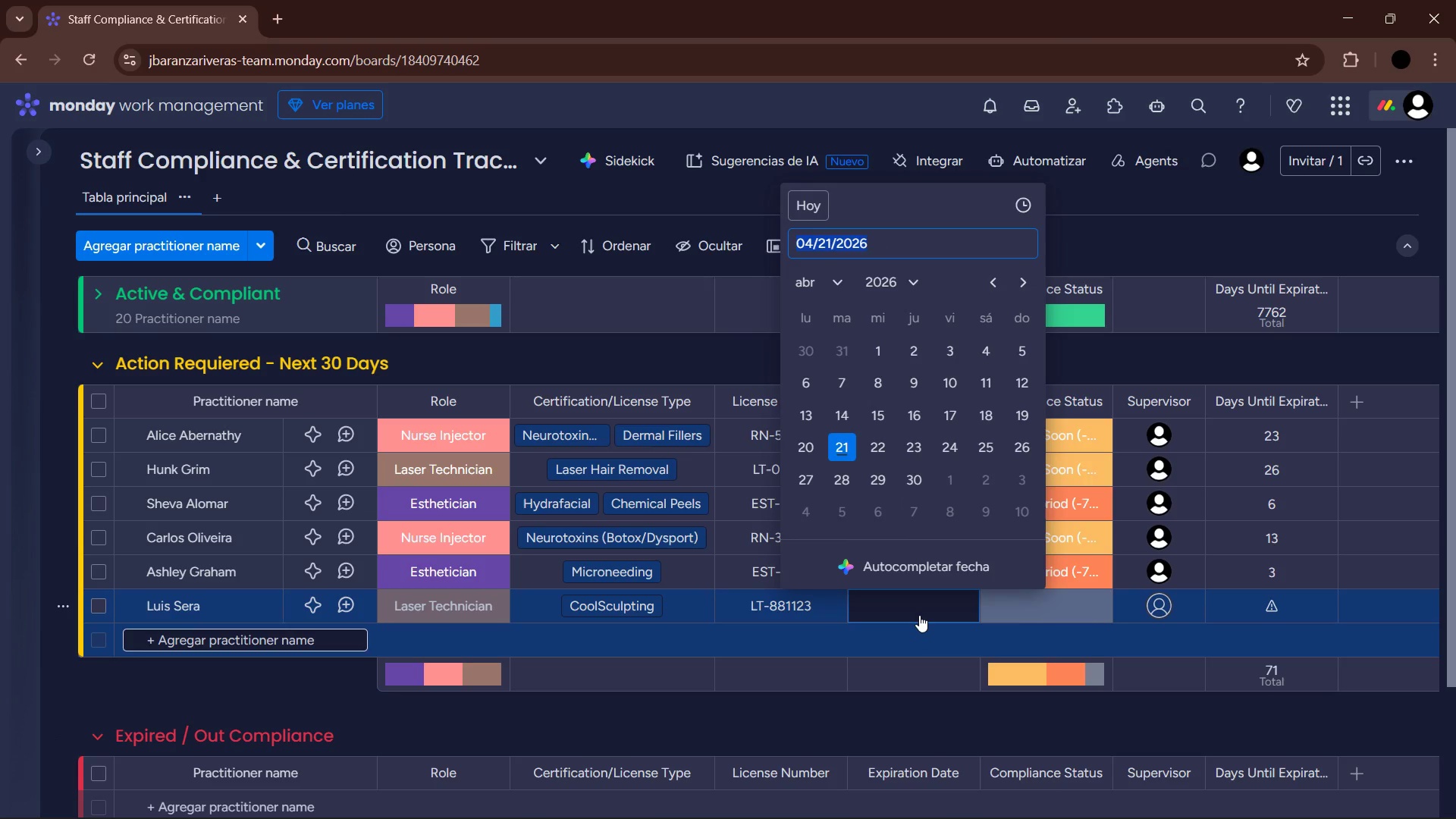 
left_click([830, 268])
 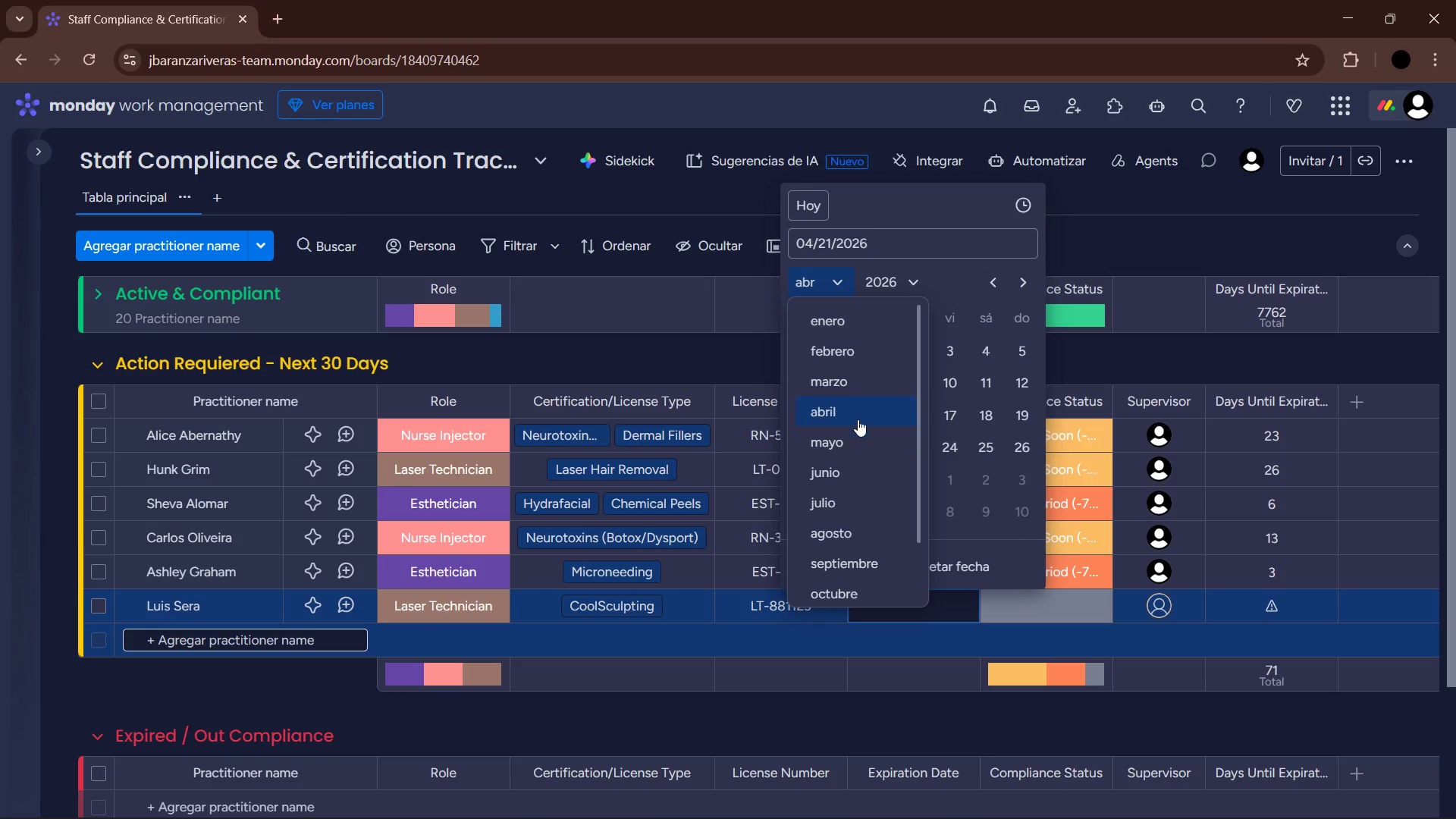 
left_click([856, 448])
 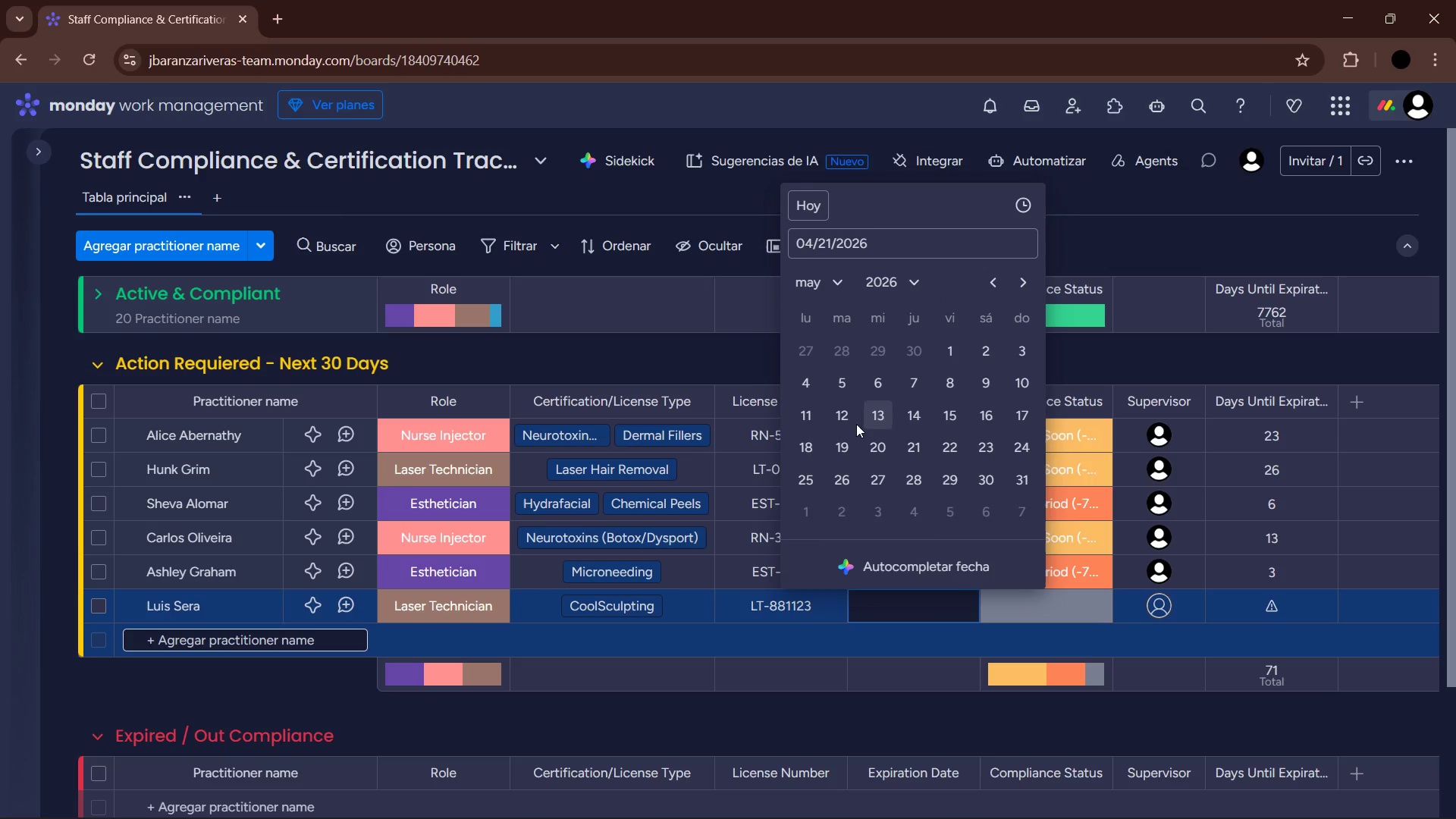 
left_click([842, 424])
 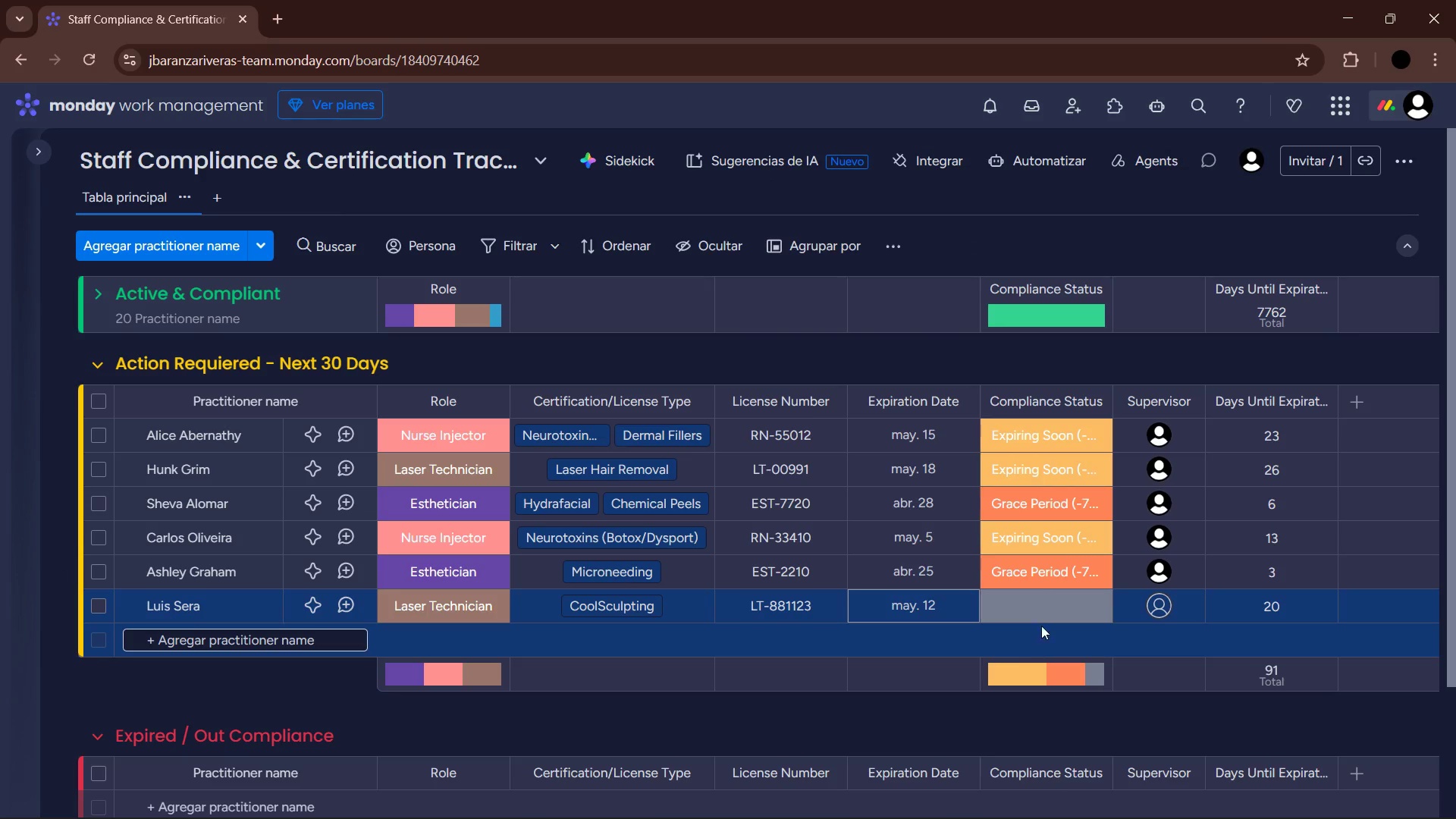 
left_click([1040, 611])
 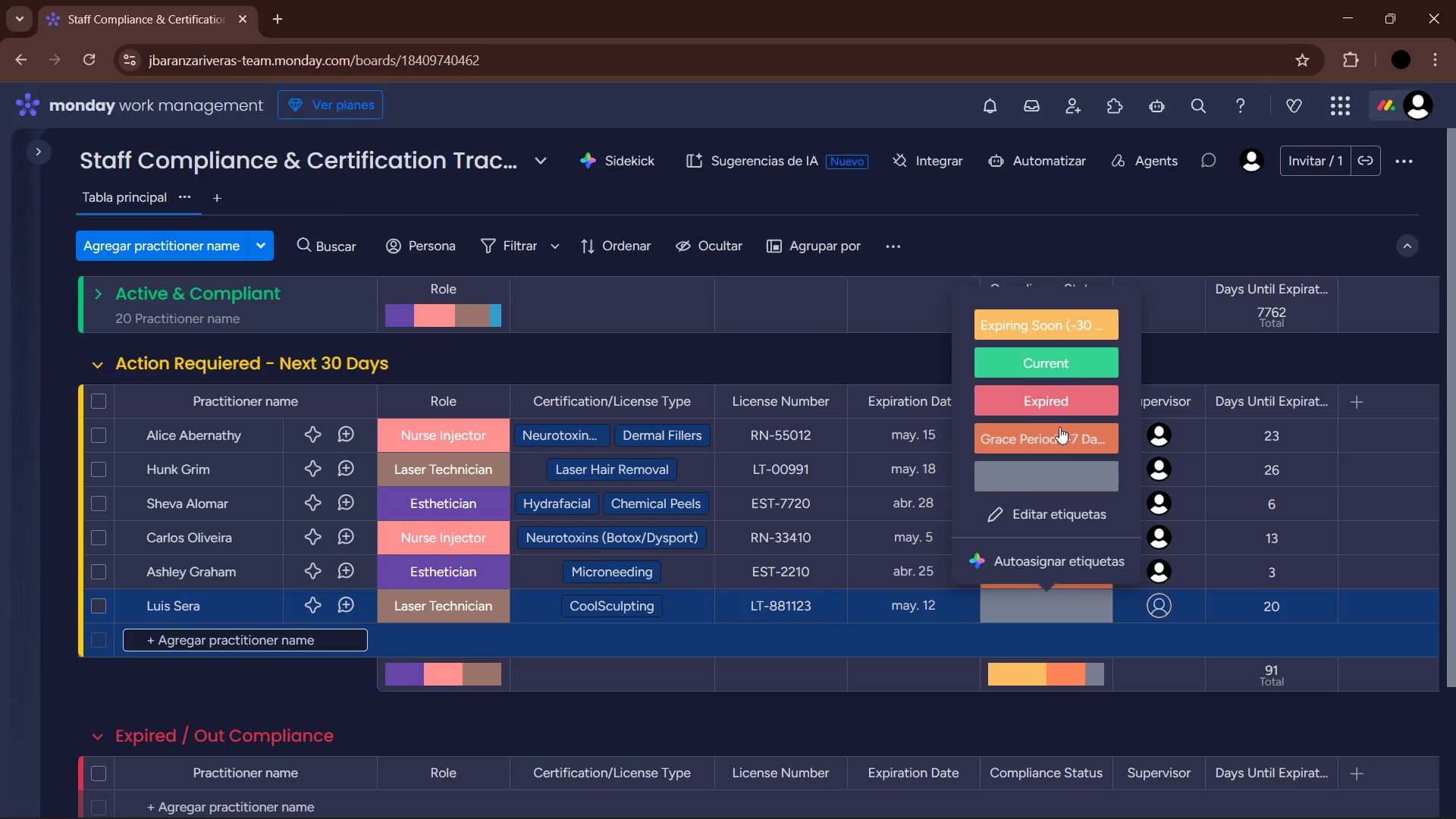 
wait(5.39)
 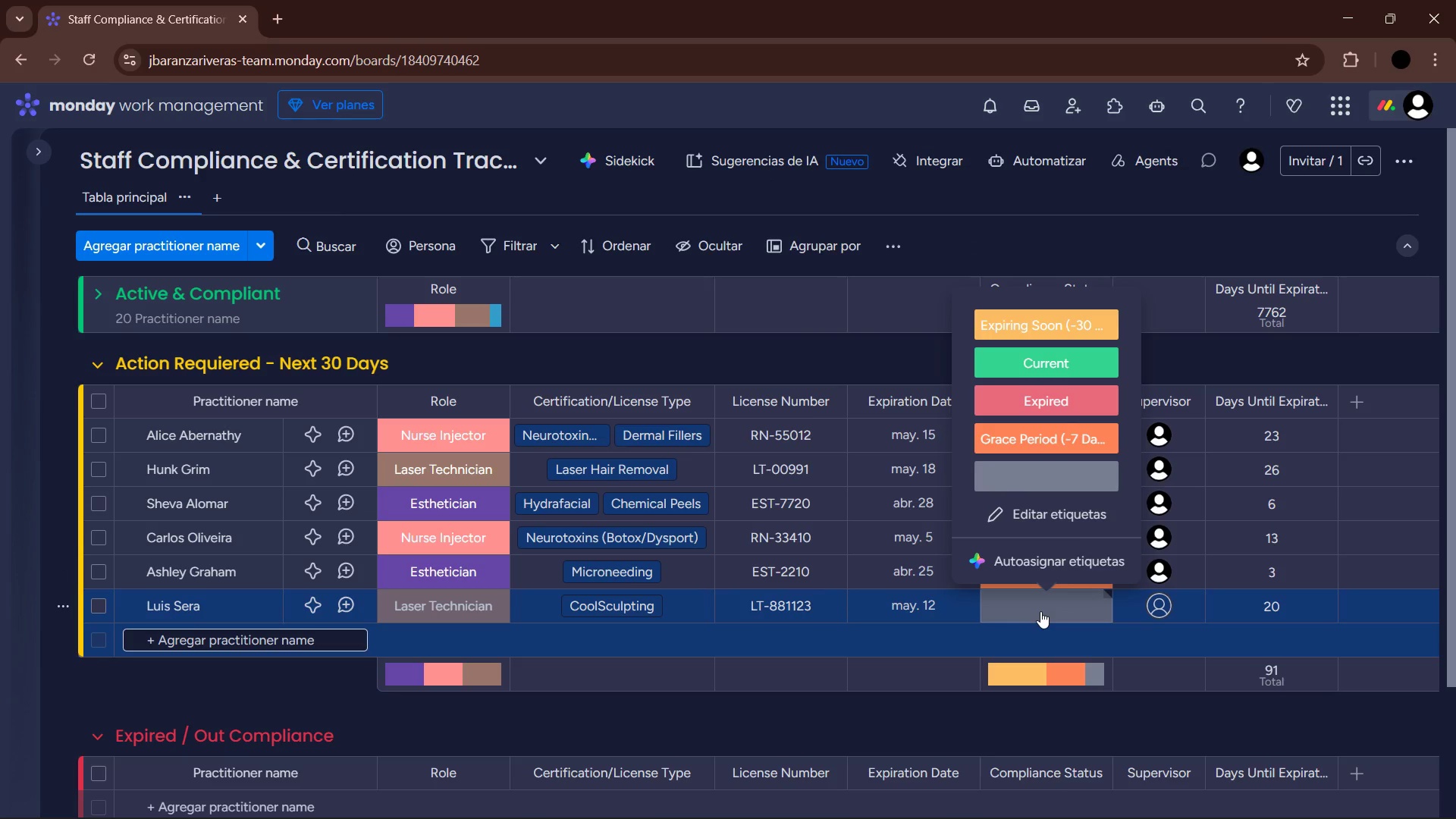 
left_click([1065, 333])
 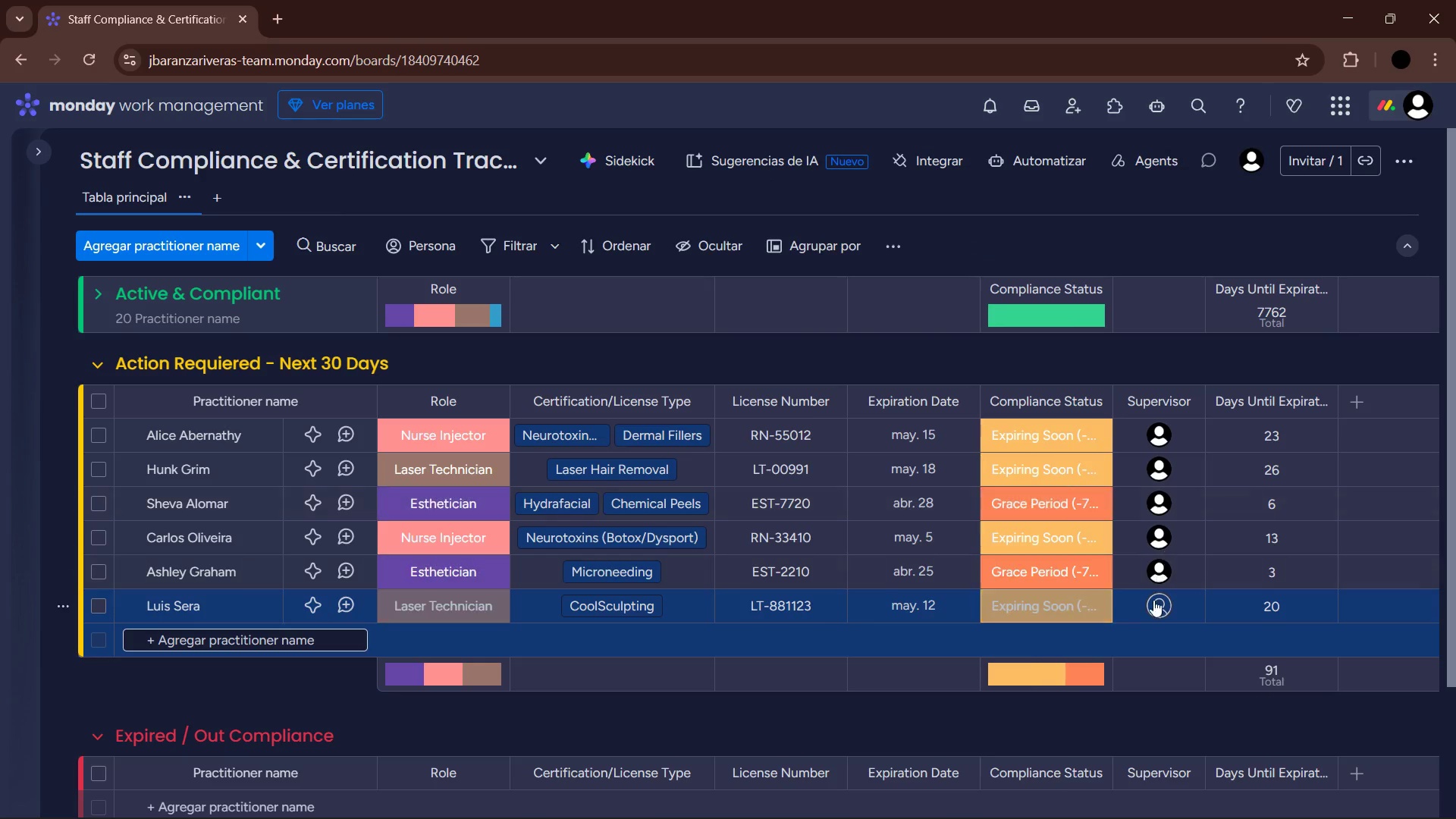 
left_click([1158, 609])
 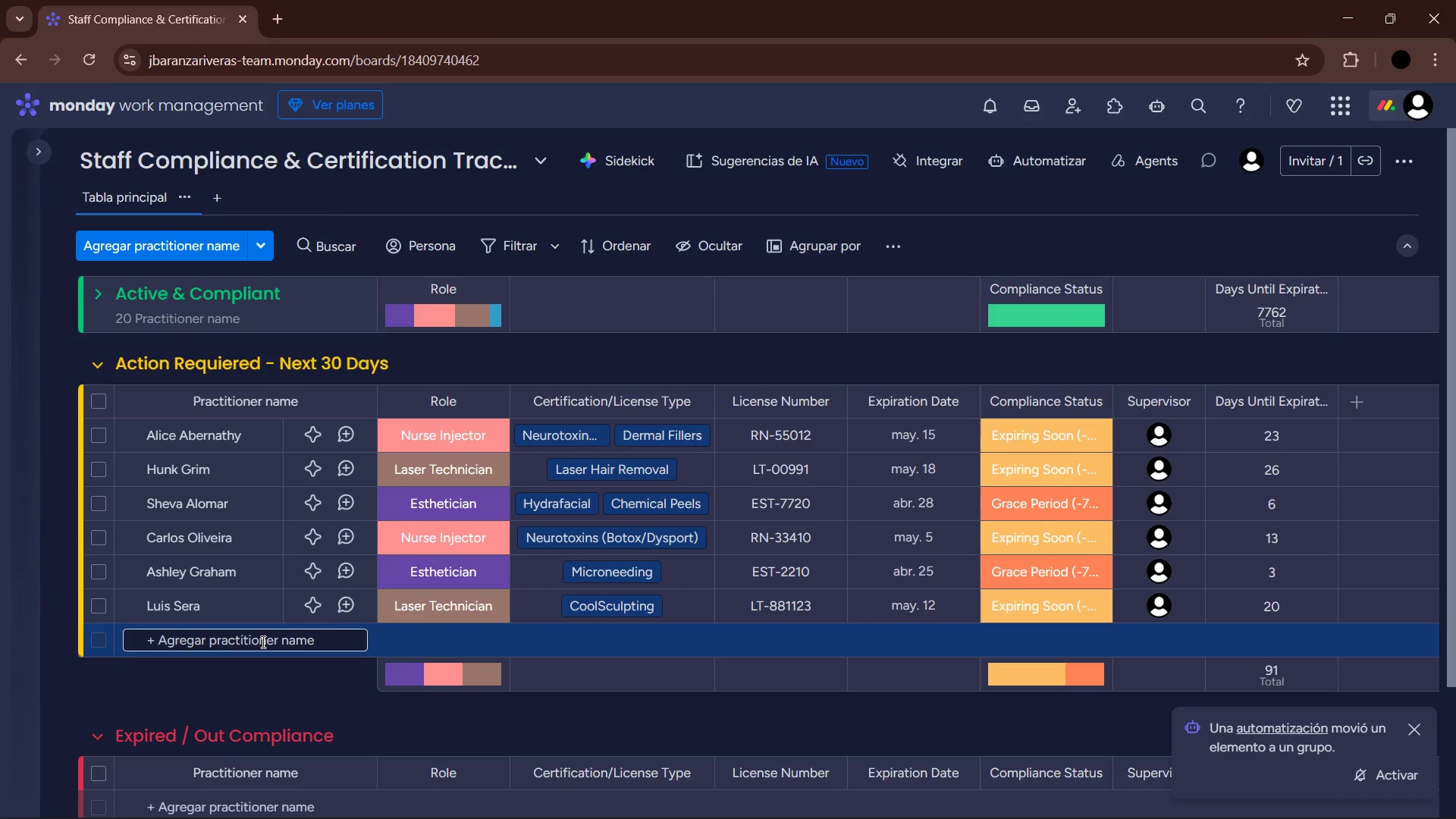 
type(Mia Winters )
 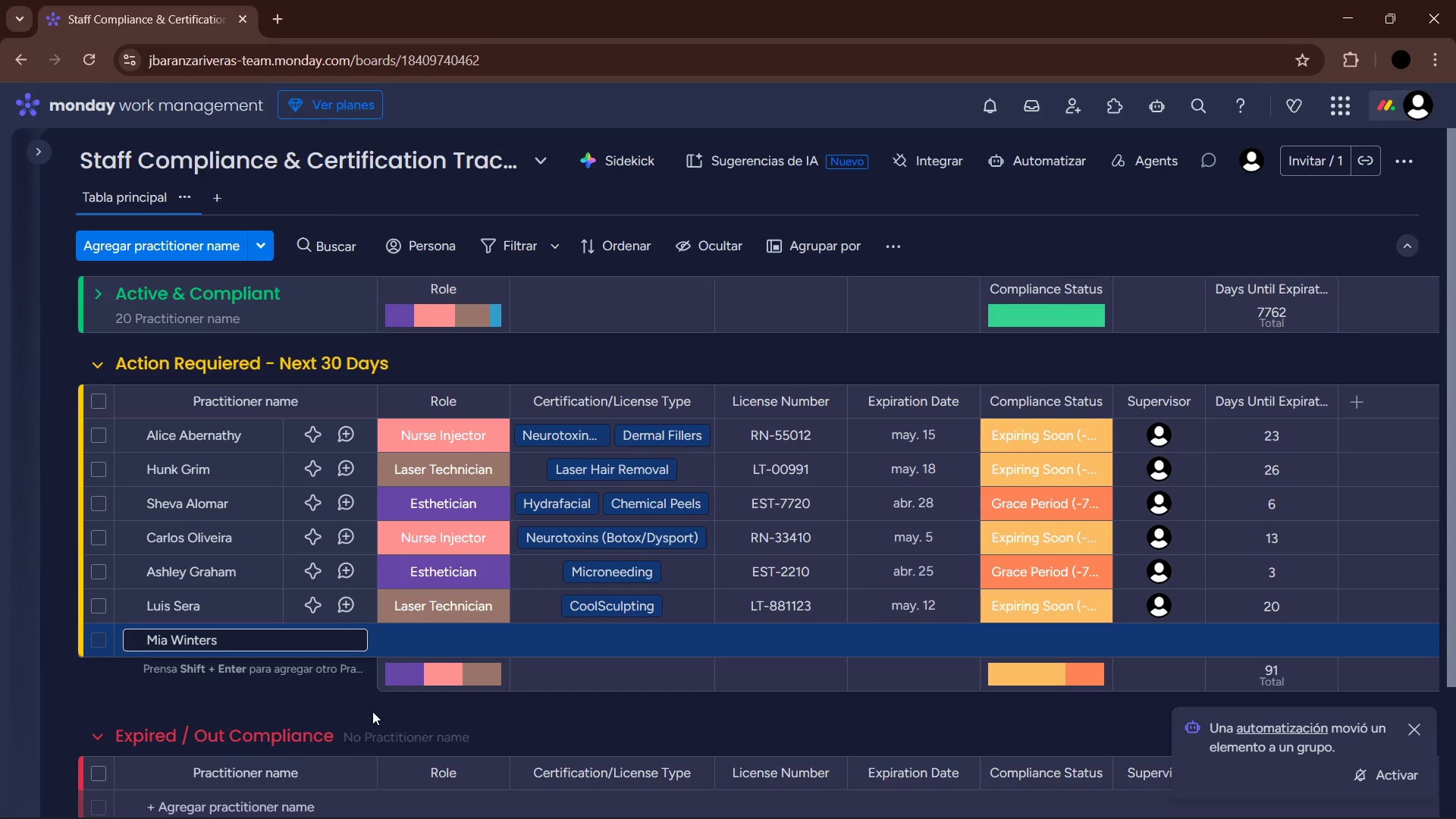 
left_click([335, 704])
 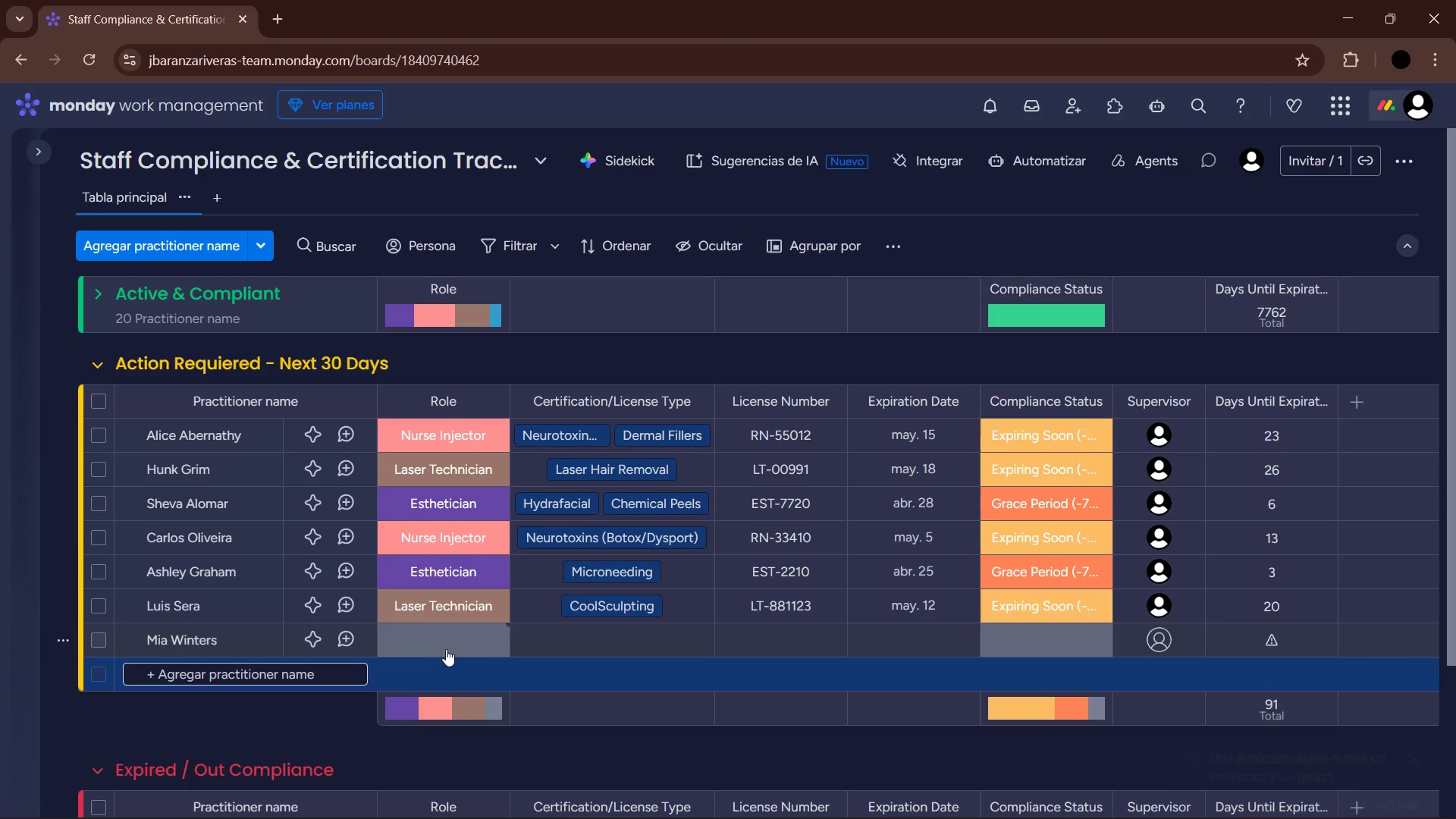 
left_click([447, 648])
 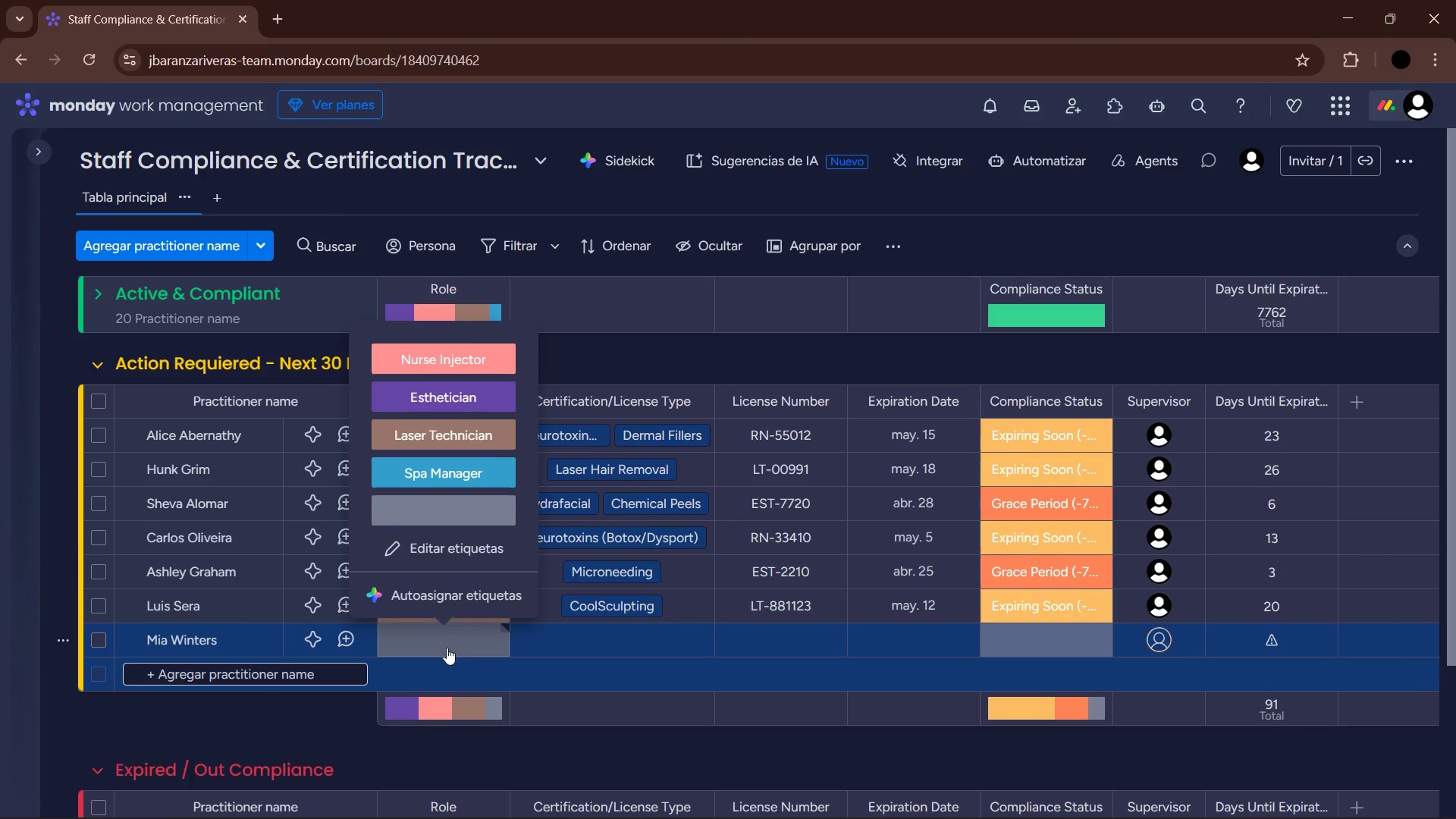 
left_click([463, 356])
 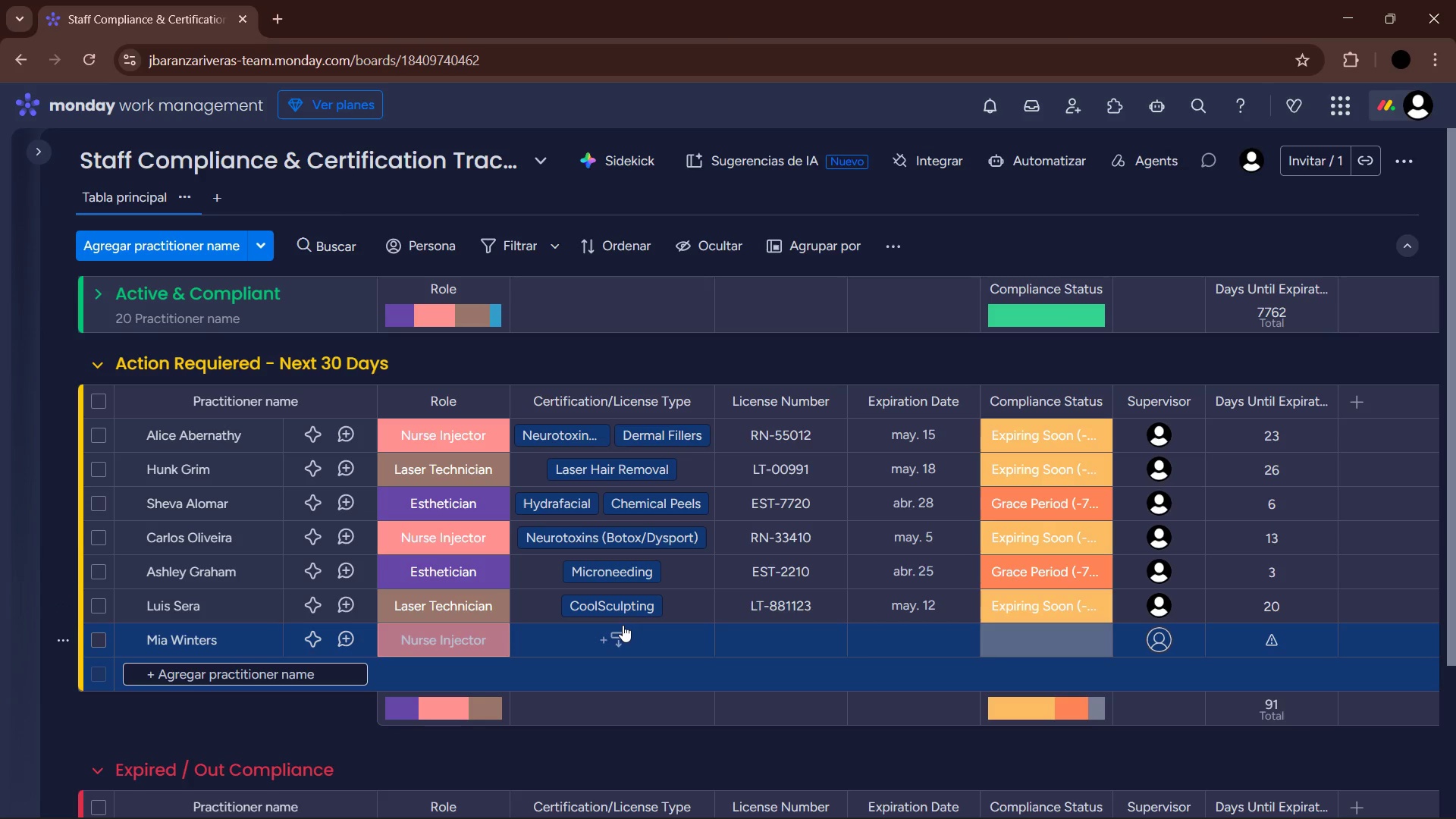 
left_click([627, 635])
 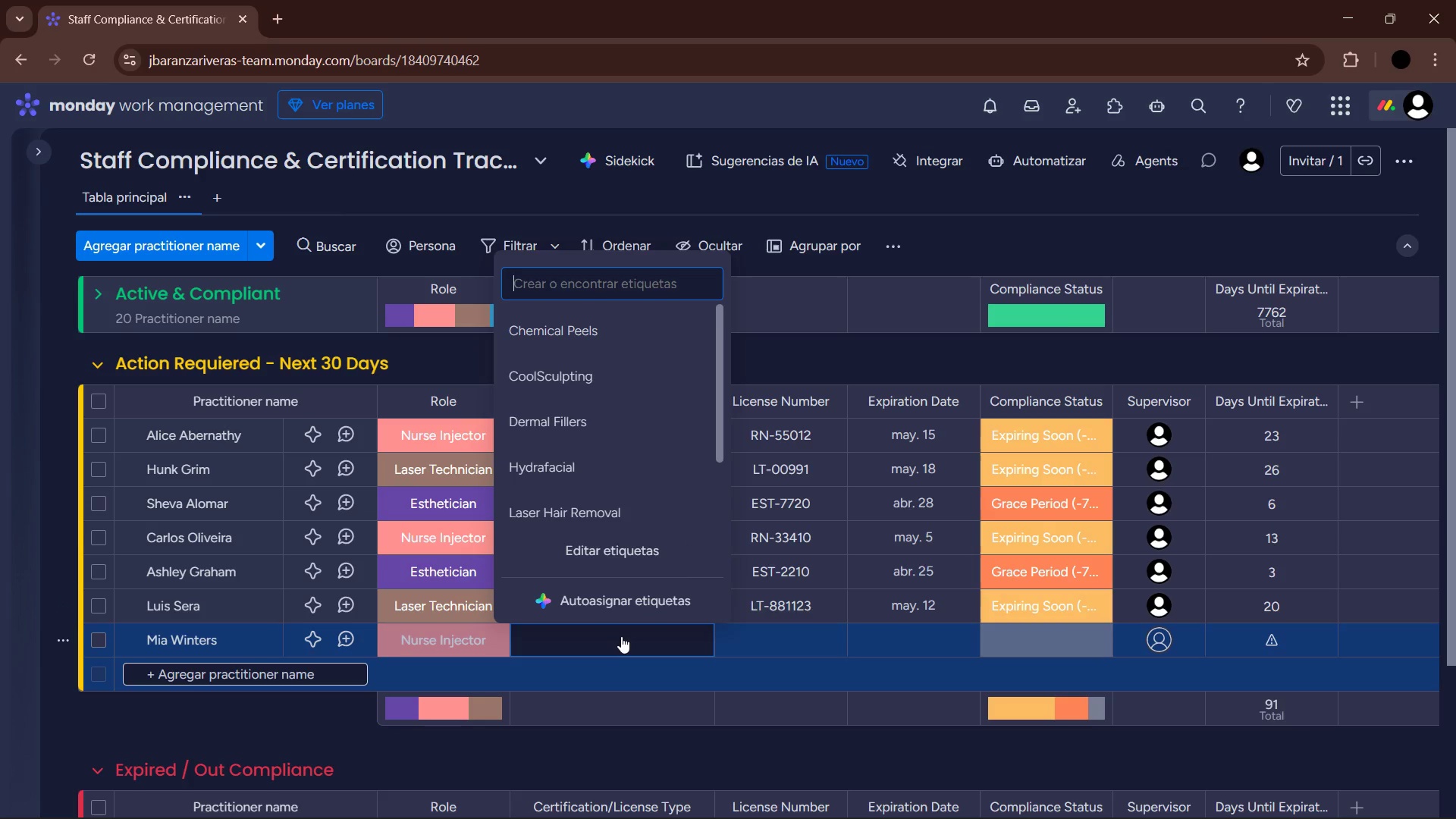 
left_click([593, 419])
 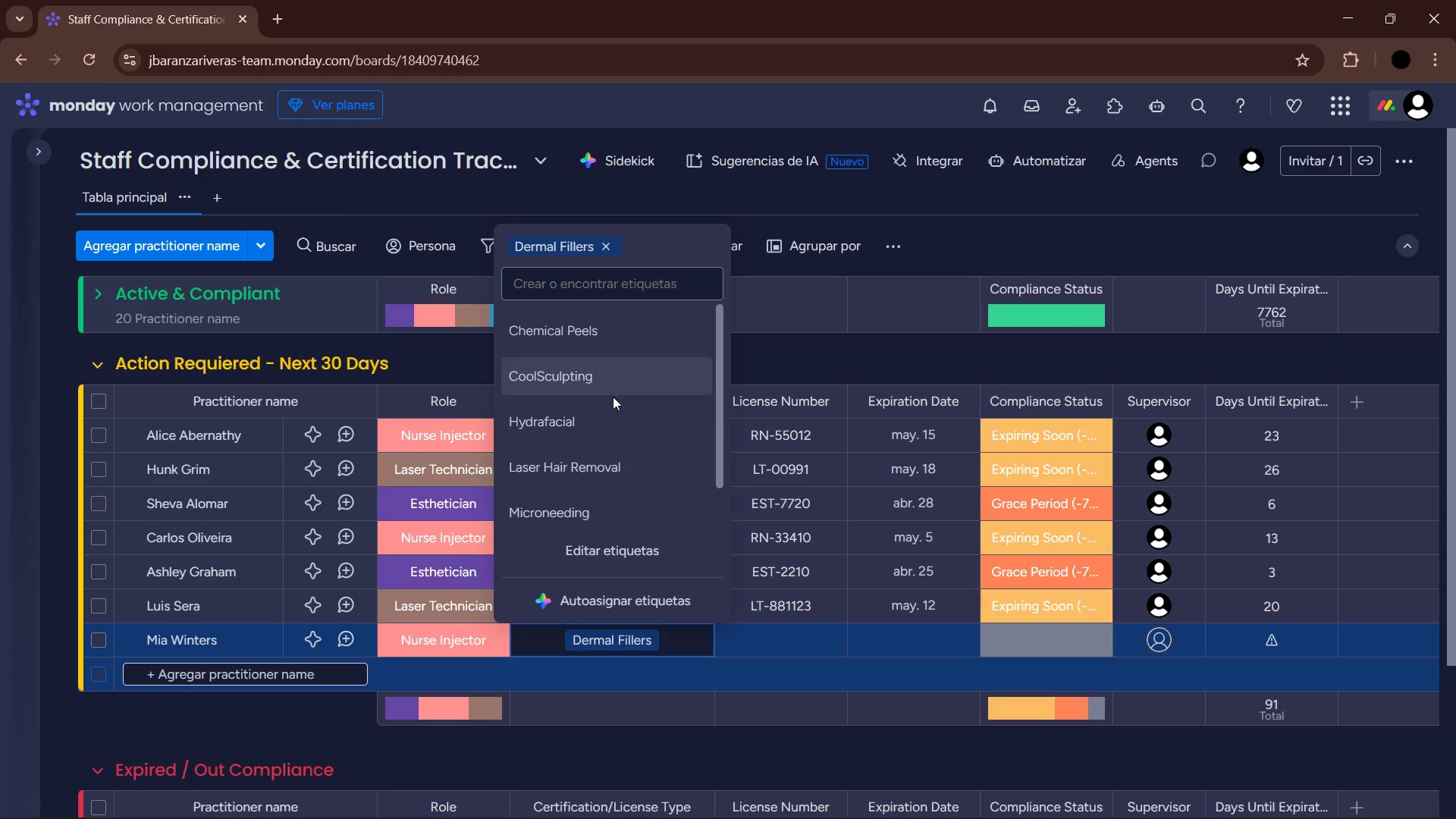 
left_click([610, 511])
 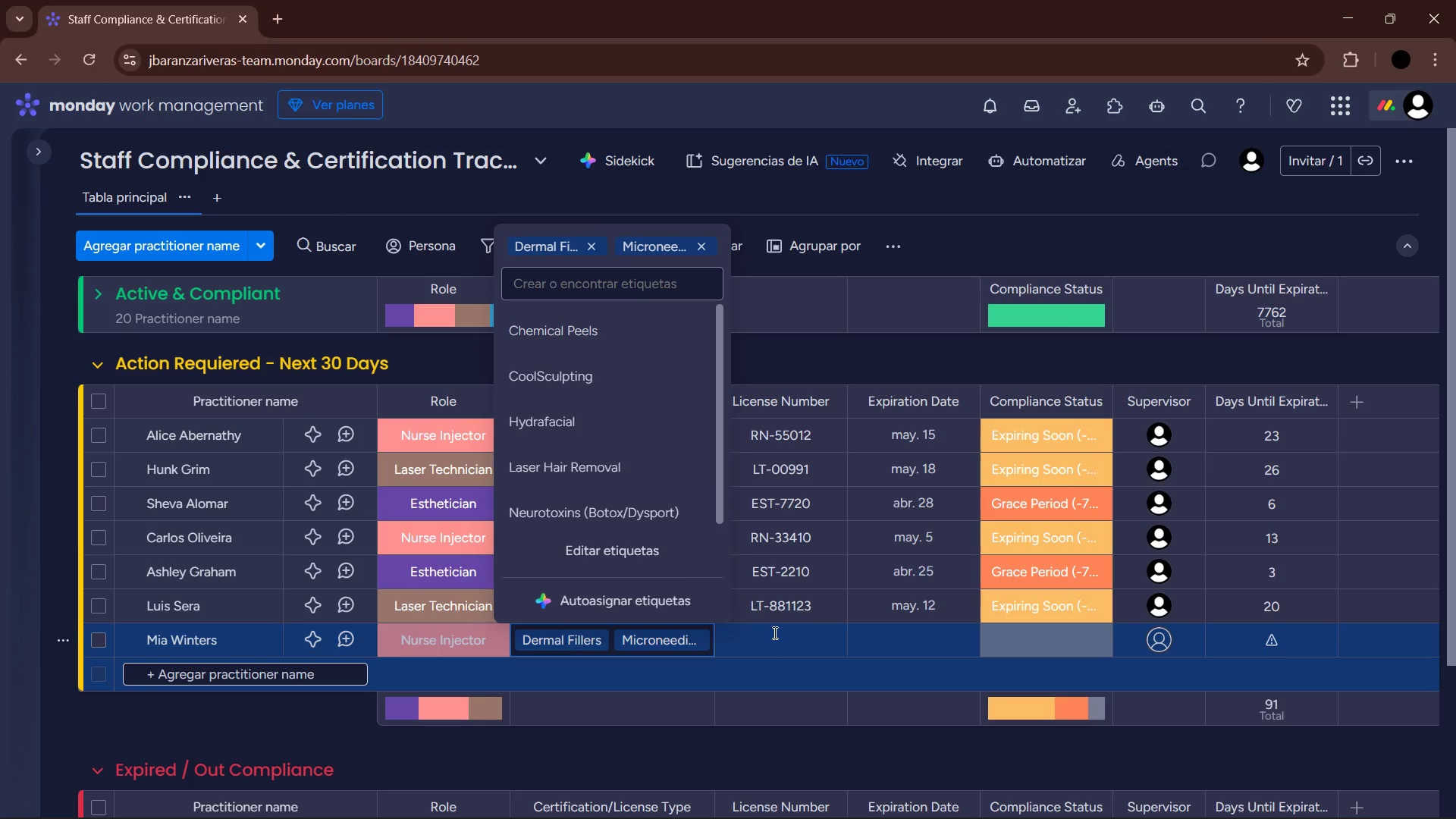 
left_click([771, 651])
 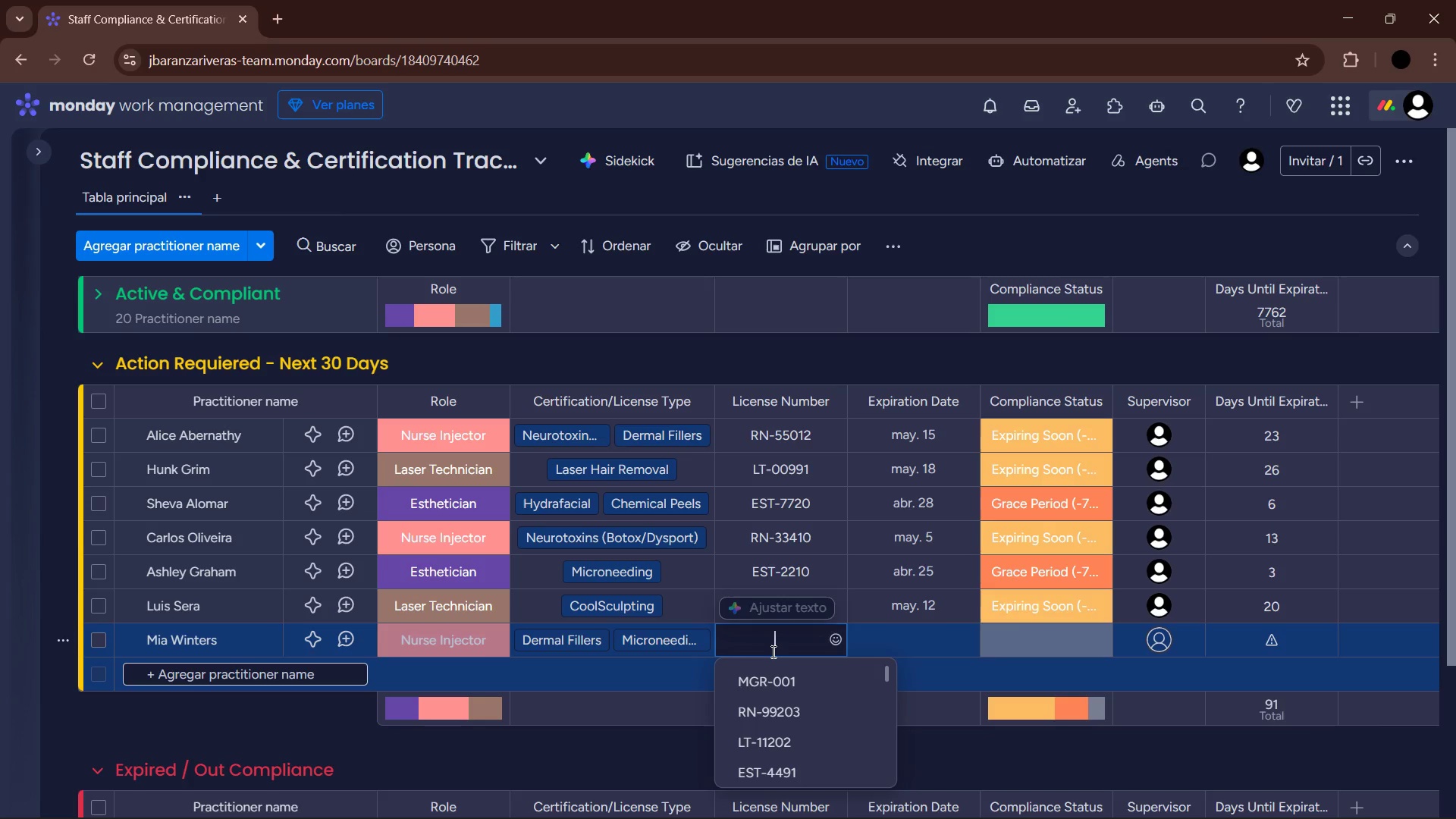 
wait(6.38)
 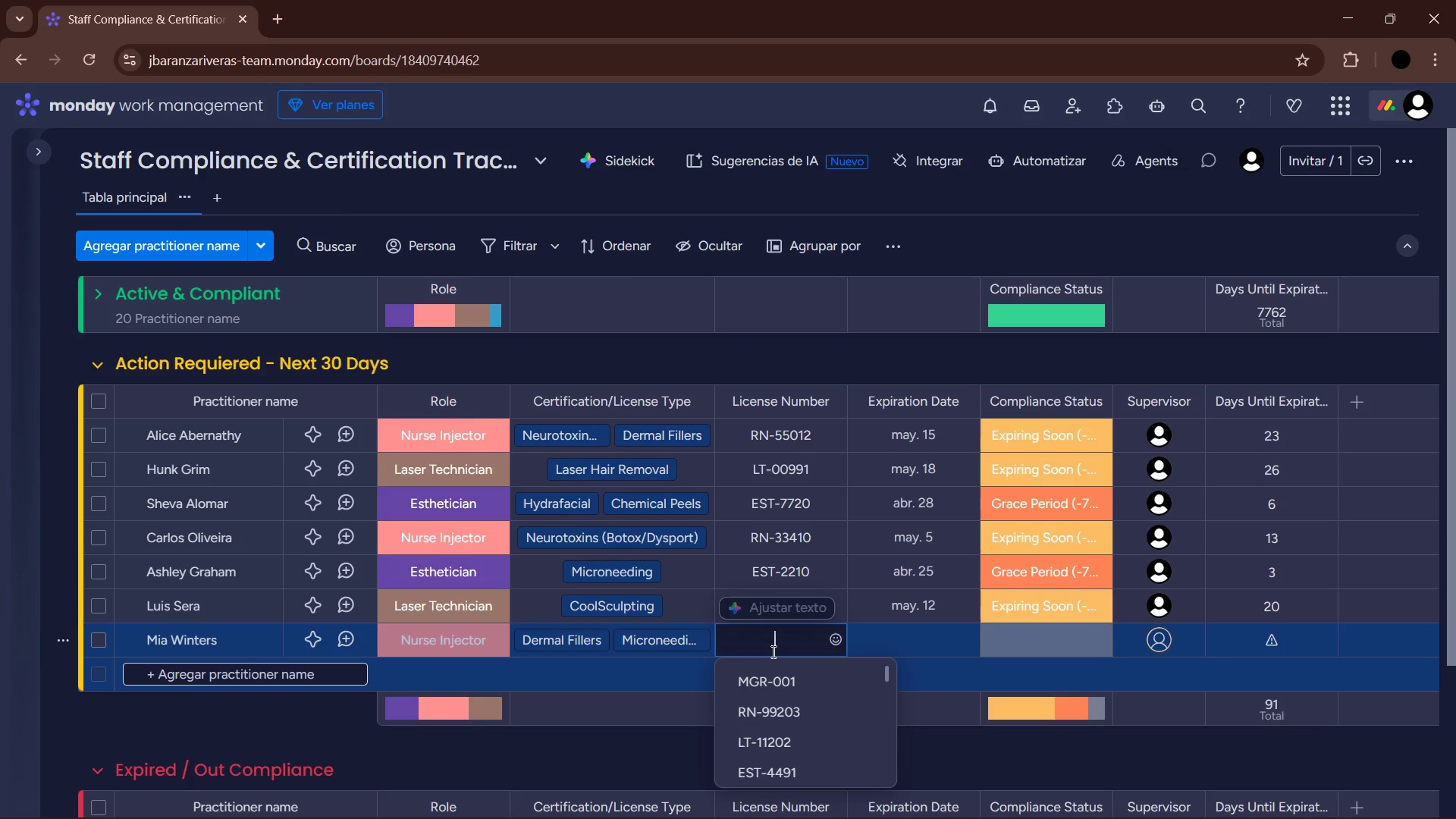 
type(RN-667112)
 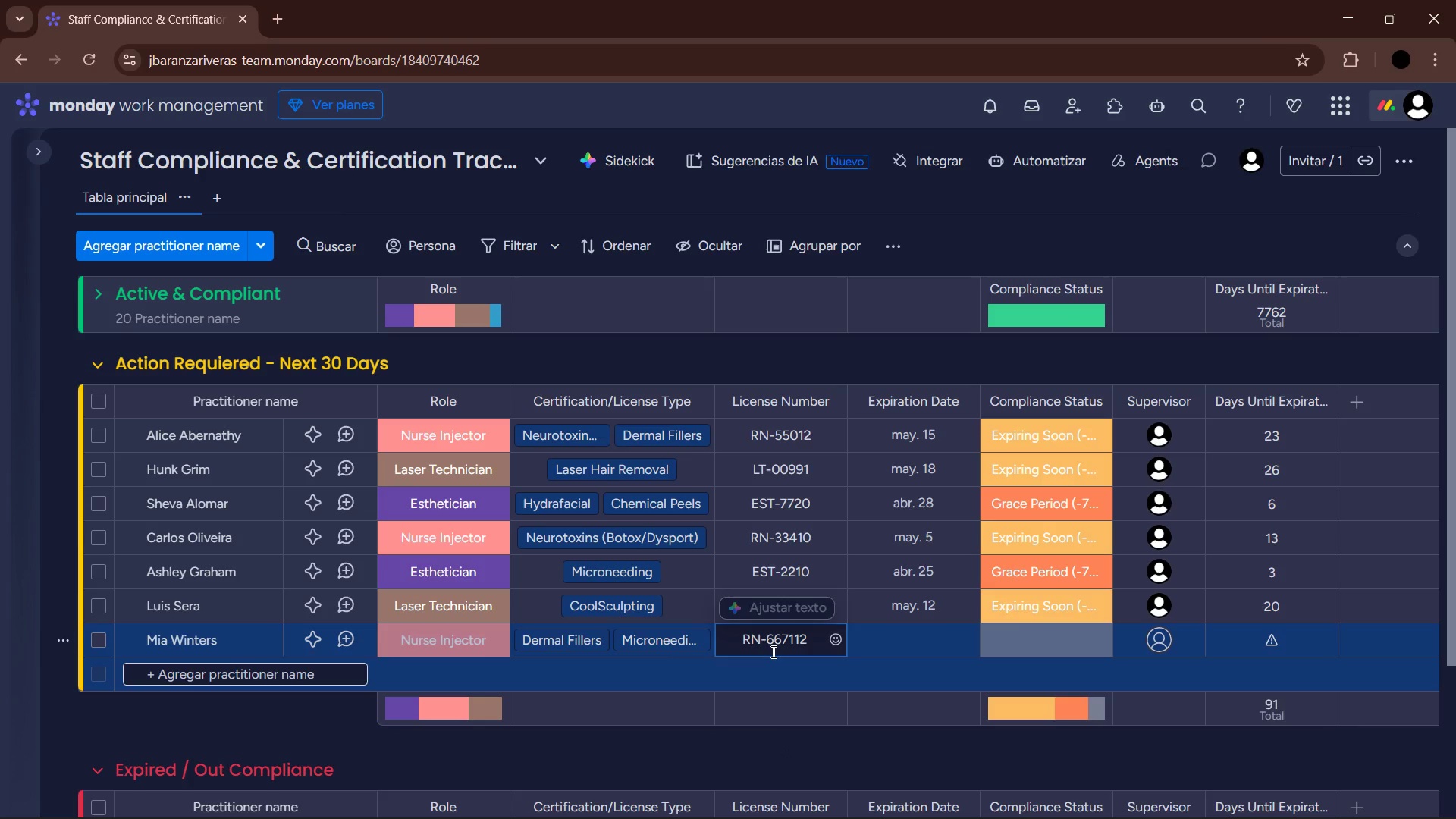 
key(Enter)
 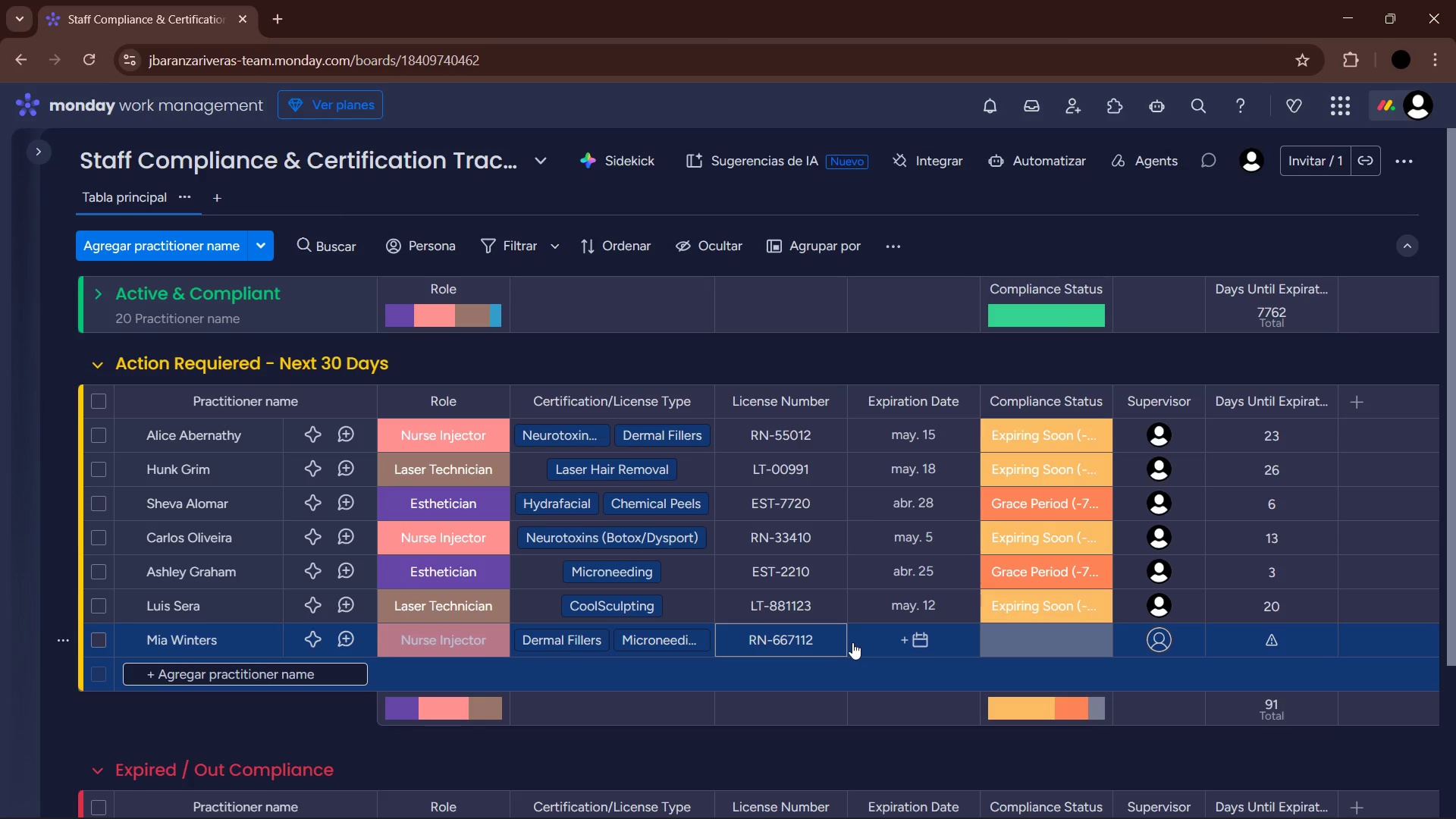 
left_click([897, 635])
 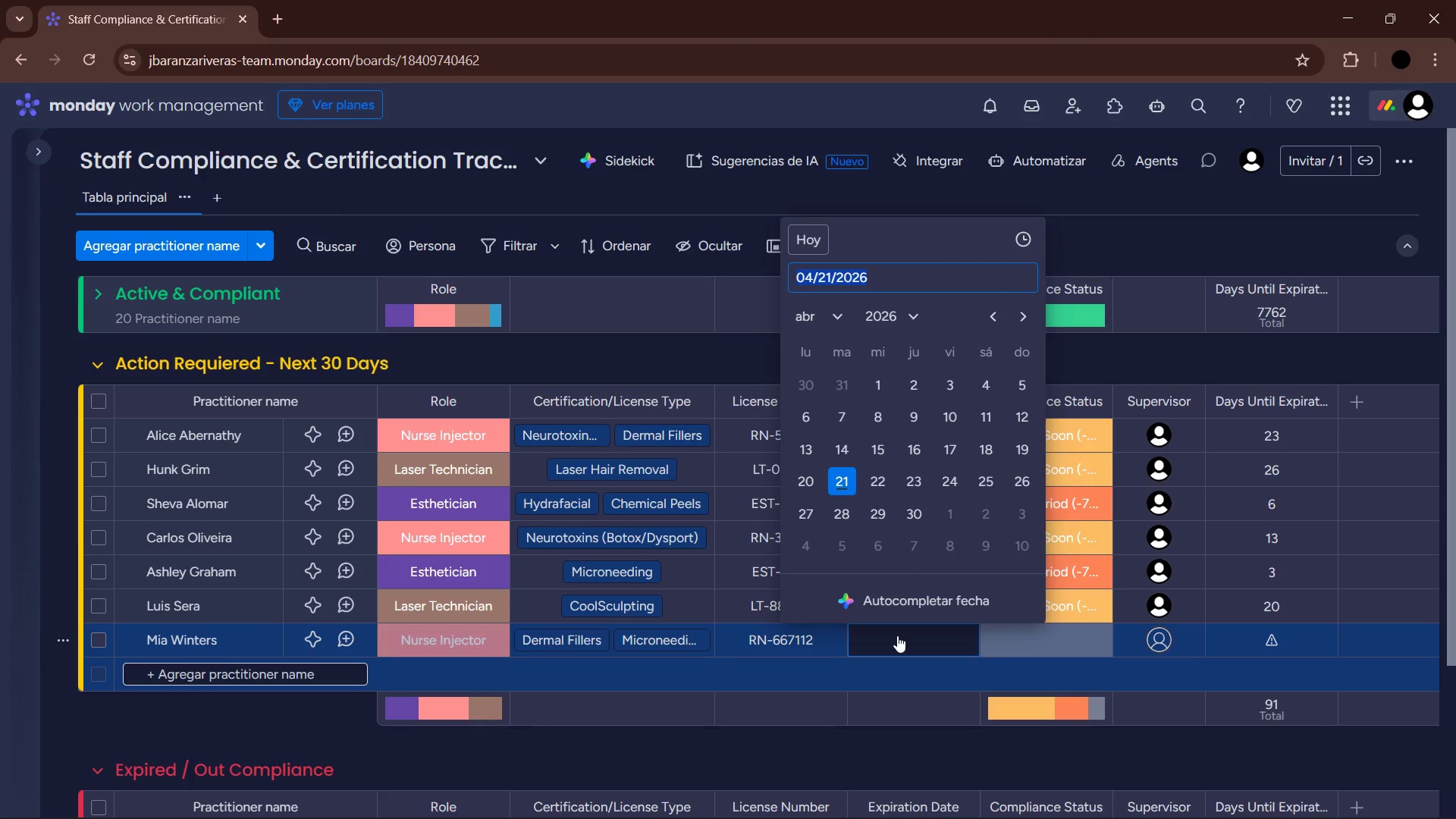 
left_click([879, 479])
 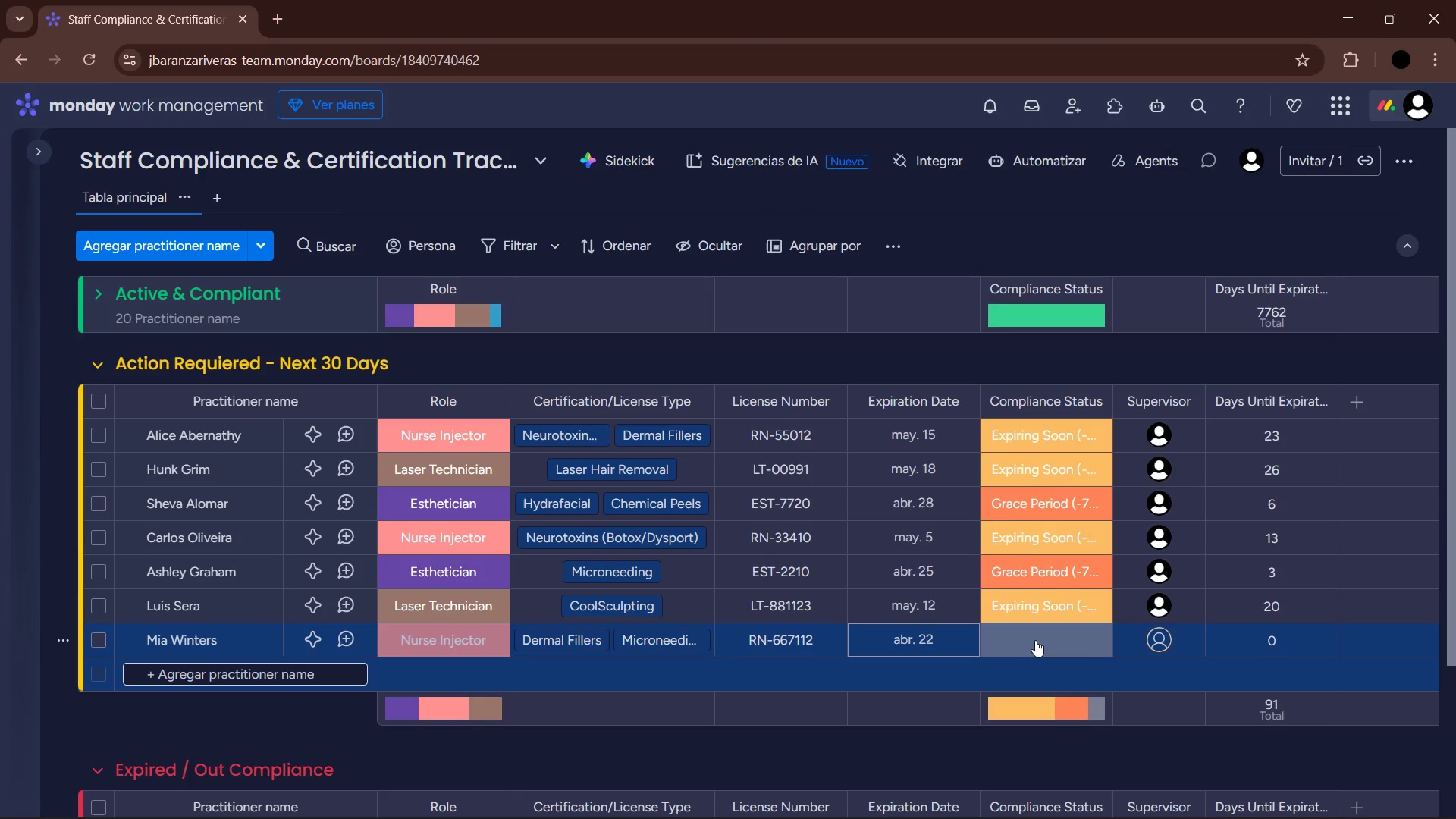 
left_click([1037, 640])
 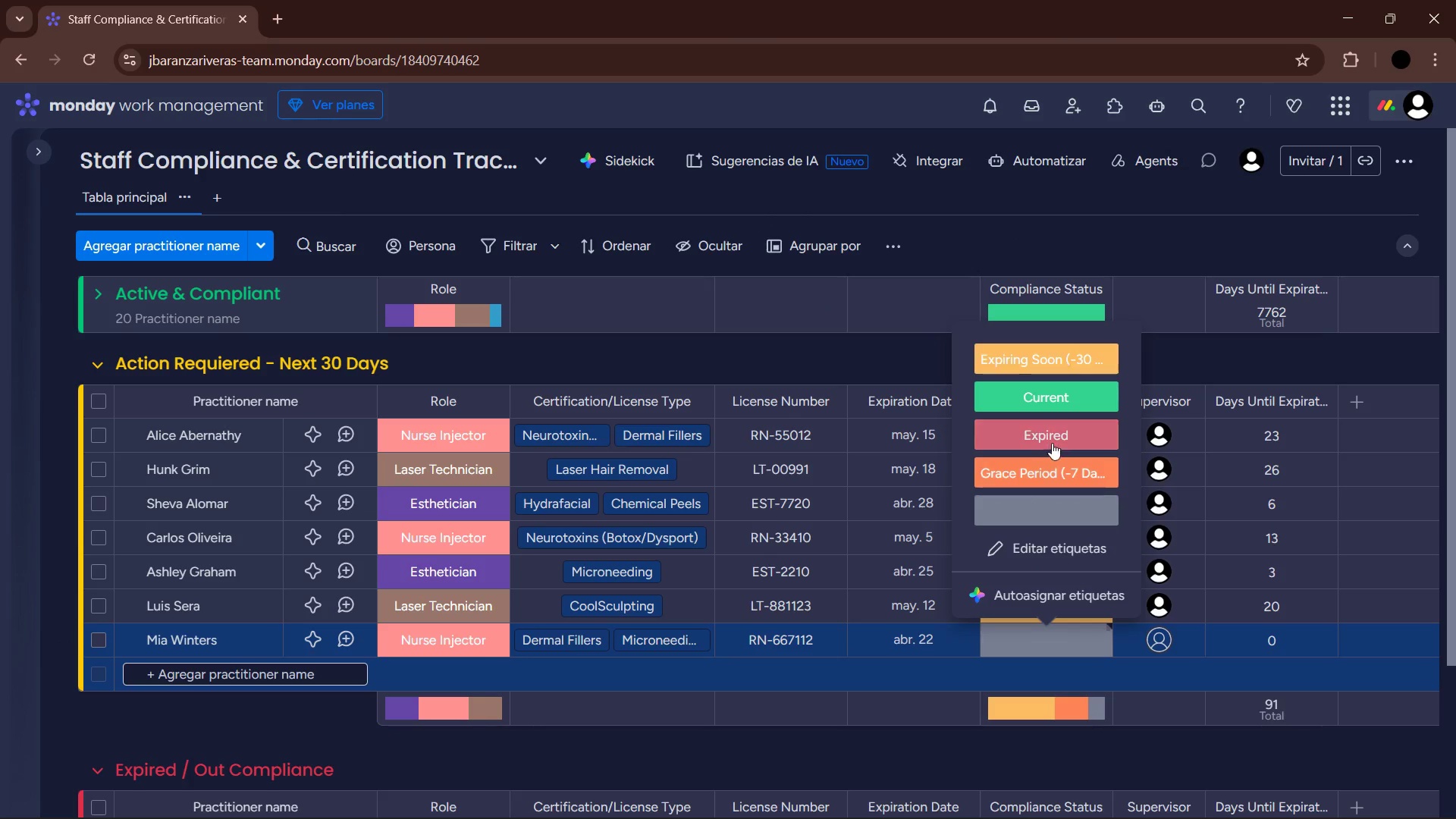 
left_click([1058, 469])
 